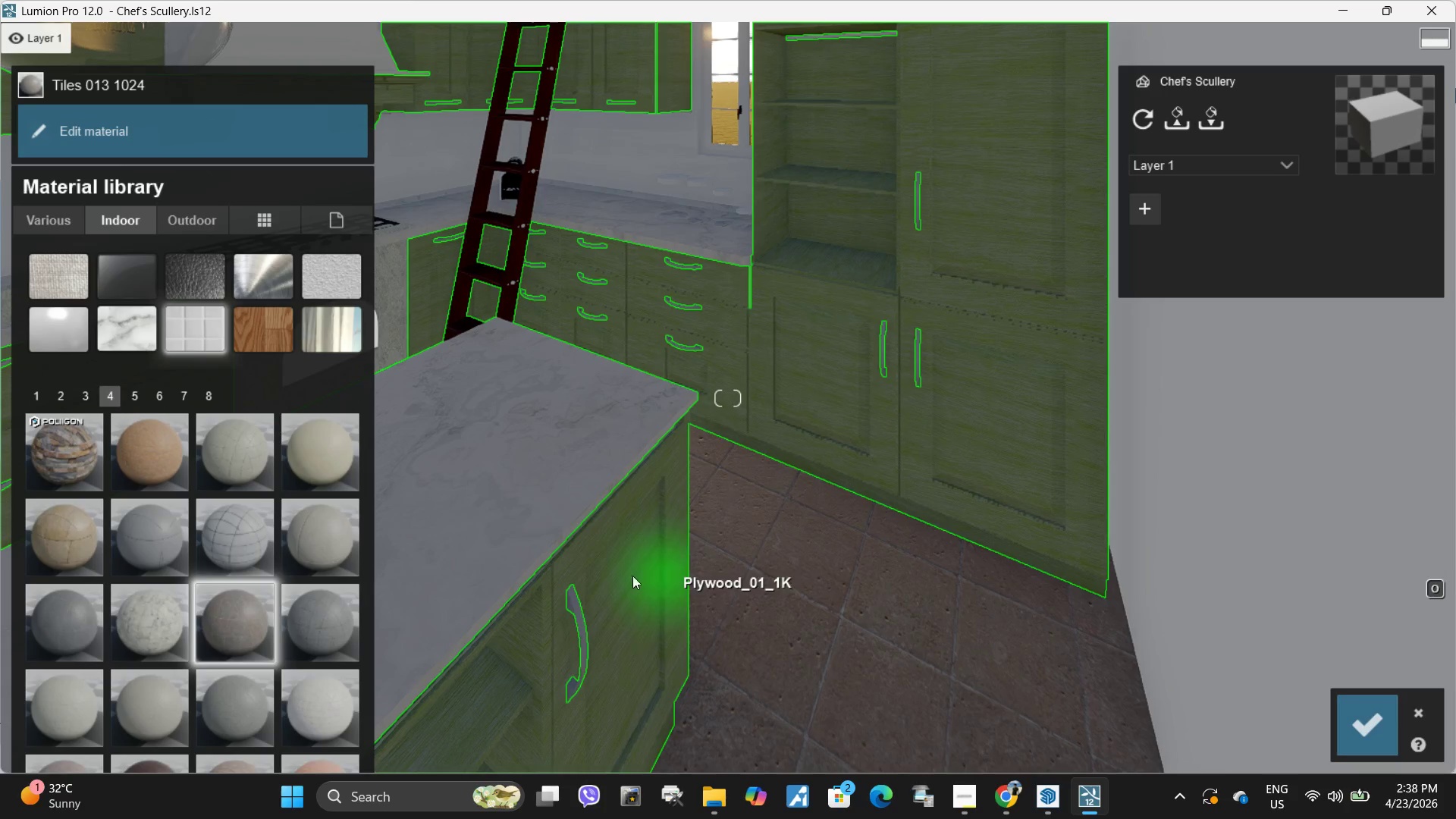 
left_click([72, 538])
 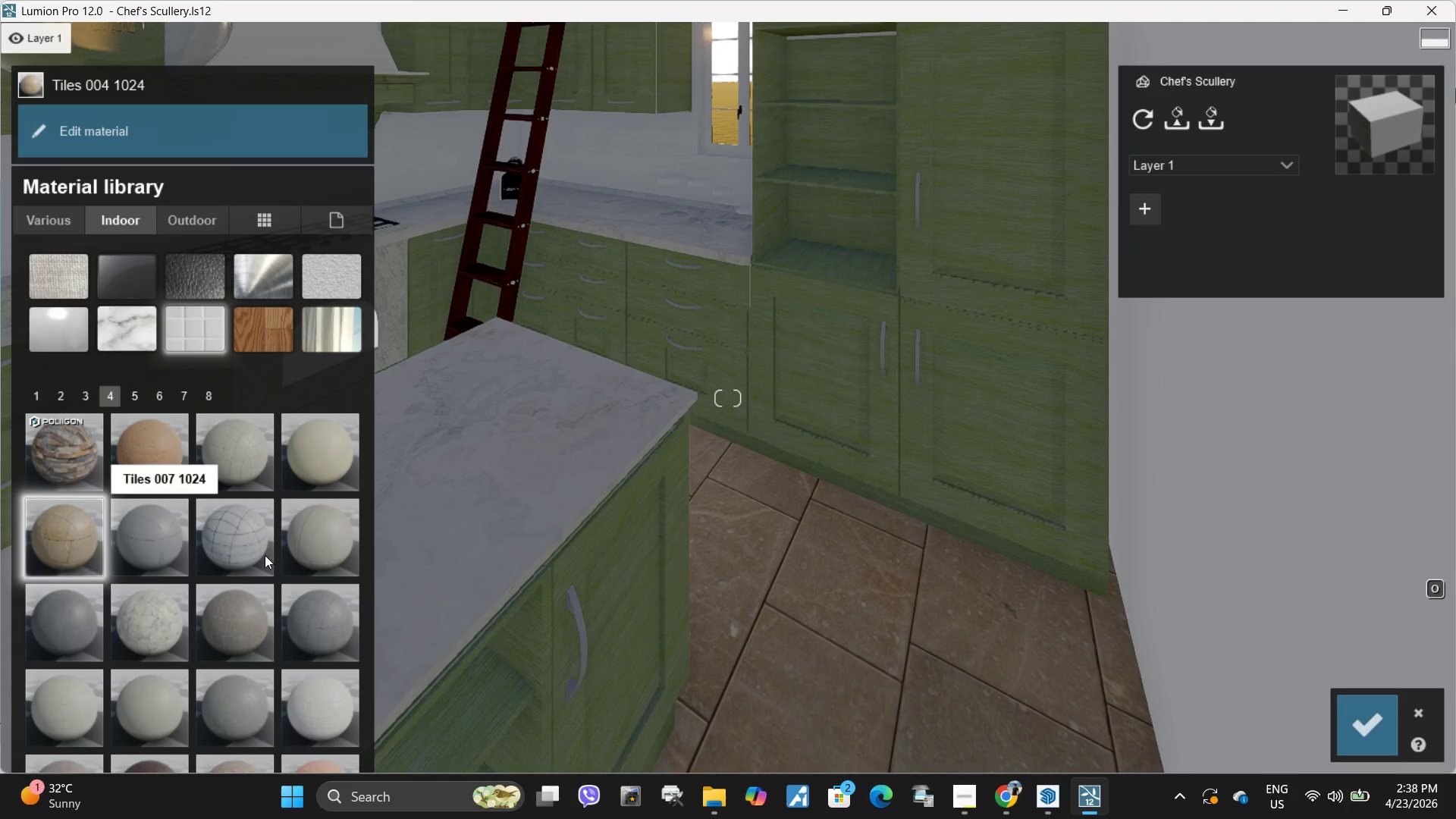 
scroll: coordinate [265, 555], scroll_direction: down, amount: 1.0
 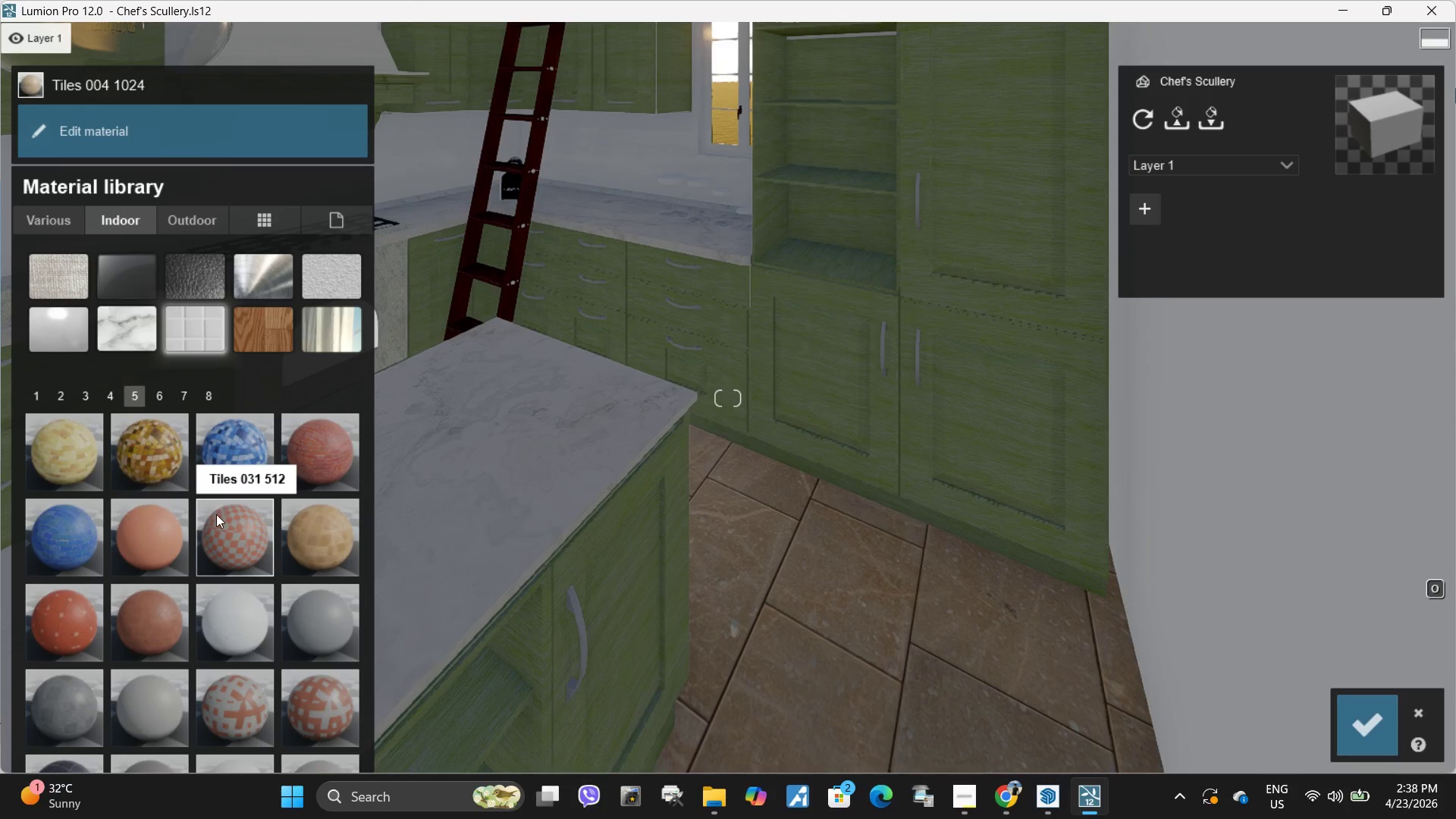 
scroll: coordinate [216, 514], scroll_direction: none, amount: 0.0
 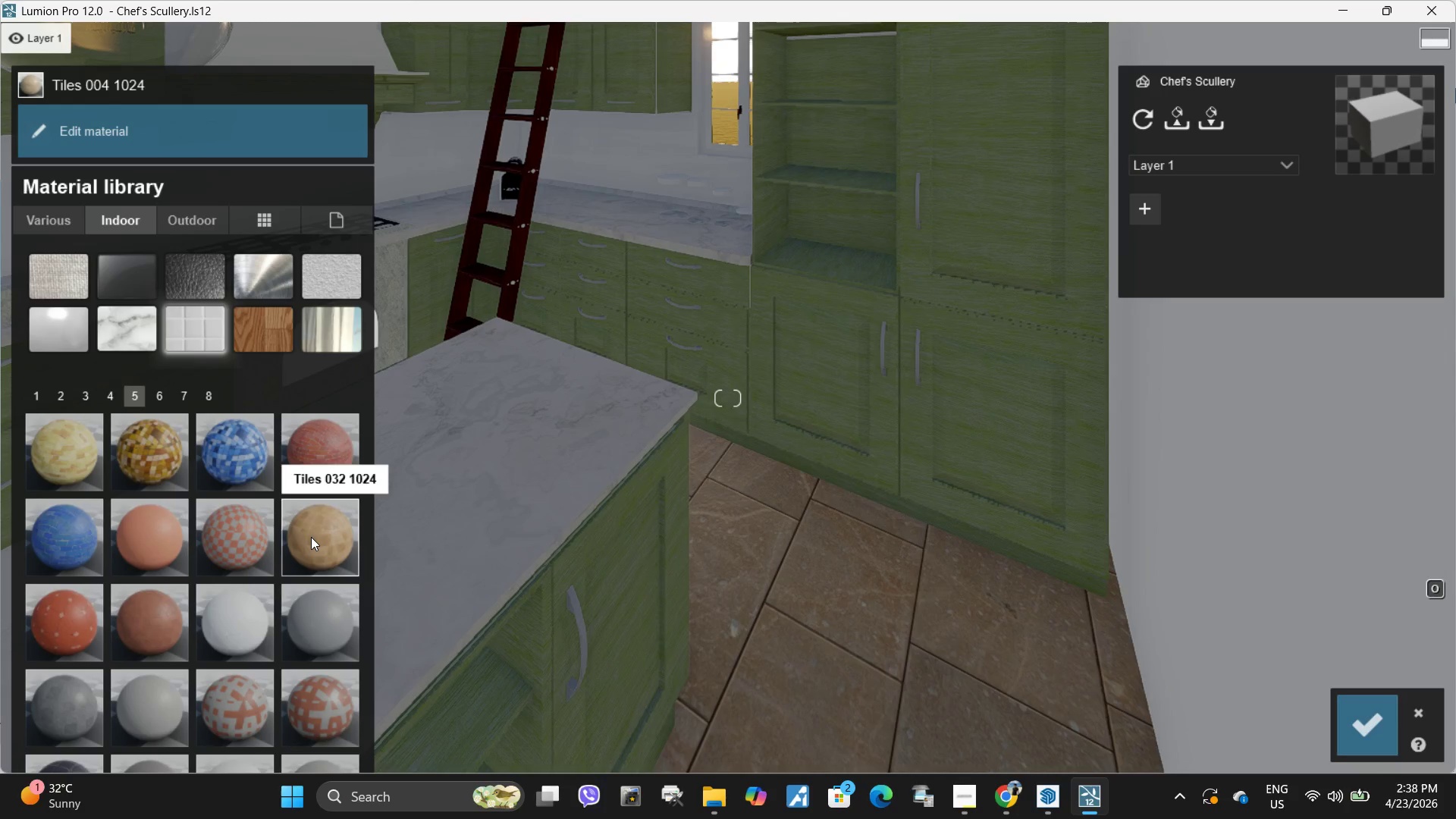 
left_click([311, 537])
 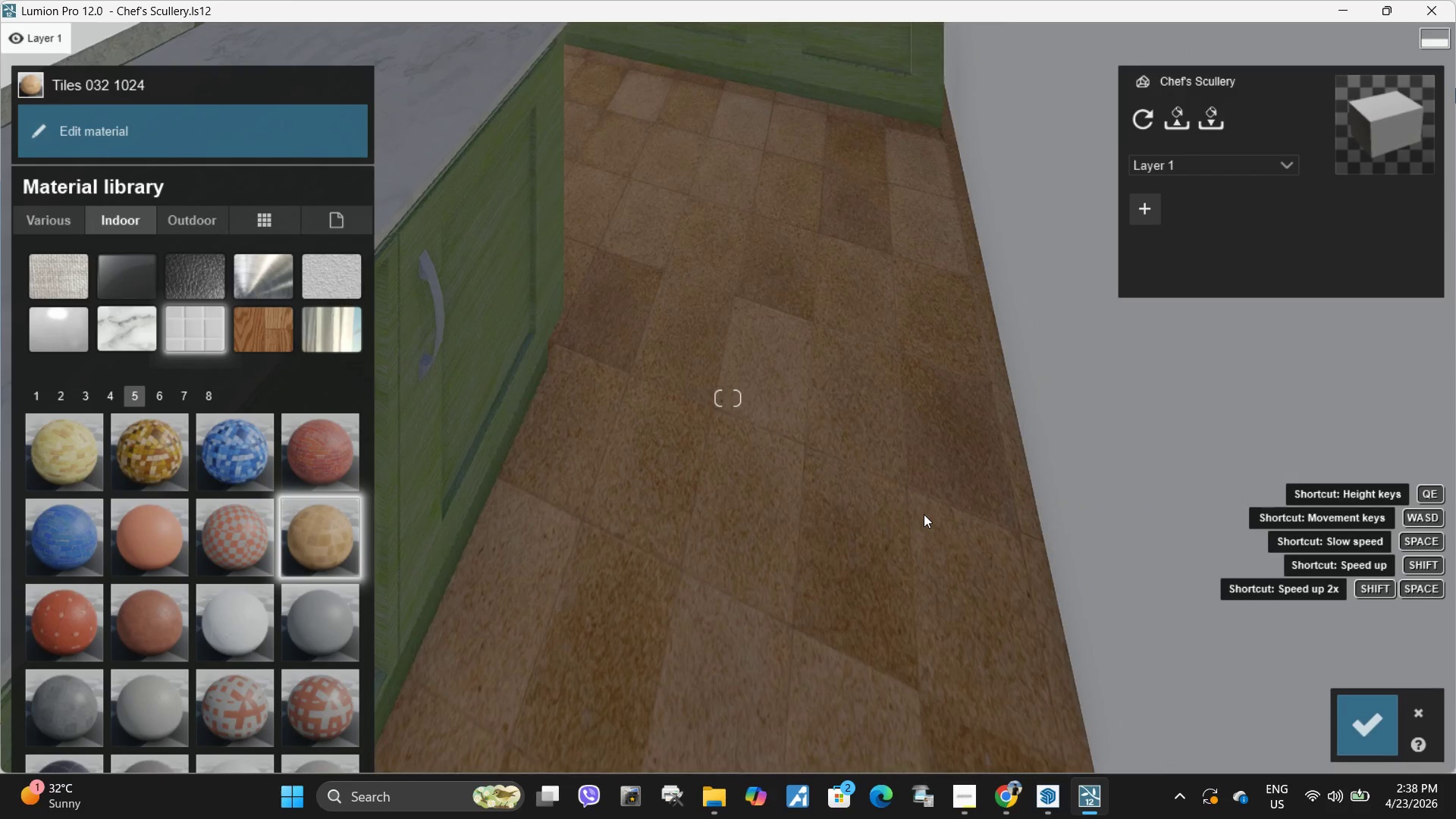 
wait(7.08)
 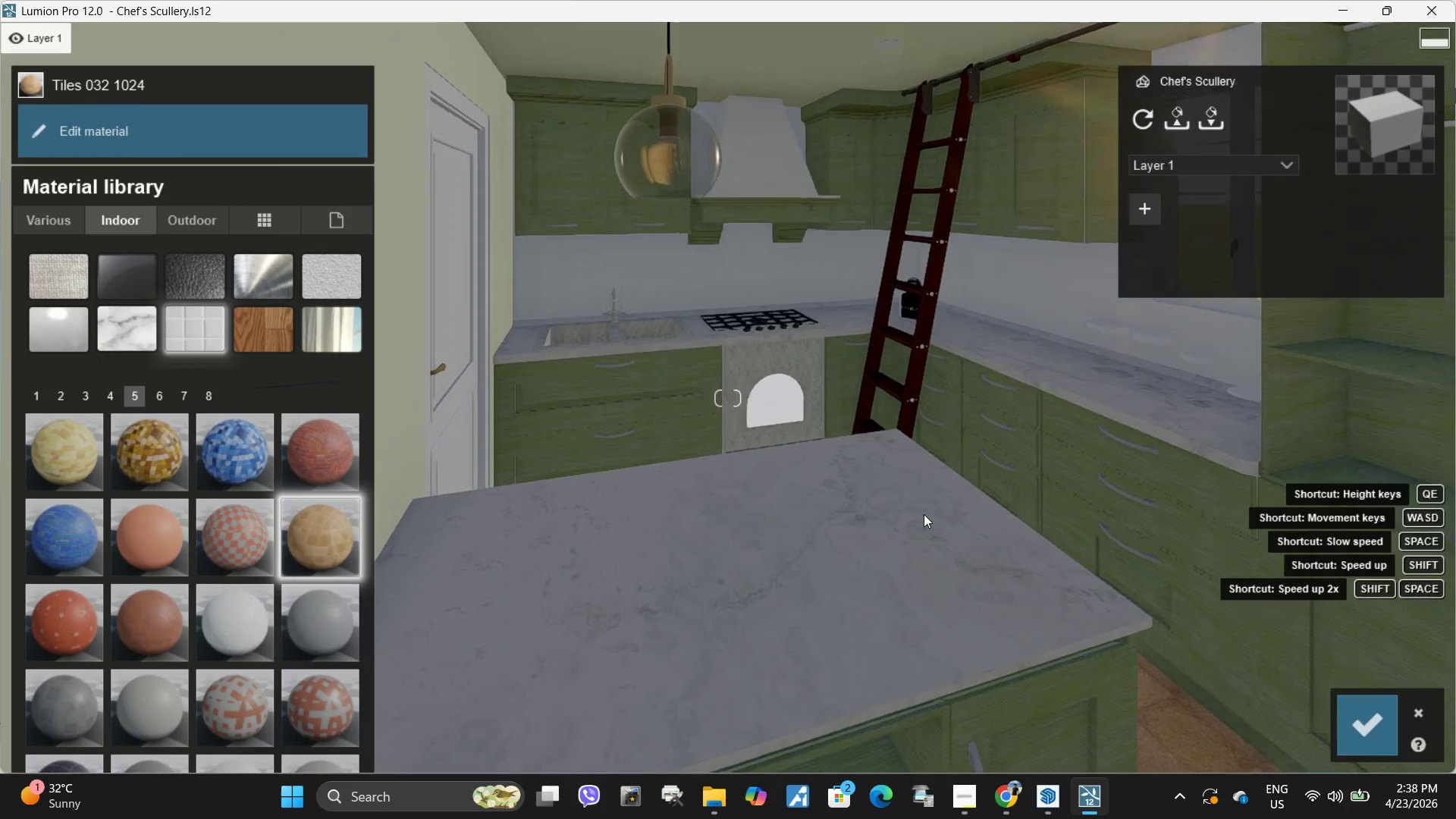 
scroll: coordinate [246, 481], scroll_direction: down, amount: 3.0
 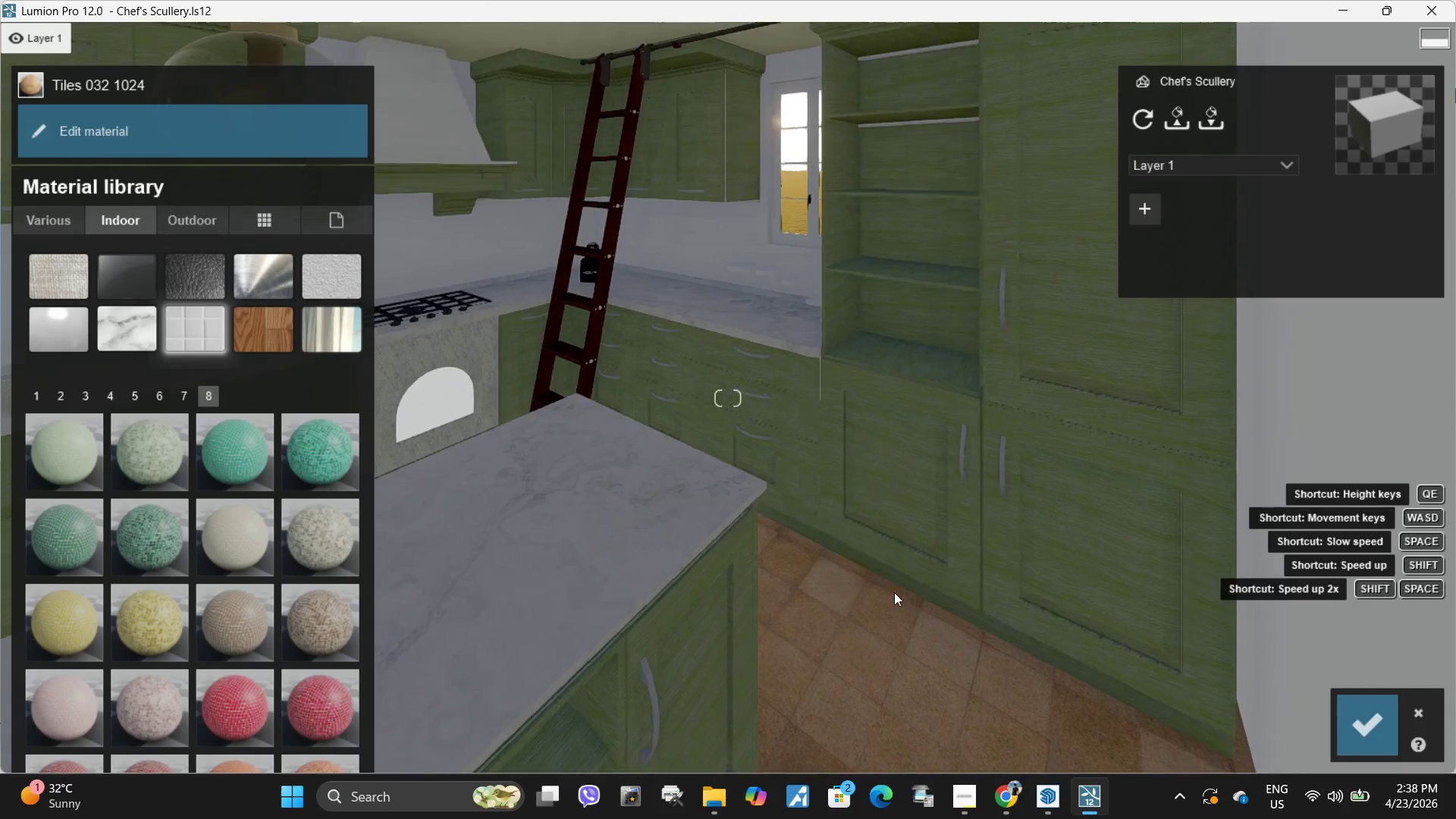 
left_click([162, 136])
 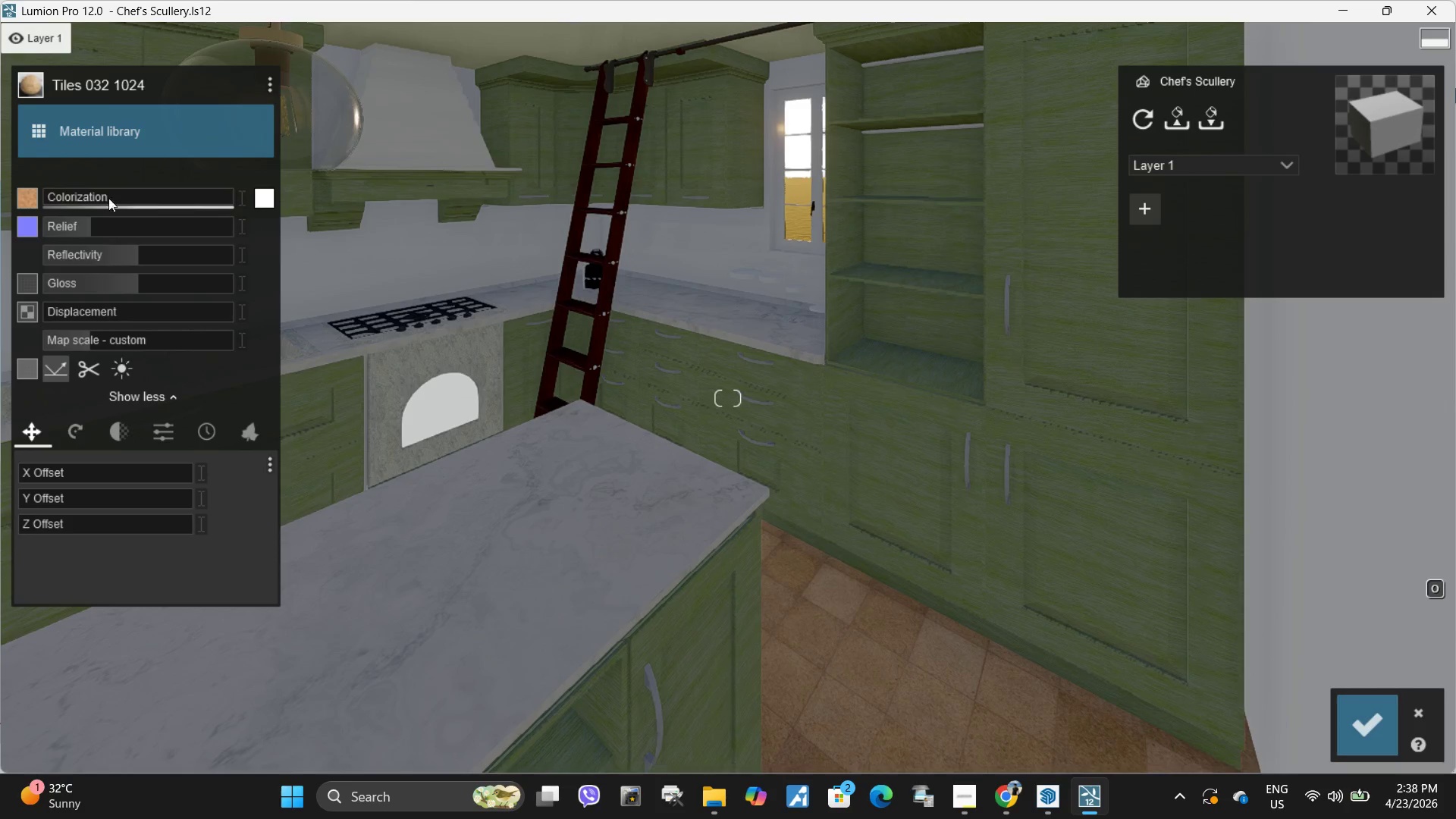 
left_click_drag(start_coordinate=[62, 198], to_coordinate=[35, 202])
 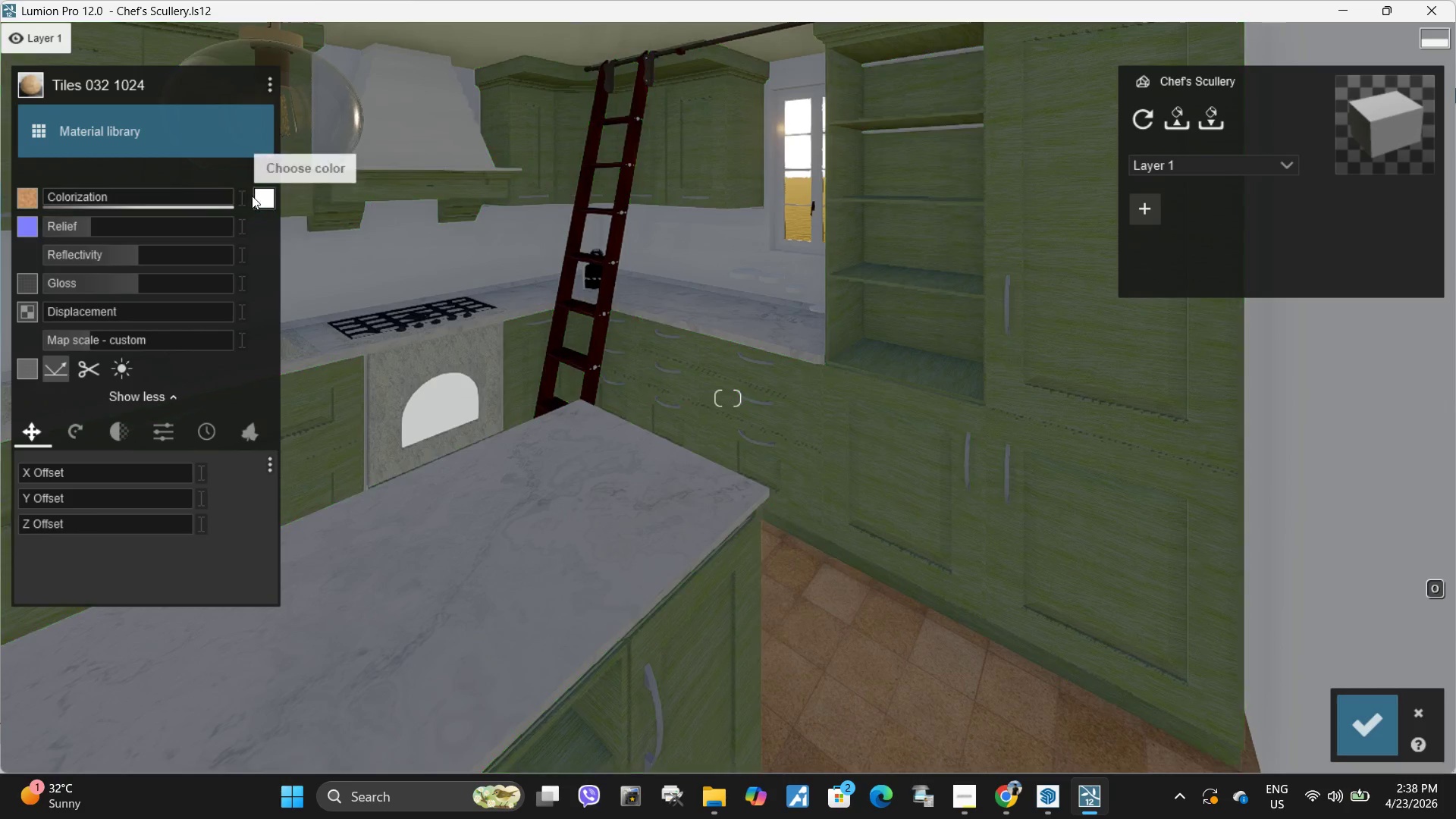 
left_click([262, 196])
 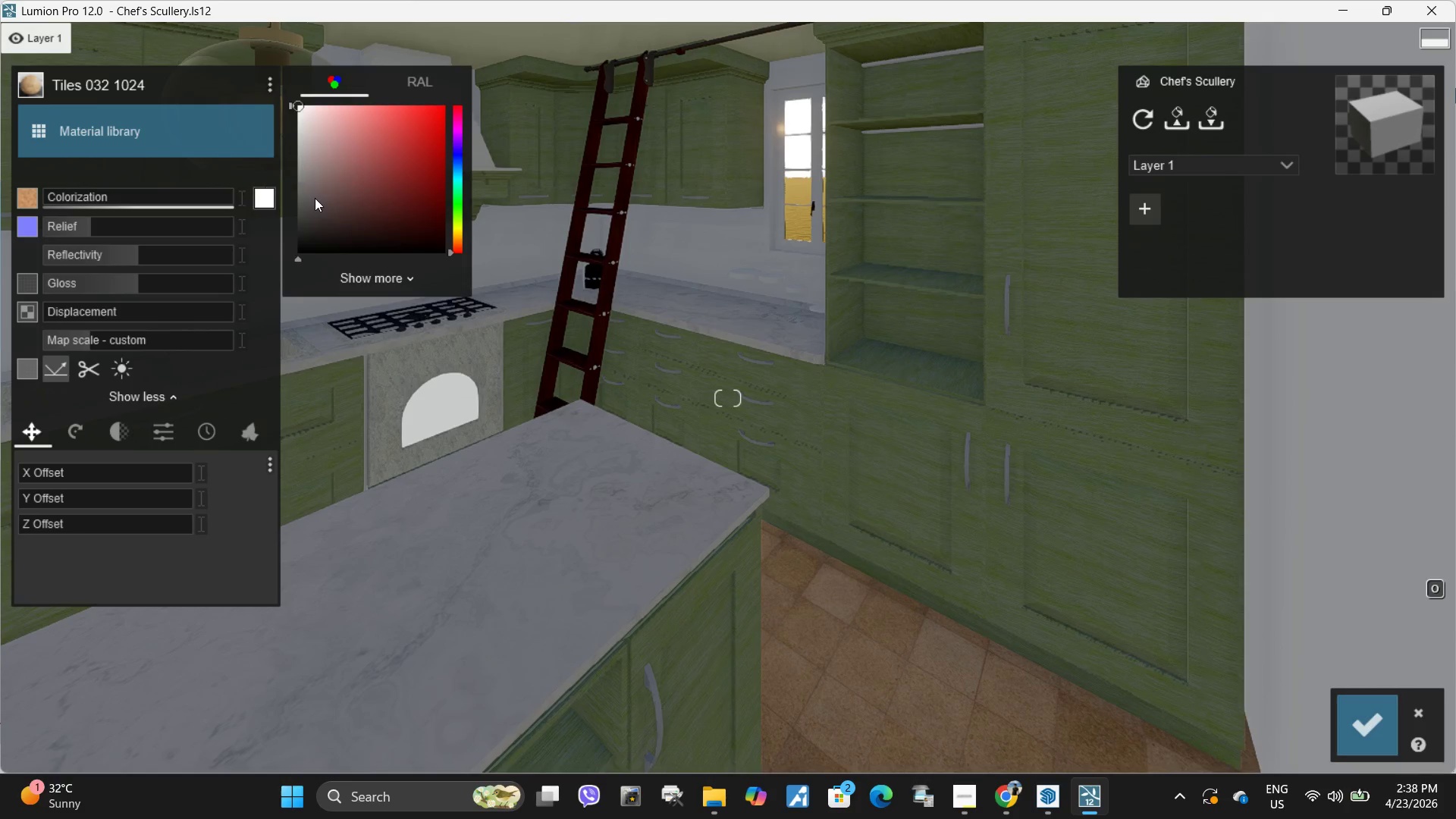 
left_click_drag(start_coordinate=[315, 198], to_coordinate=[292, 178])
 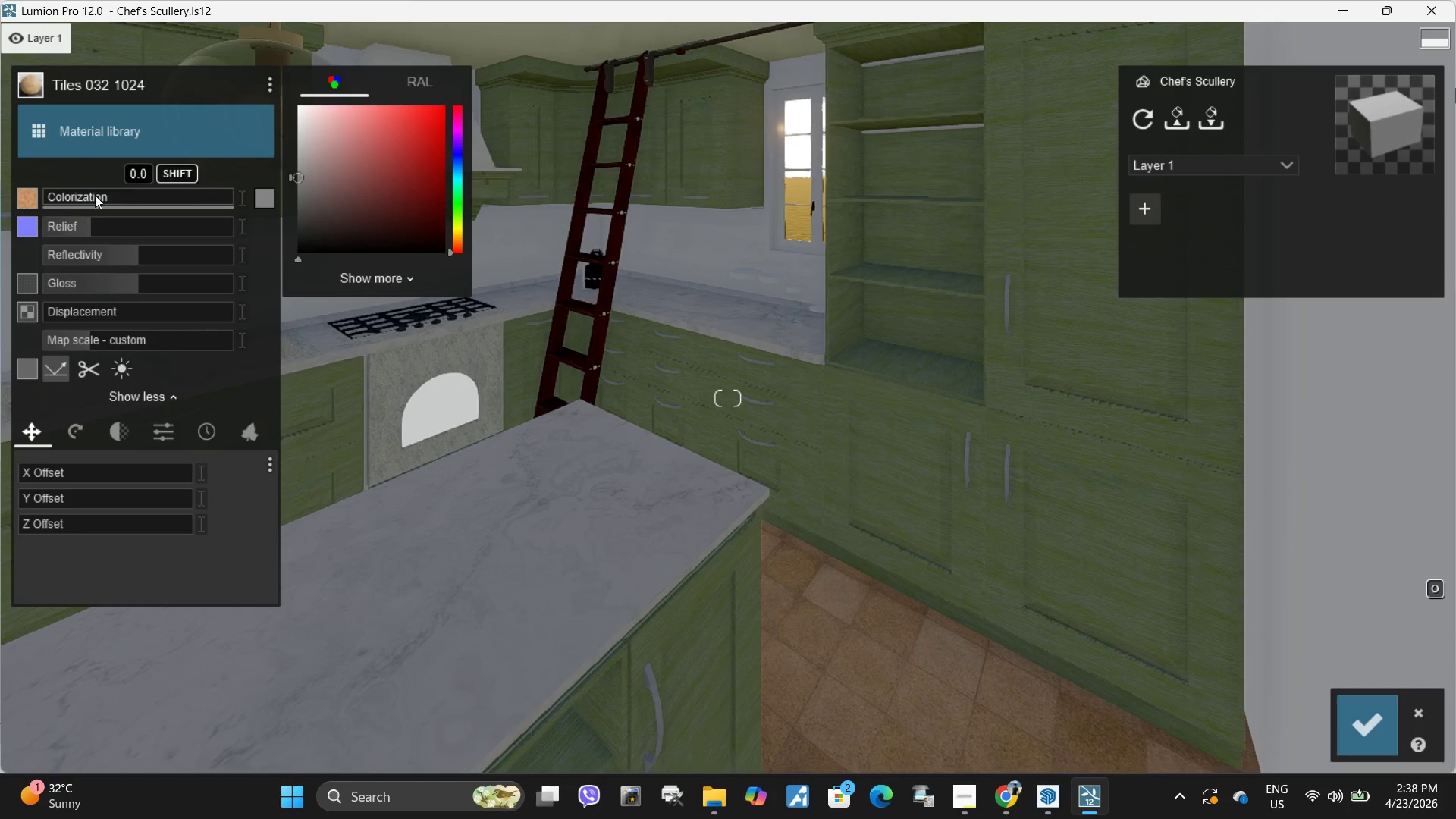 
left_click_drag(start_coordinate=[80, 195], to_coordinate=[90, 196])
 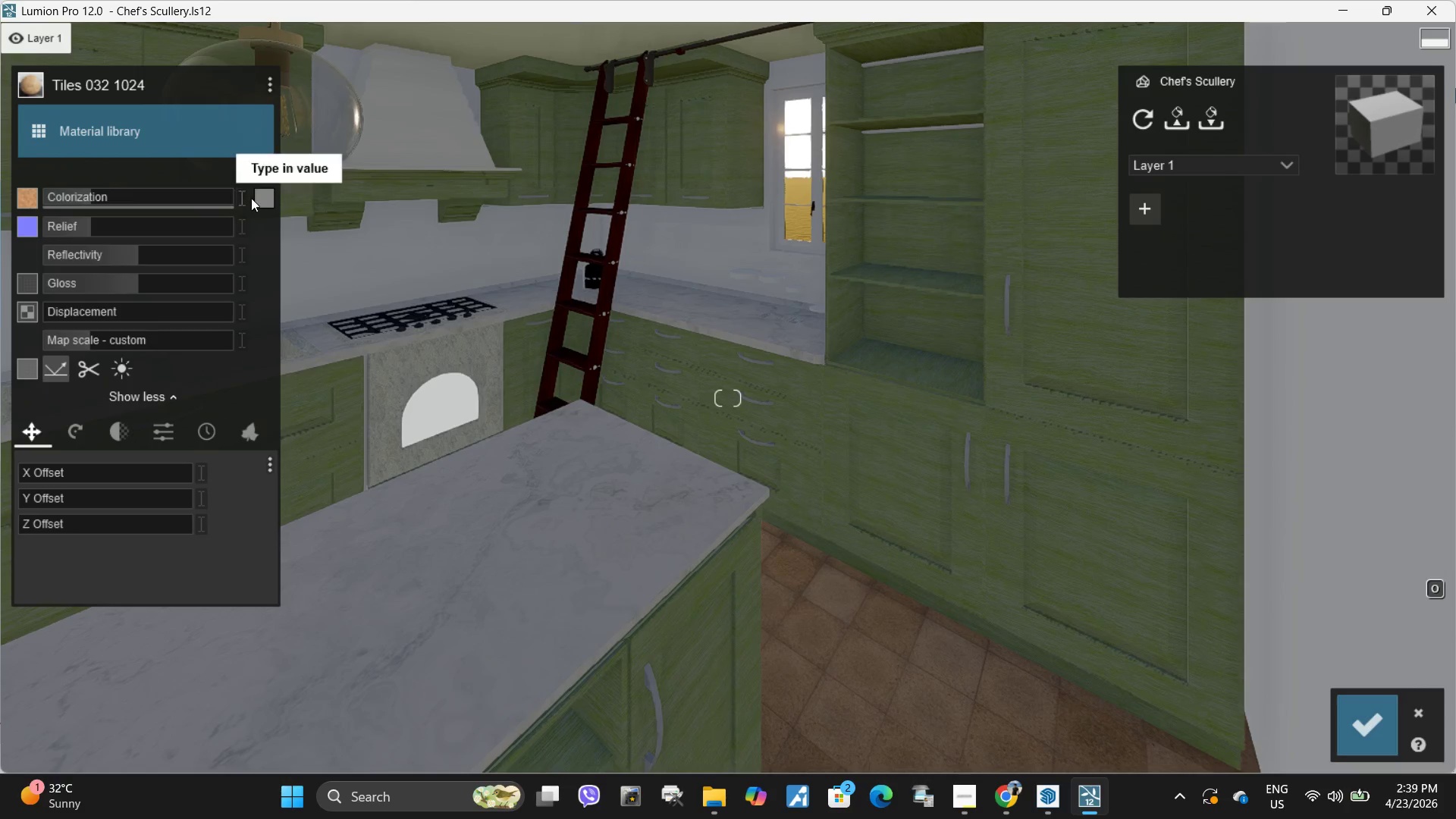 
left_click([268, 205])
 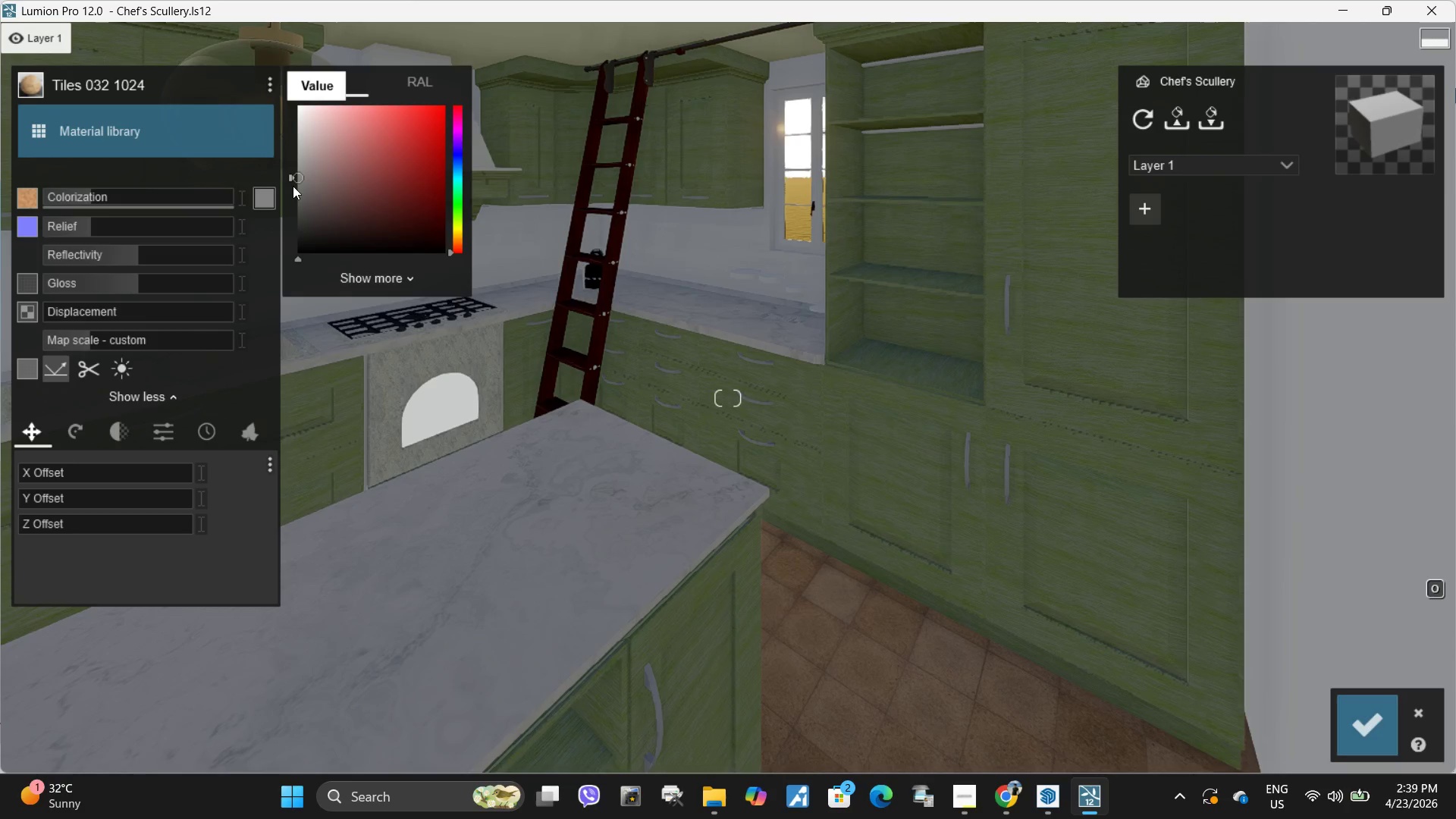 
left_click_drag(start_coordinate=[293, 186], to_coordinate=[294, 142])
 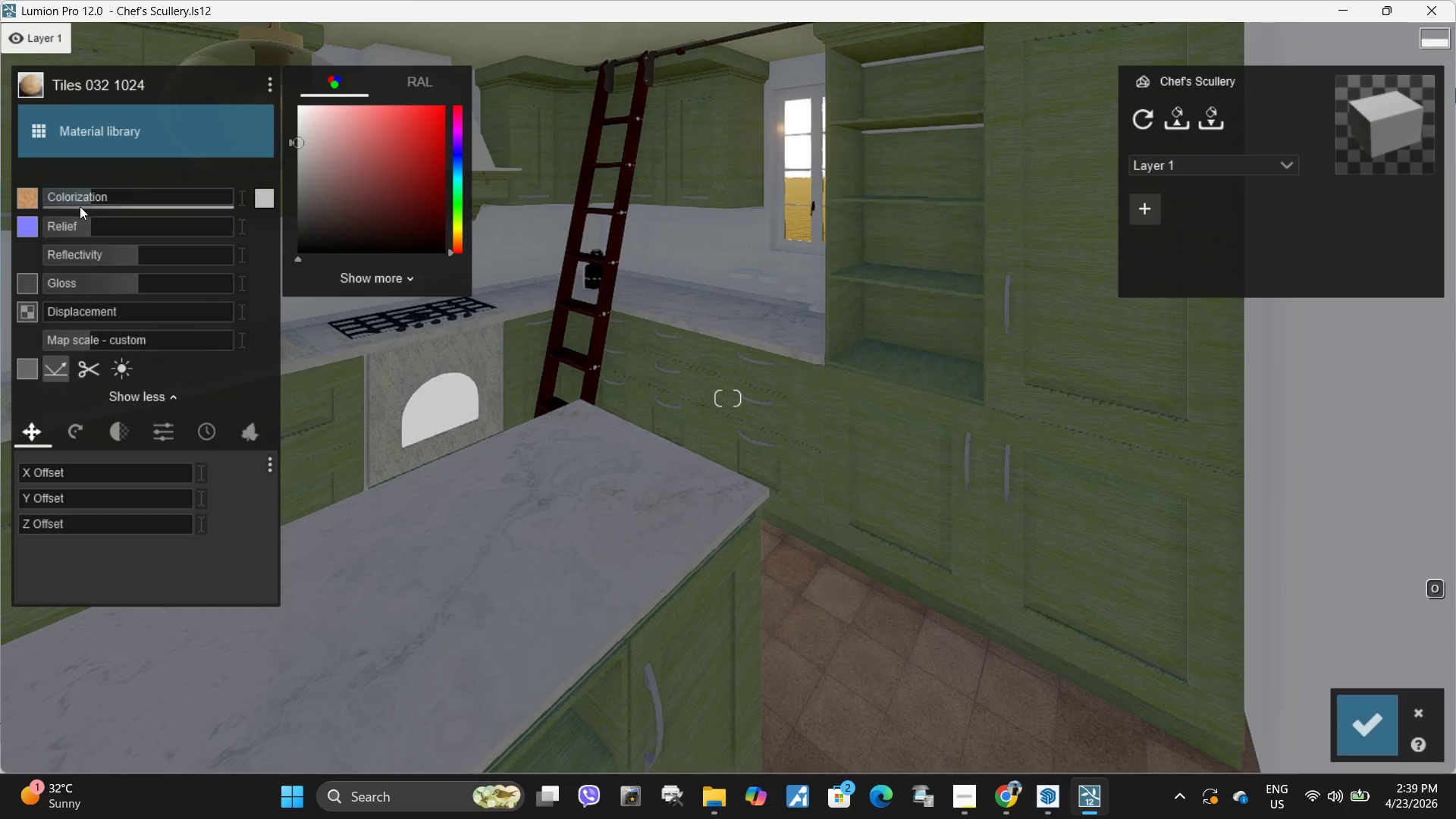 
left_click_drag(start_coordinate=[88, 199], to_coordinate=[79, 189])
 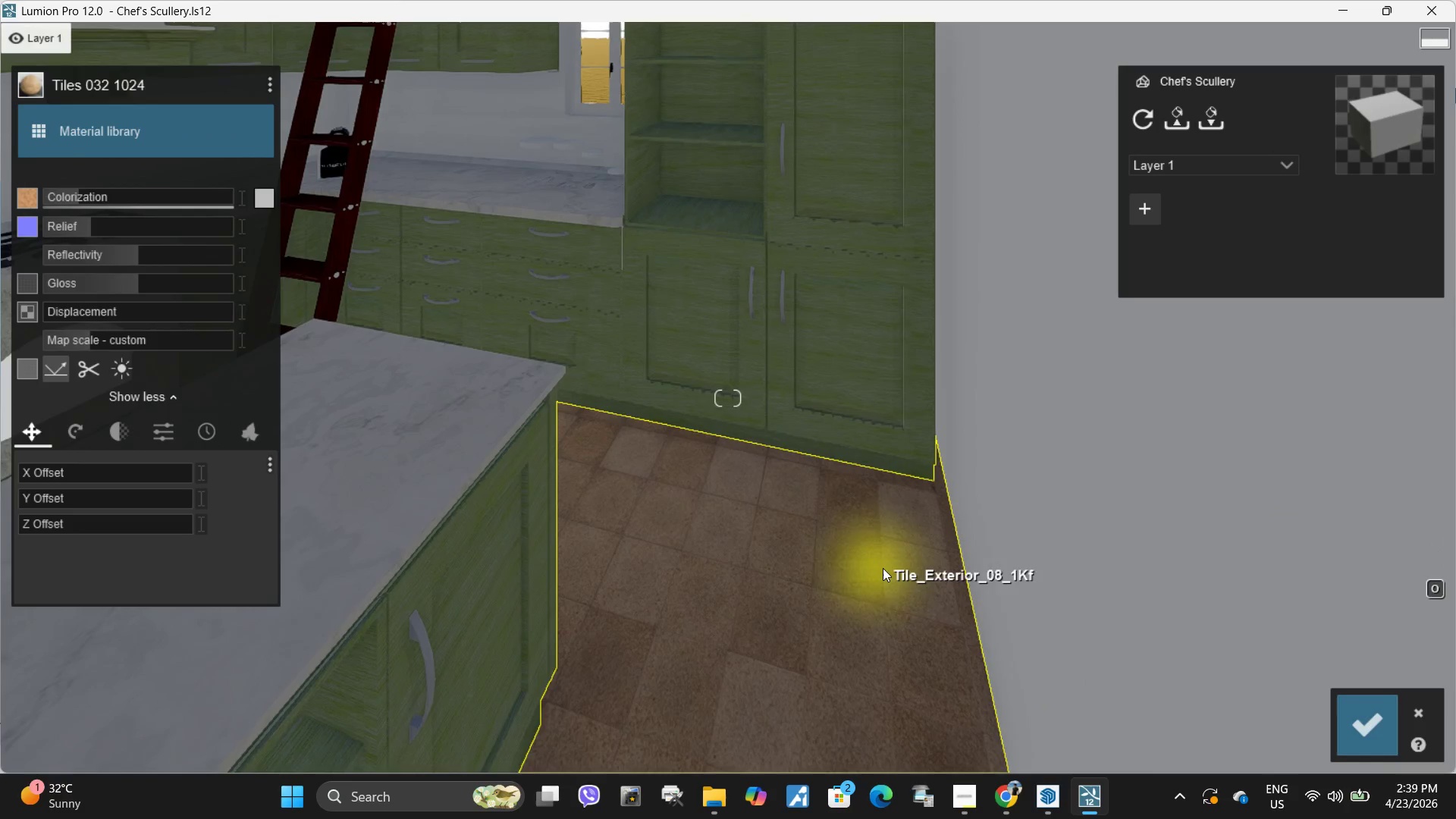 
left_click_drag(start_coordinate=[121, 280], to_coordinate=[210, 290])
 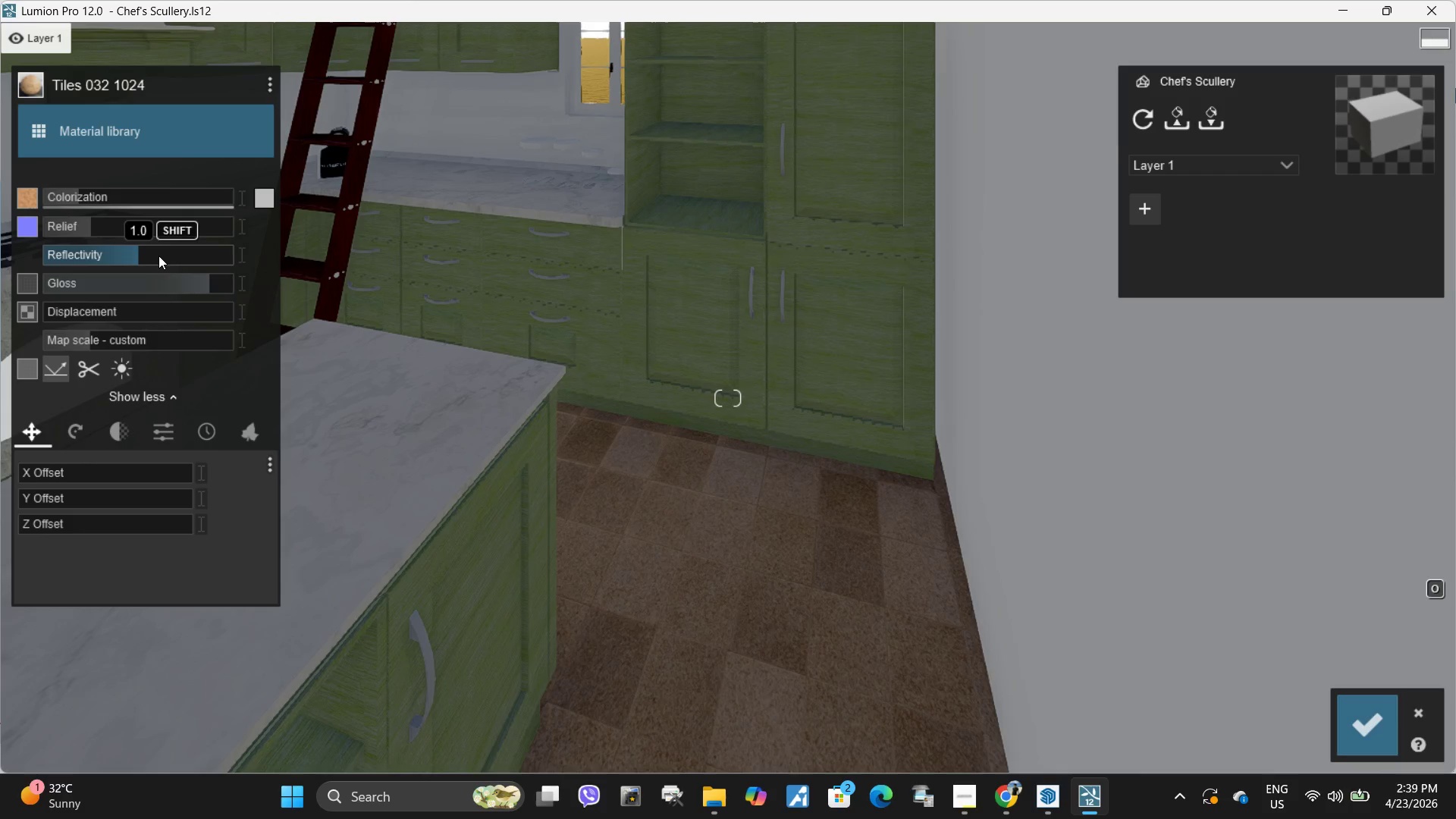 
left_click_drag(start_coordinate=[151, 256], to_coordinate=[183, 257])
 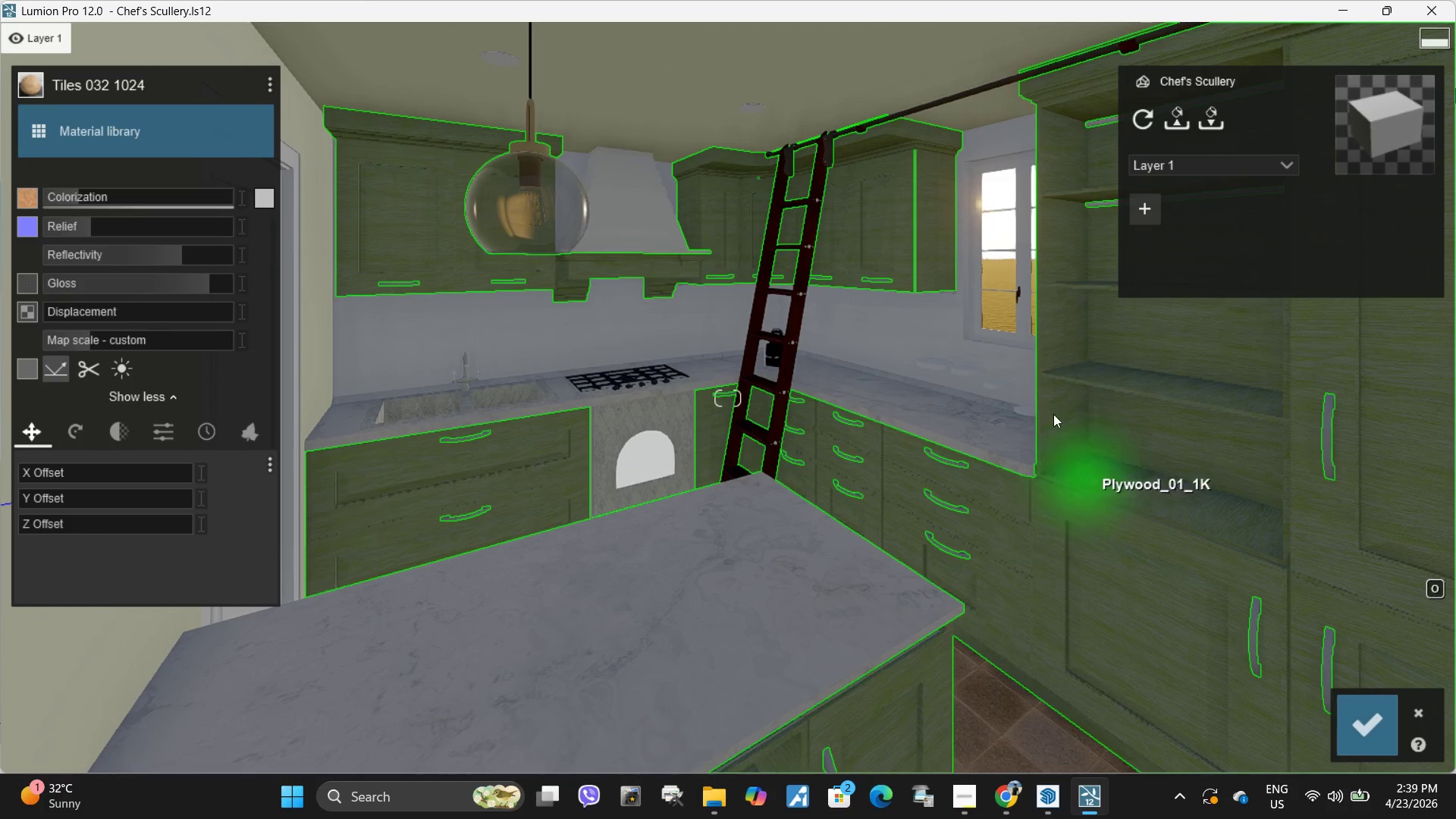 
wait(6.62)
 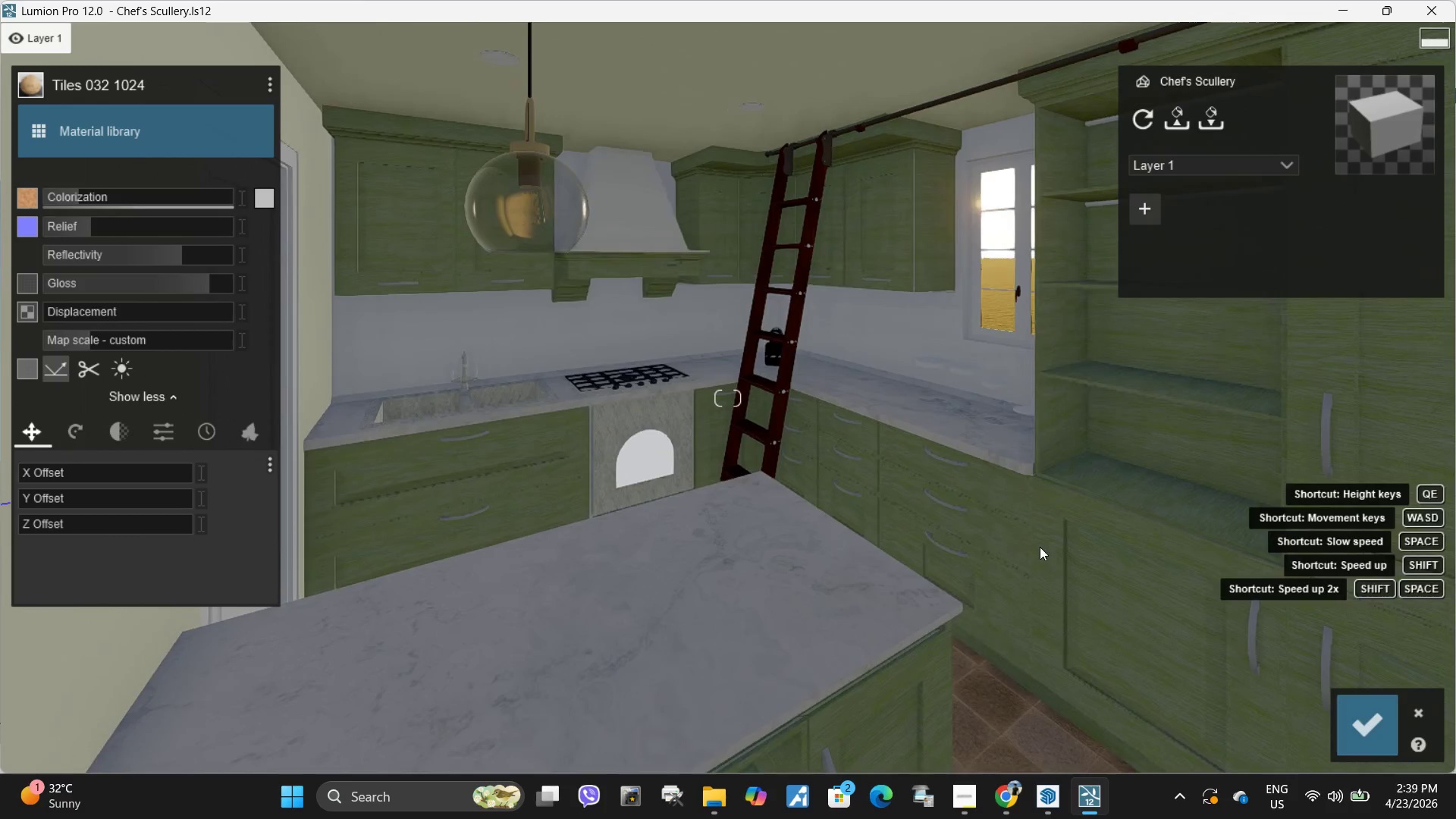 
left_click([502, 433])
 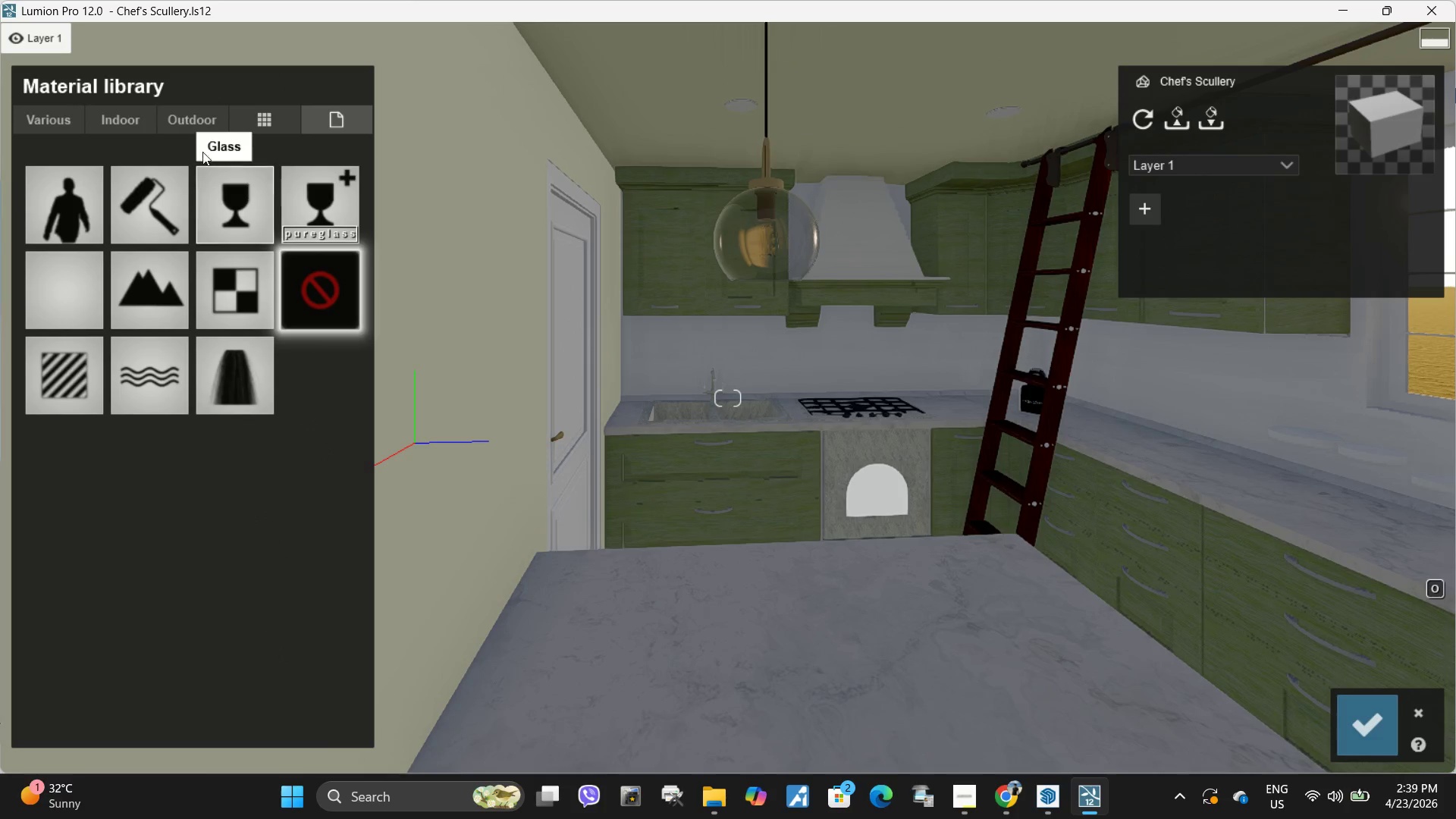 
left_click([96, 114])
 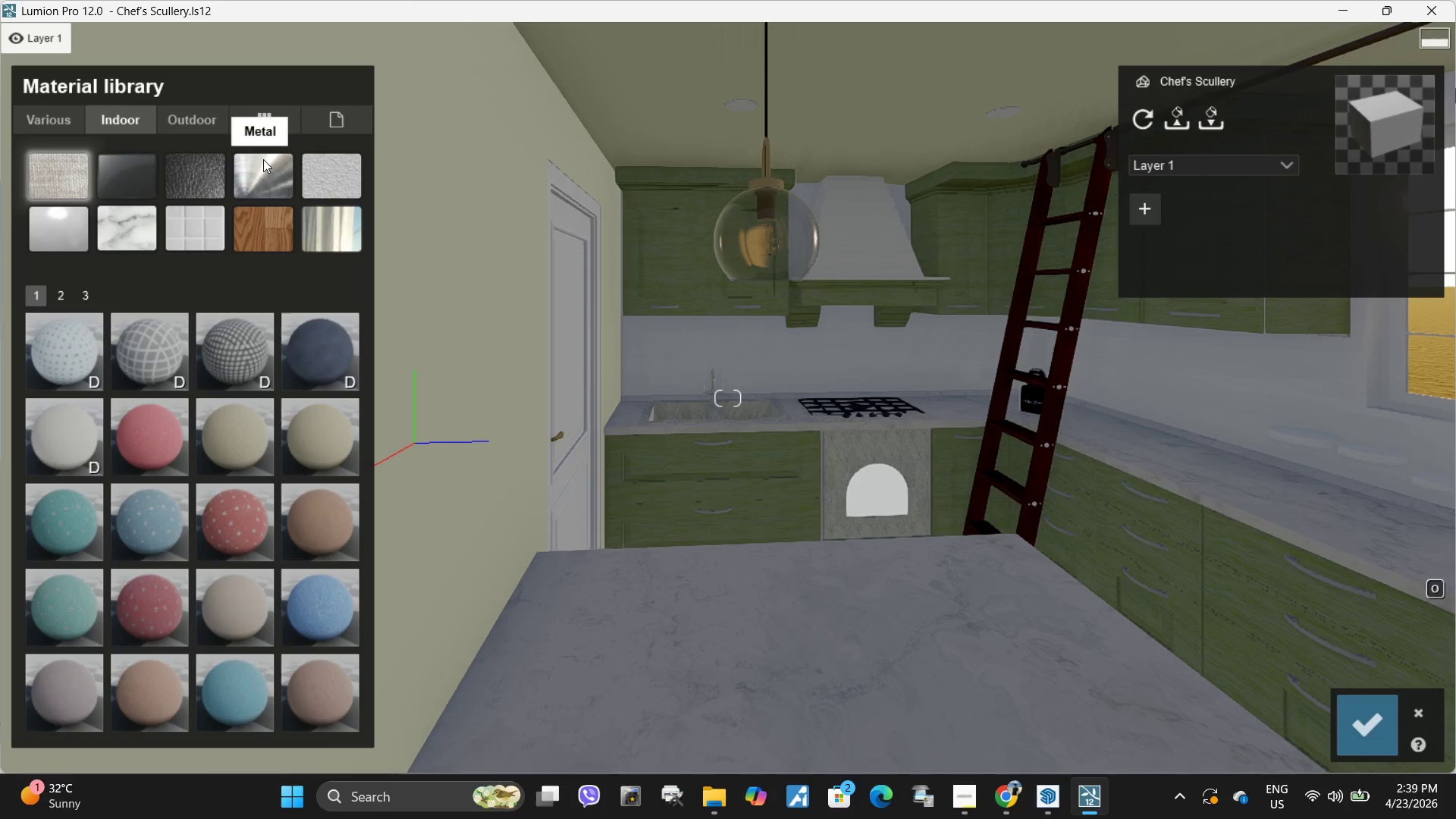 
left_click([325, 172])
 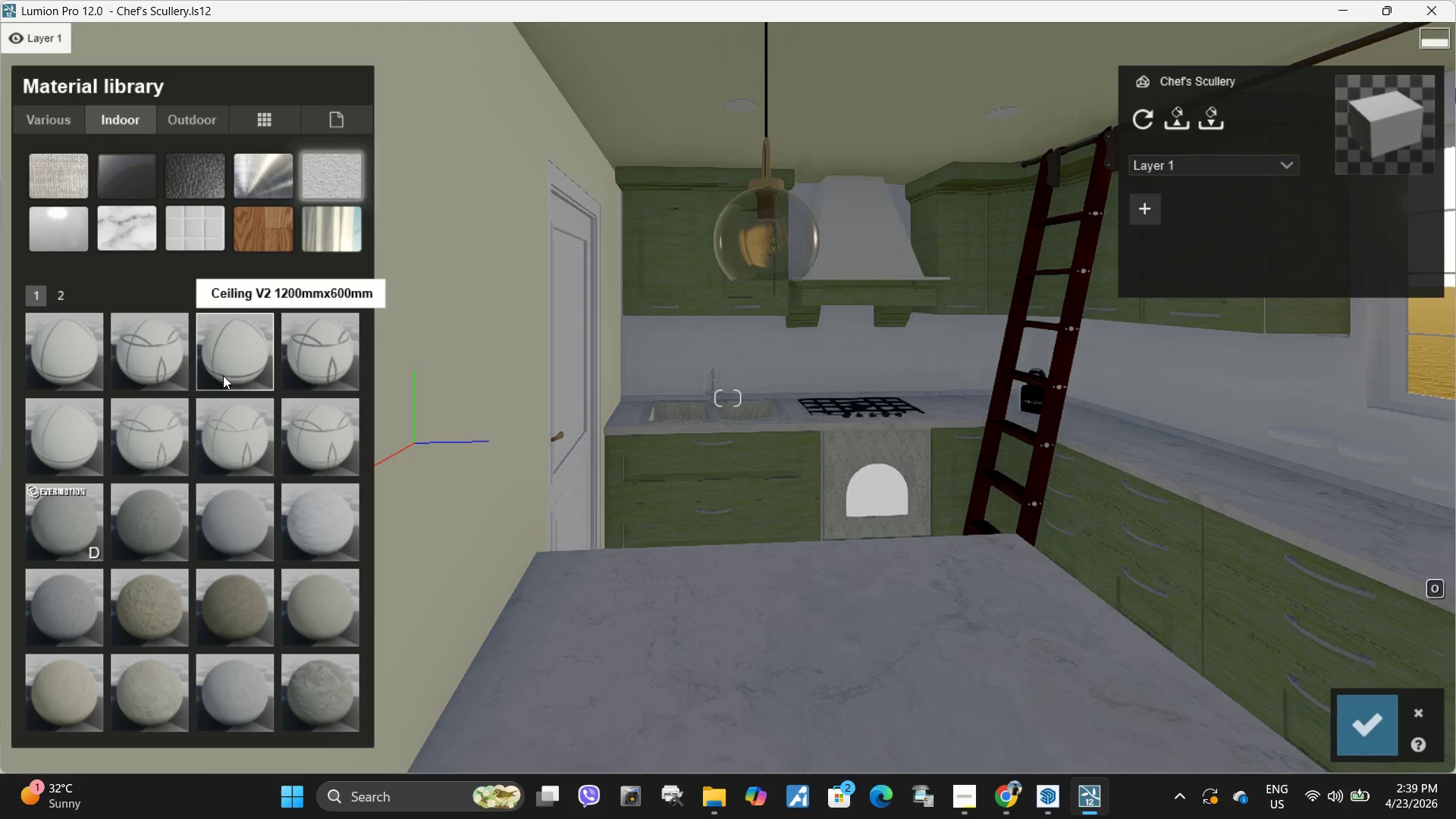 
left_click([337, 531])
 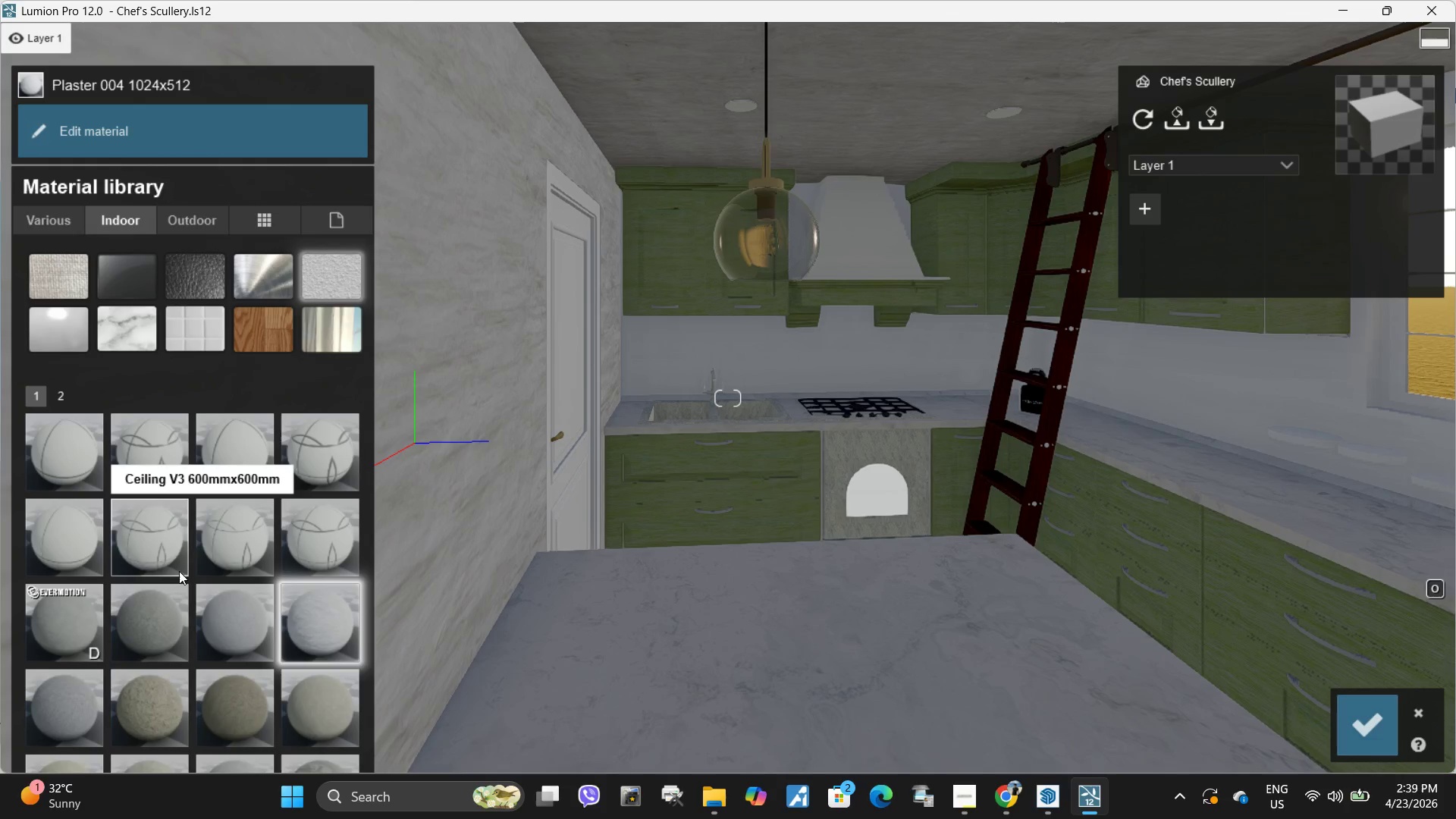 
left_click([63, 617])
 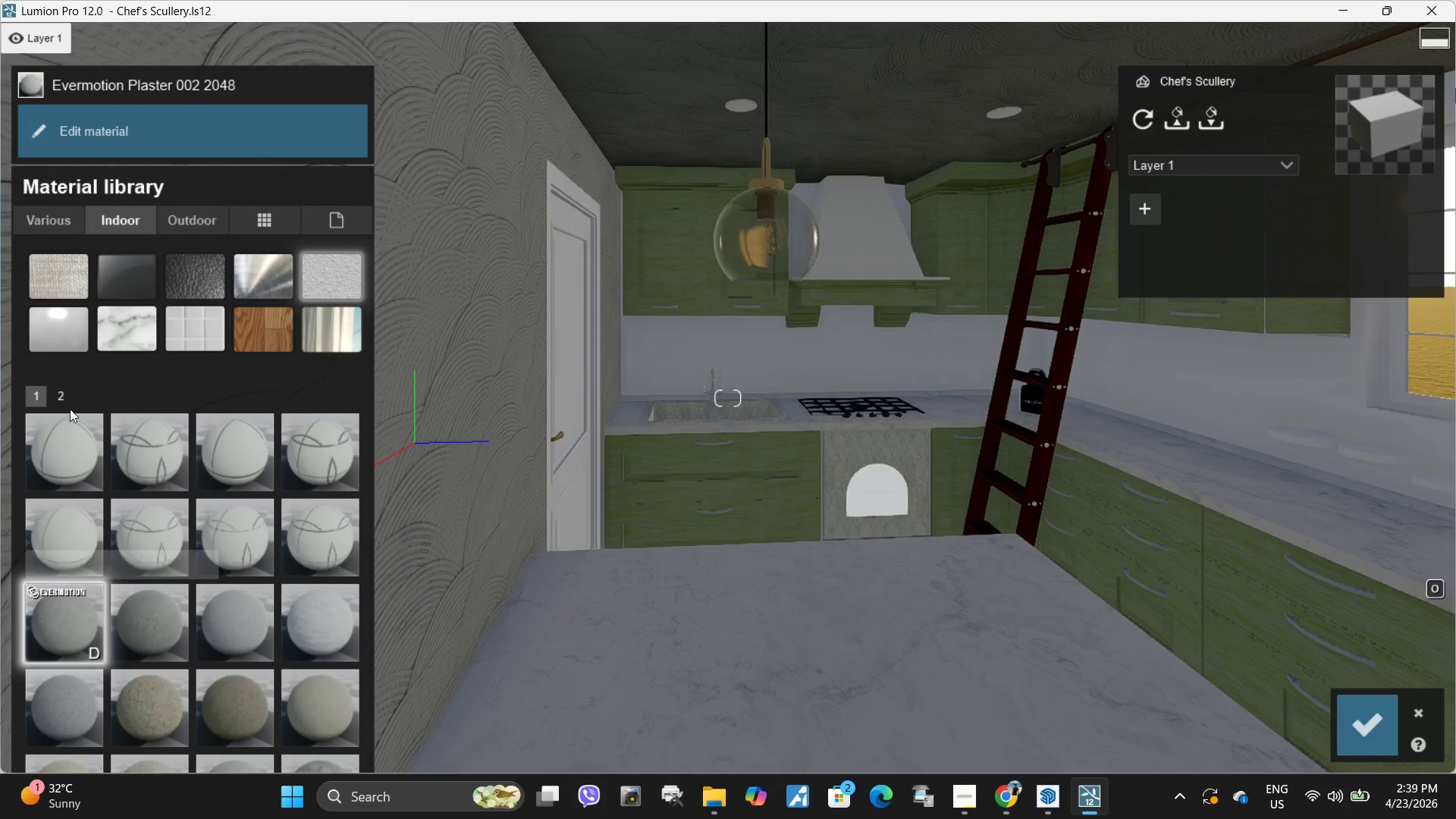 
left_click([58, 394])
 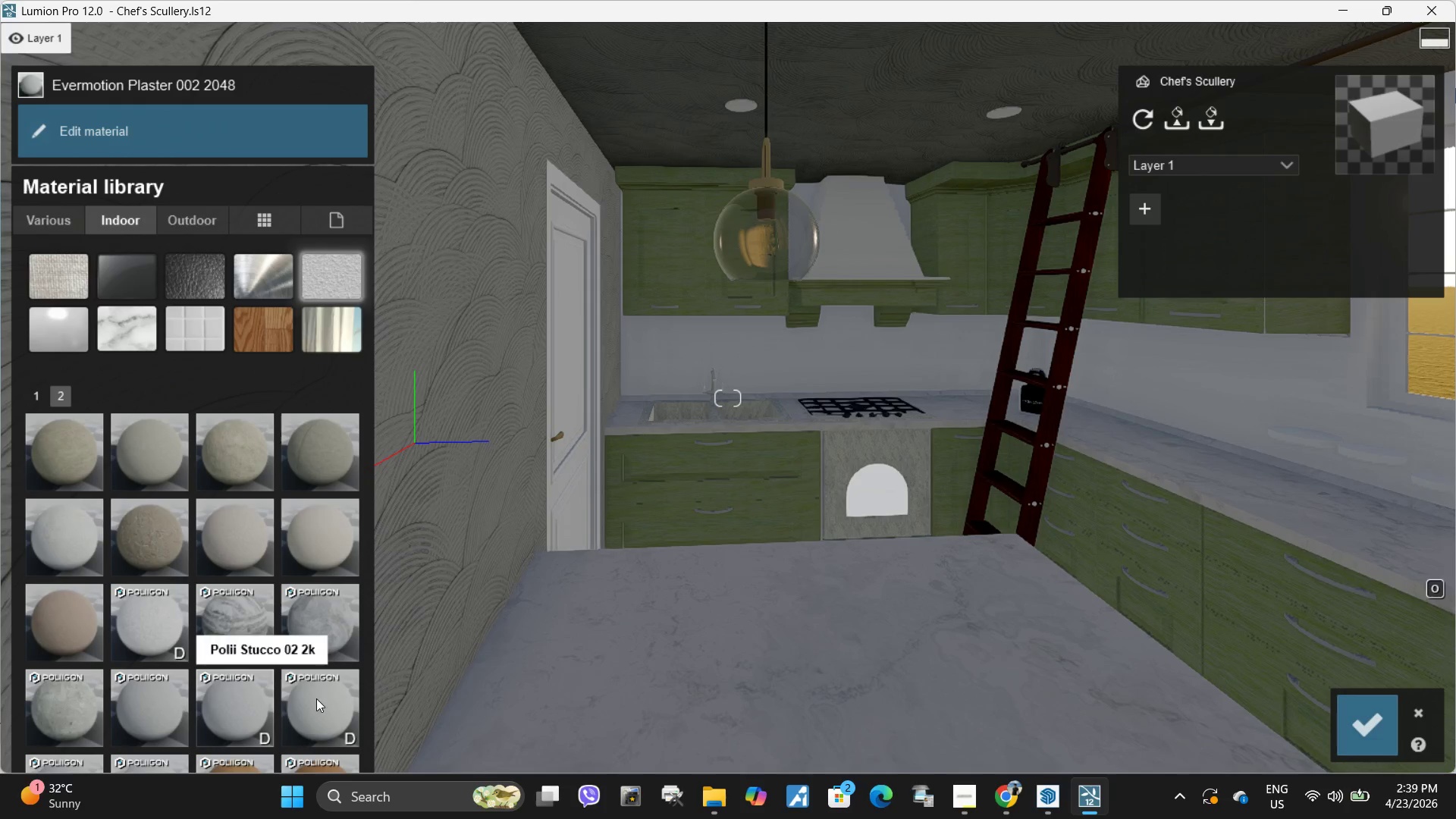 
left_click([325, 703])
 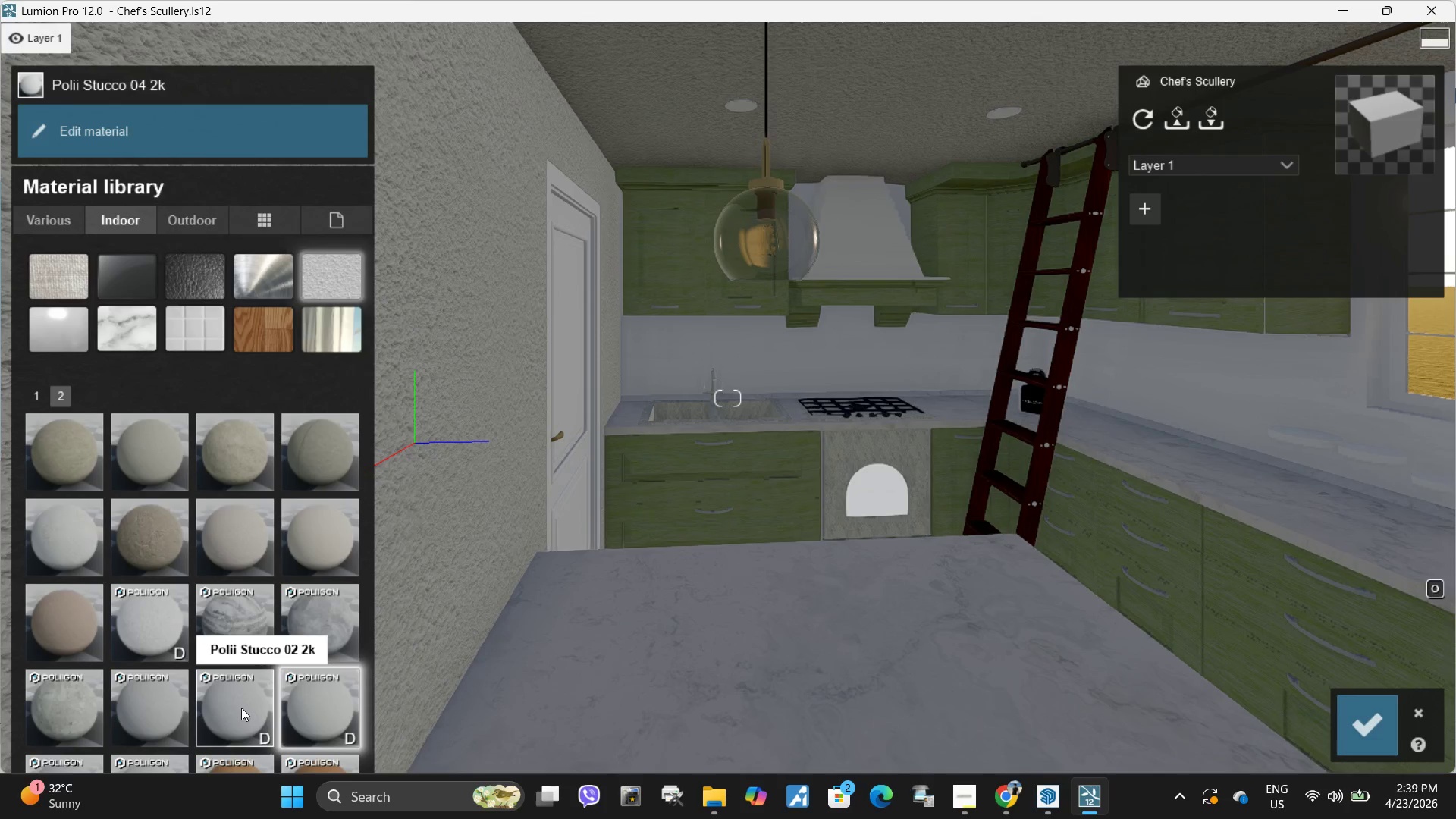 
left_click([239, 708])
 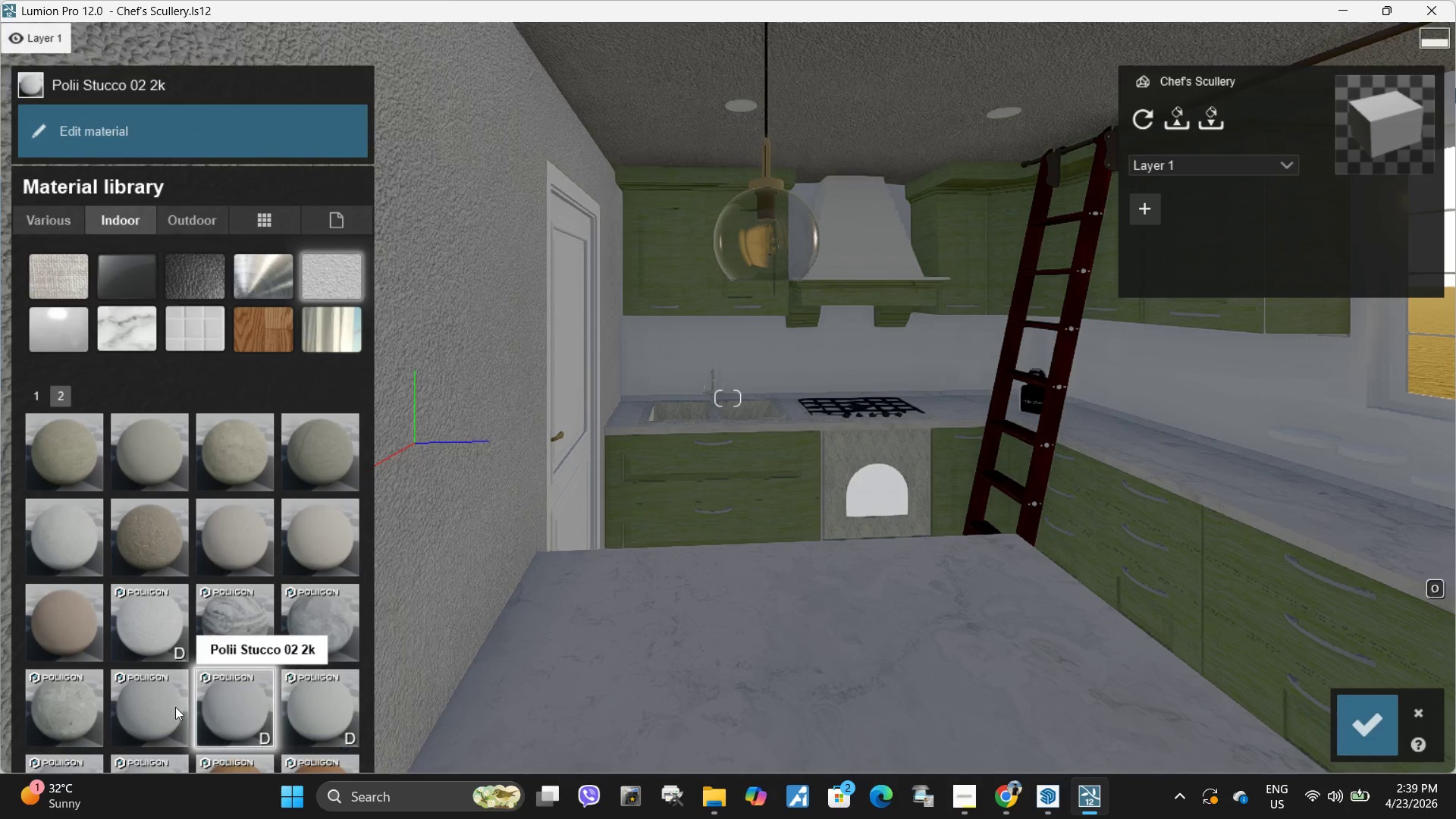 
left_click([171, 708])
 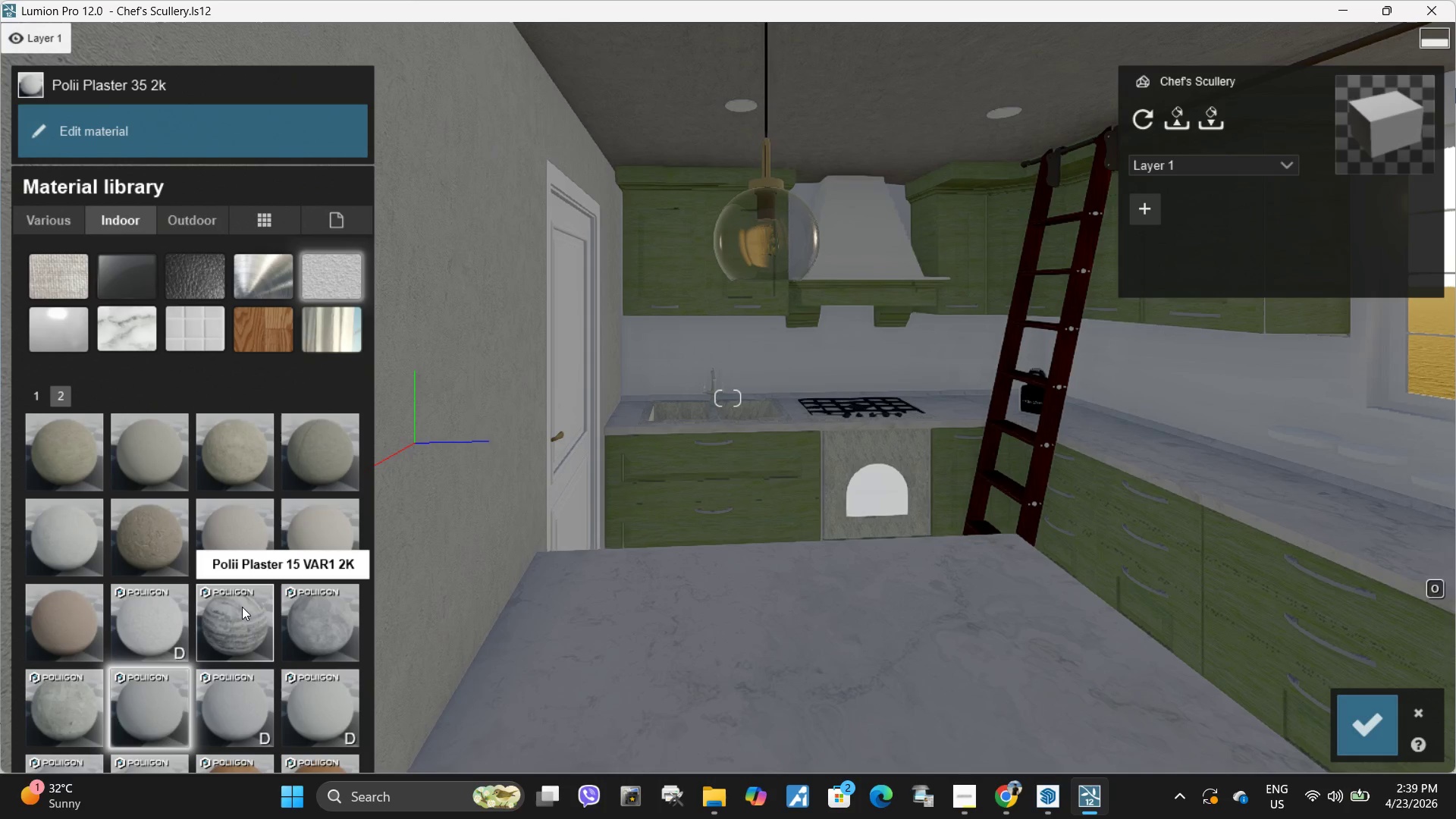 
scroll: coordinate [119, 631], scroll_direction: down, amount: 1.0
 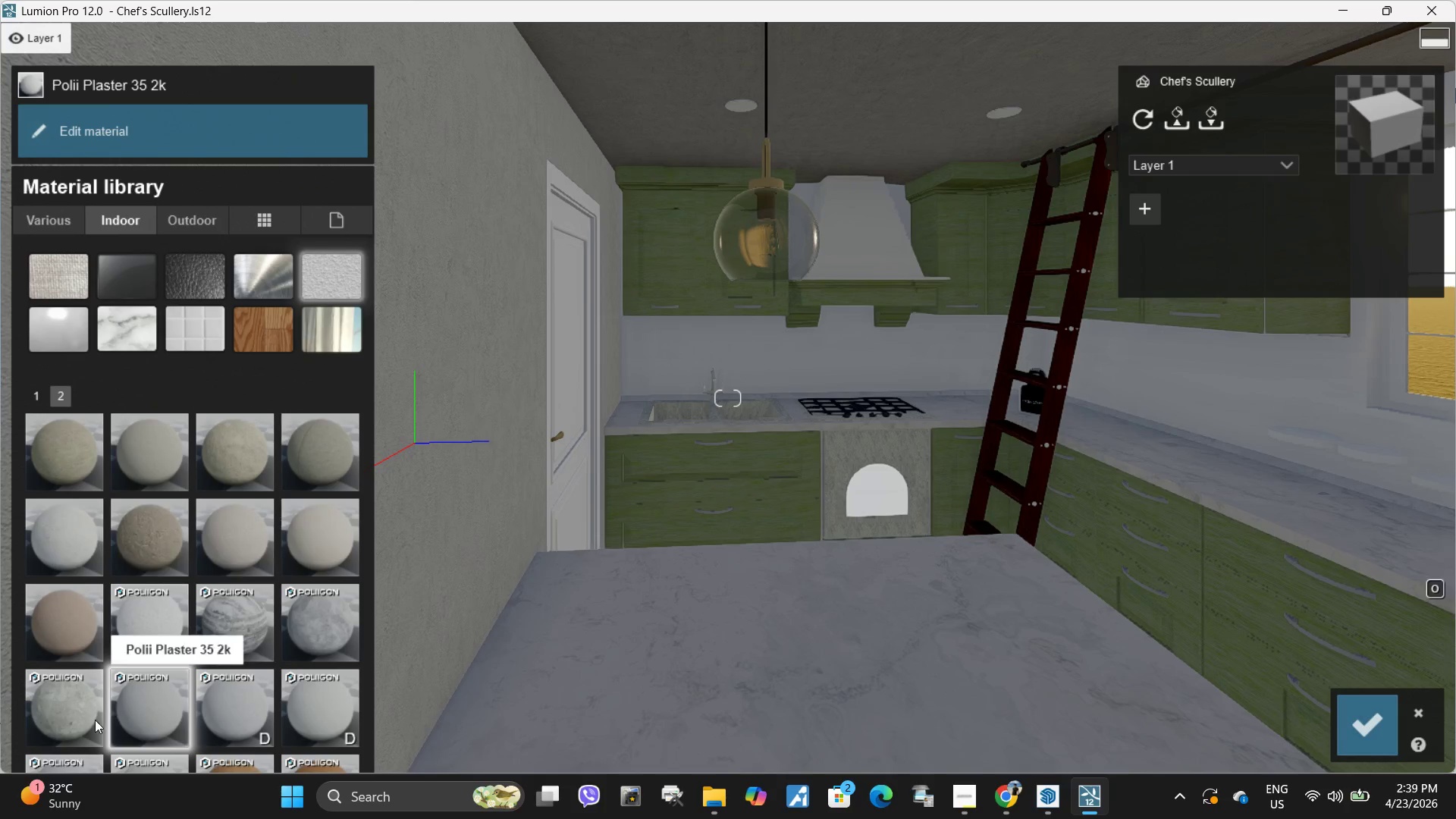 
left_click([78, 701])
 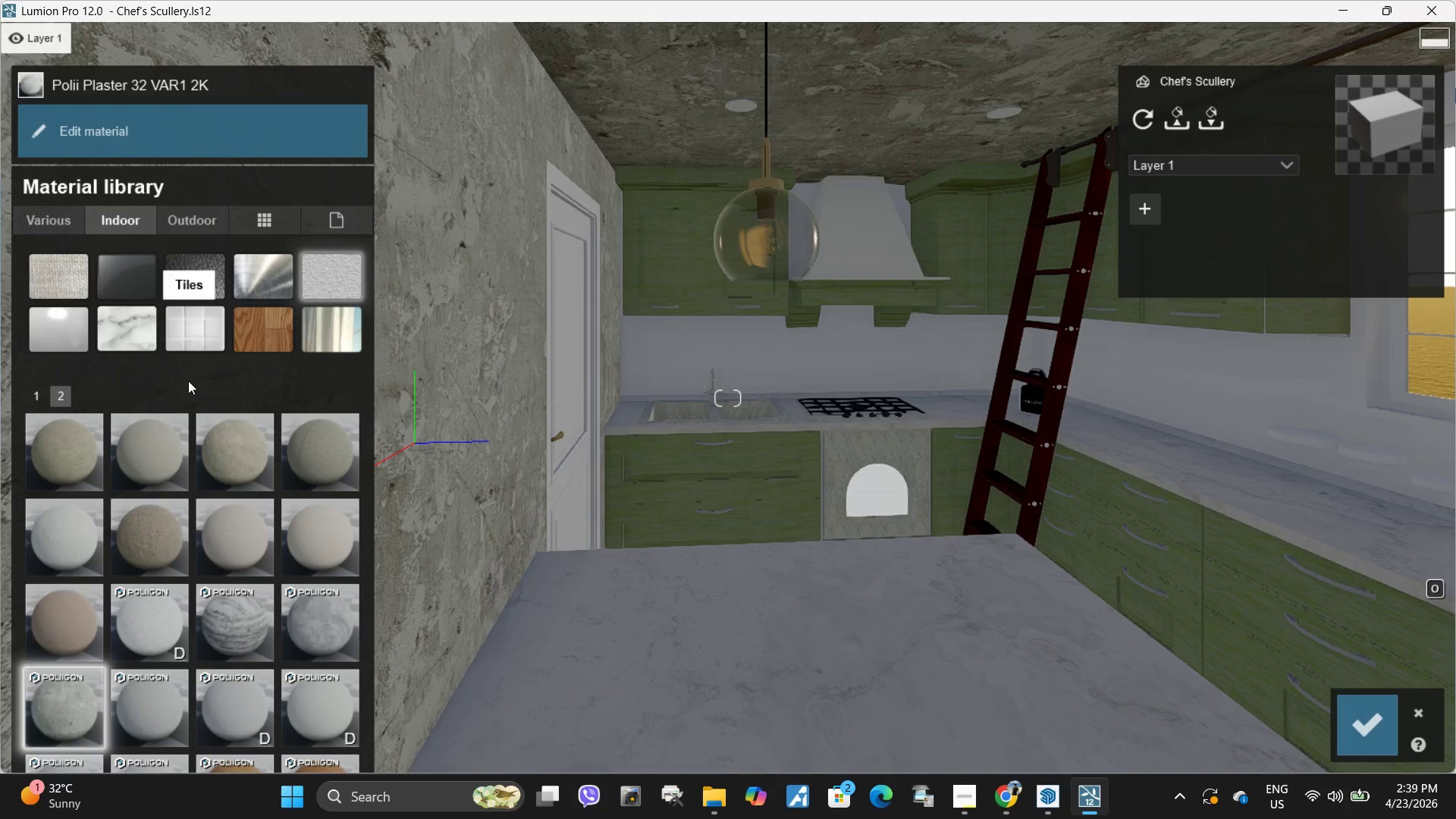 
left_click([167, 448])
 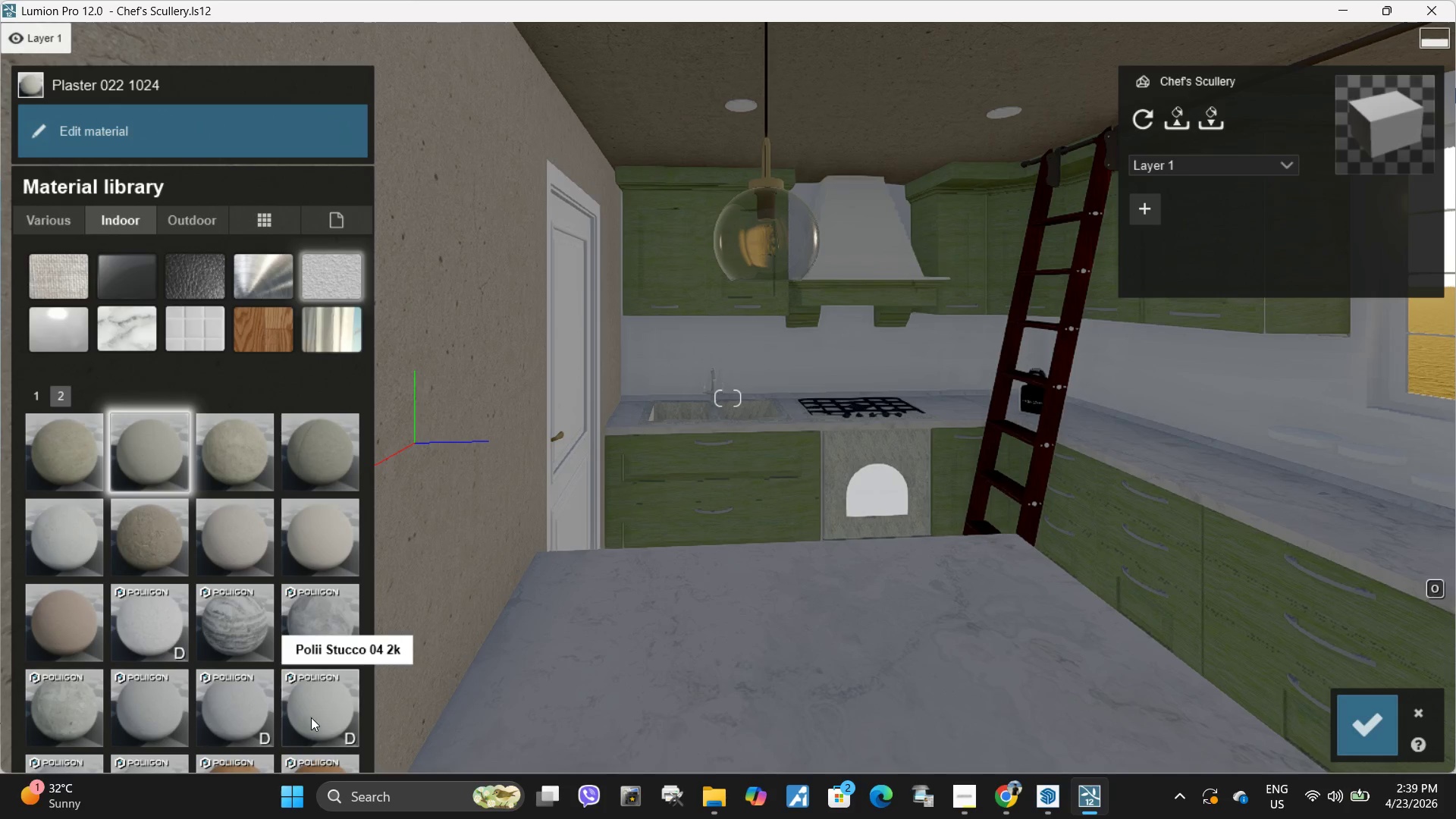 
left_click([323, 762])
 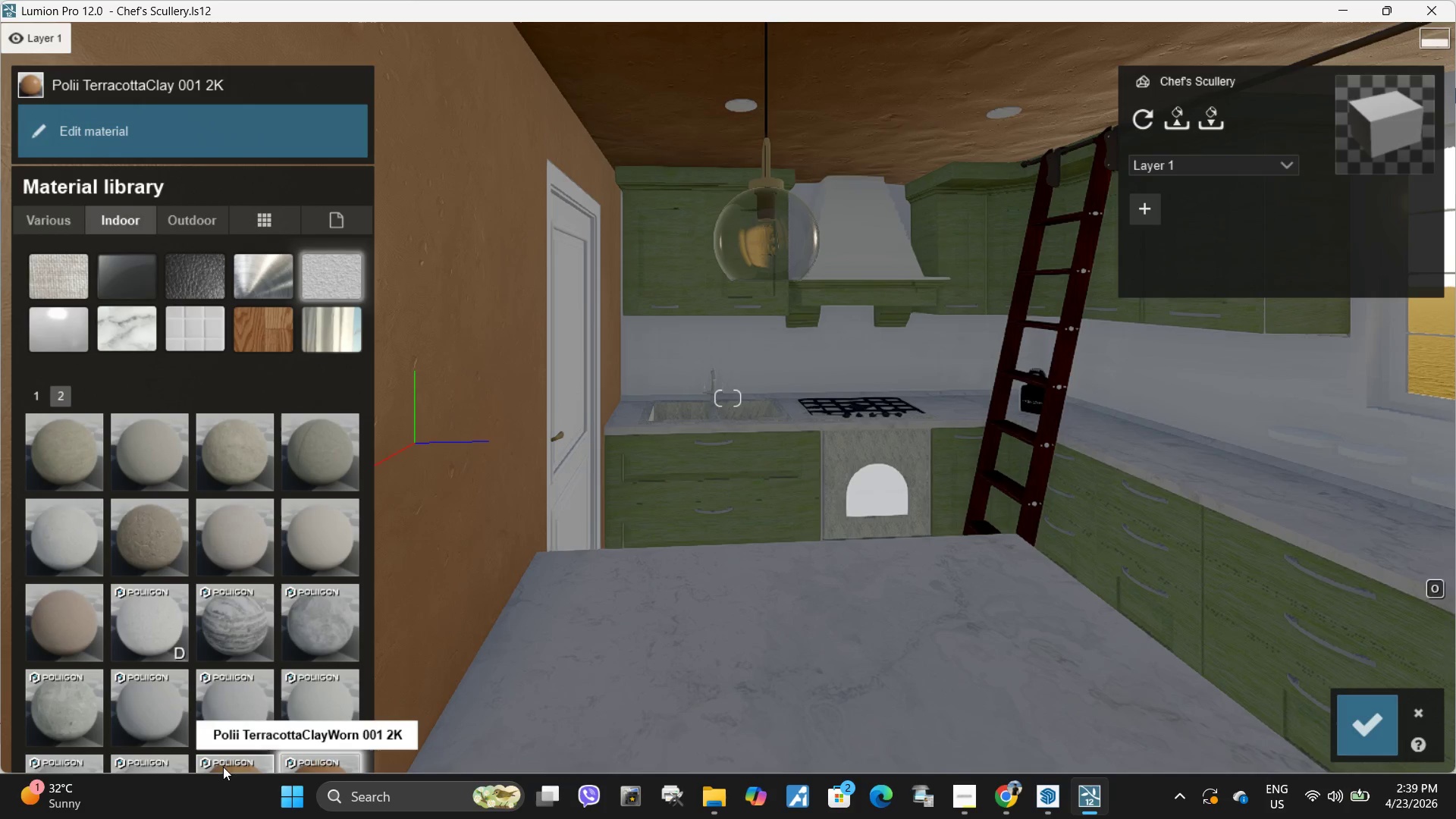 
left_click([221, 767])
 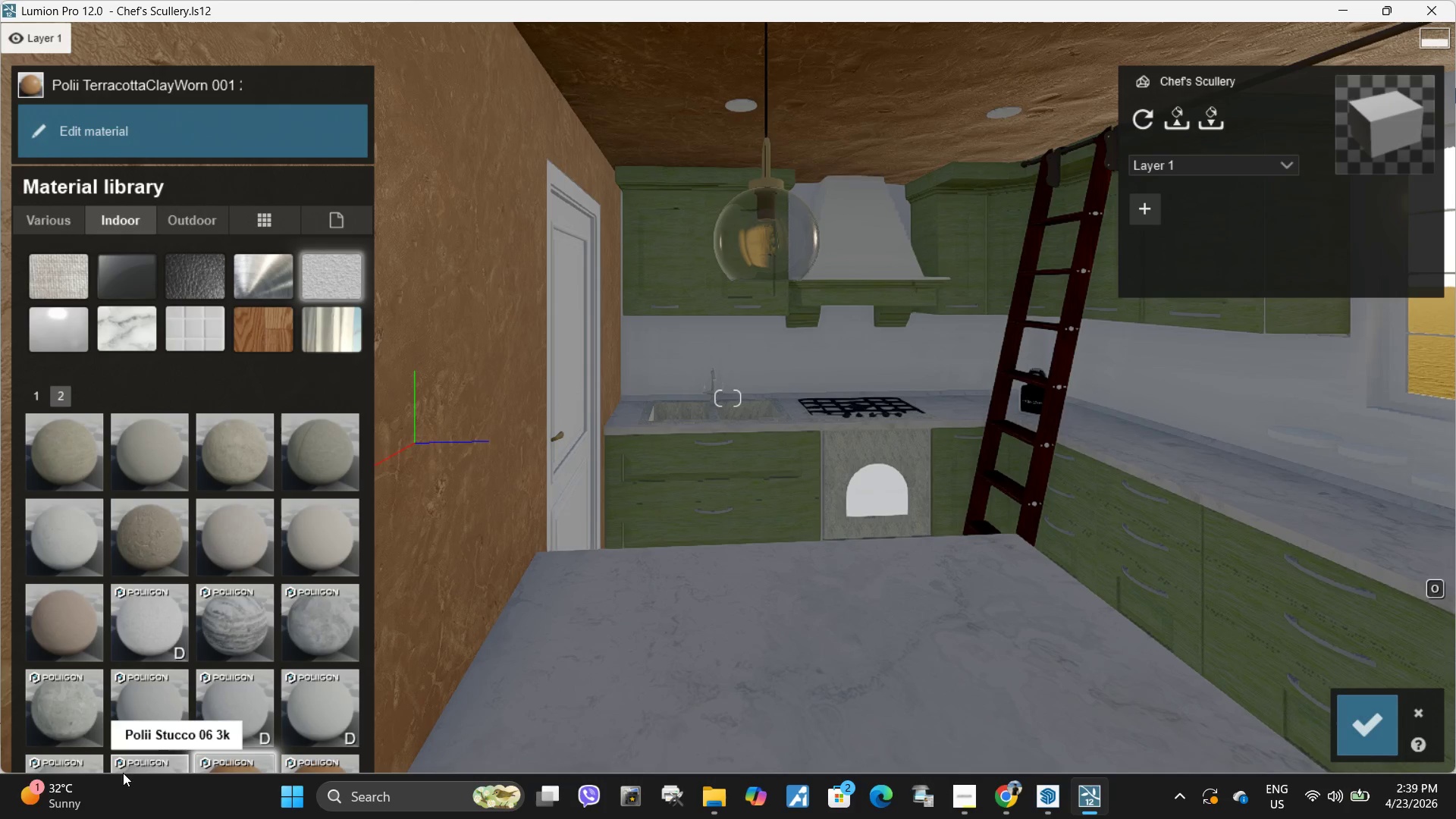 
left_click([75, 770])
 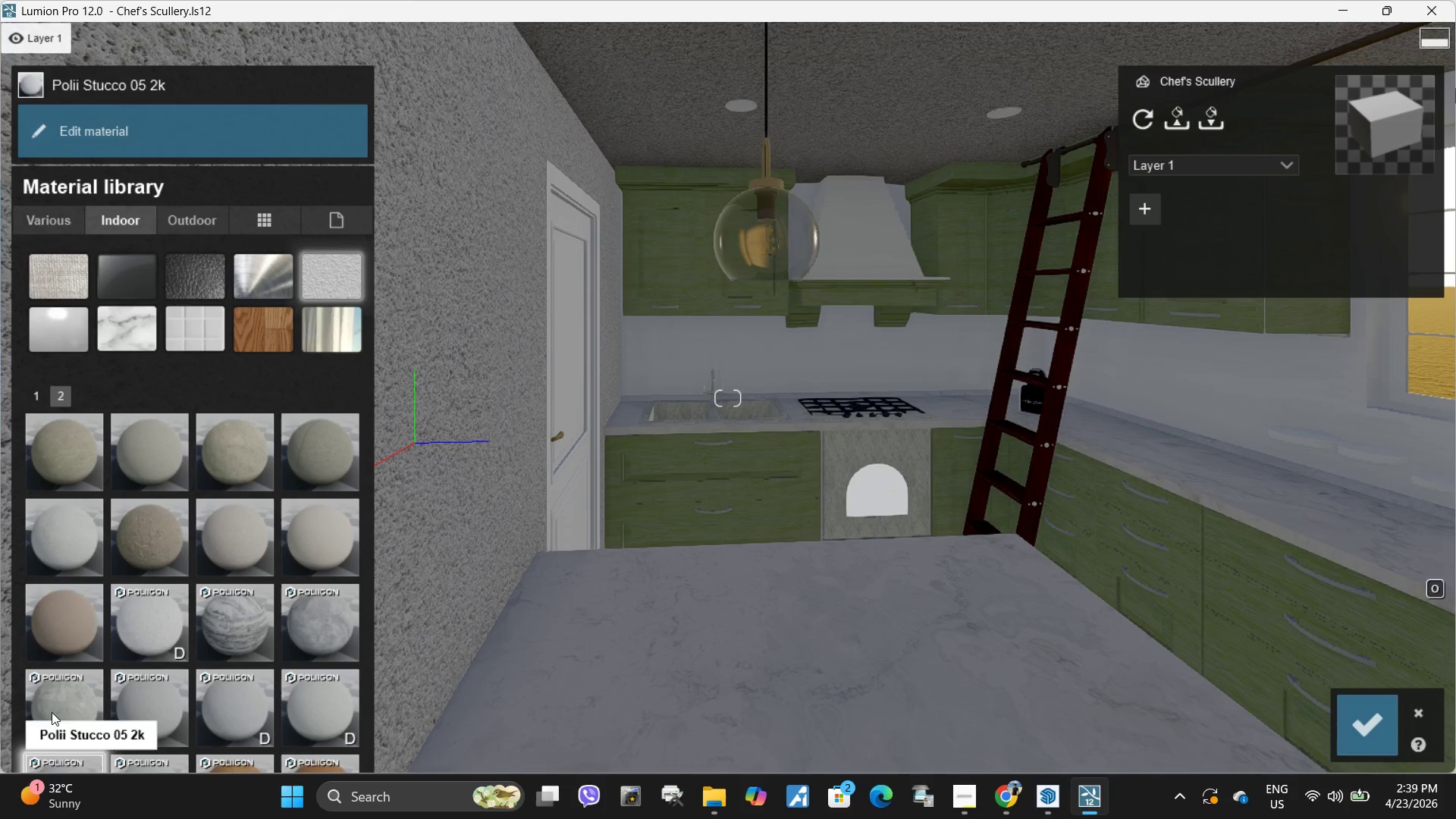 
left_click([55, 728])
 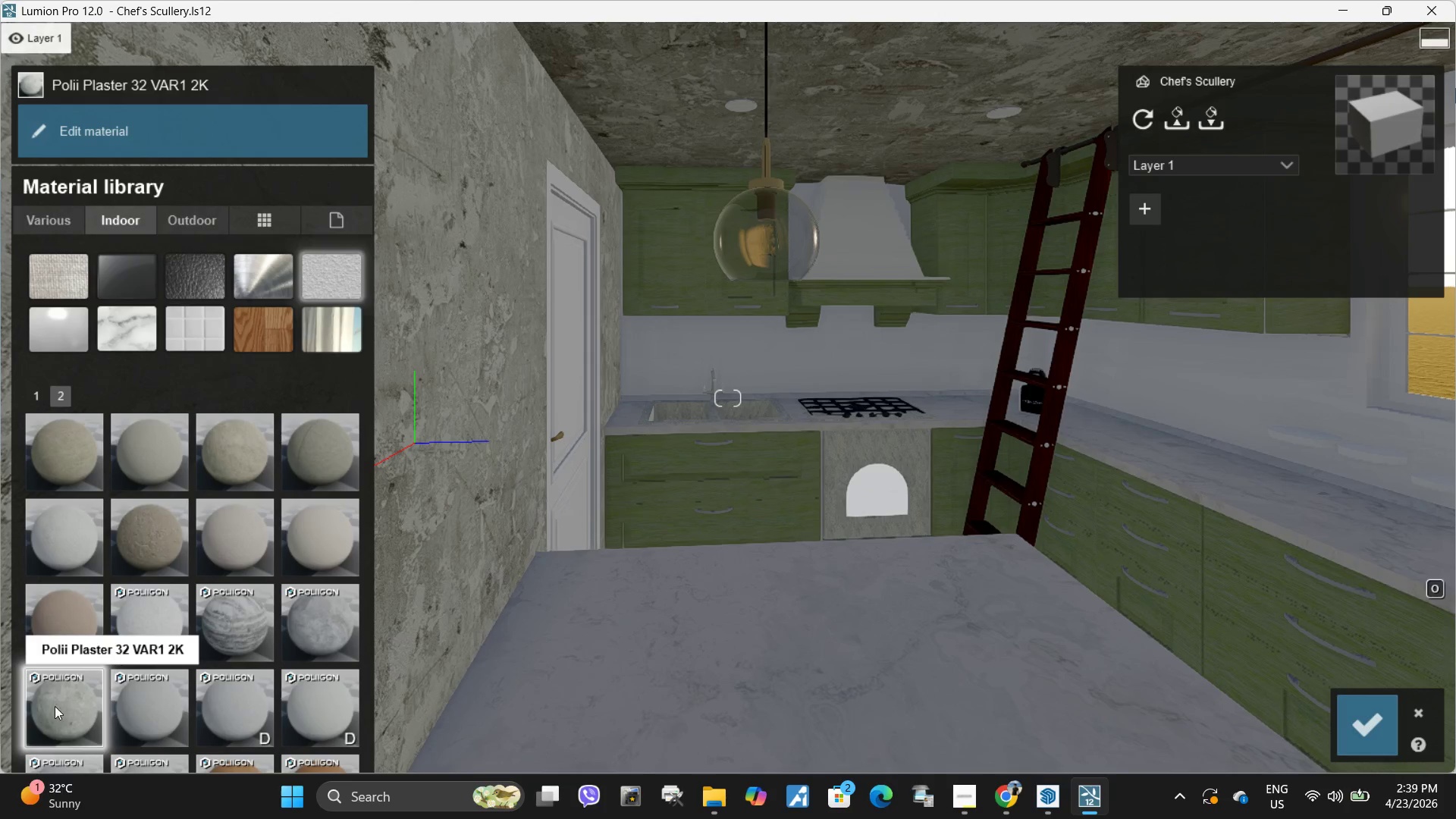 
left_click([37, 620])
 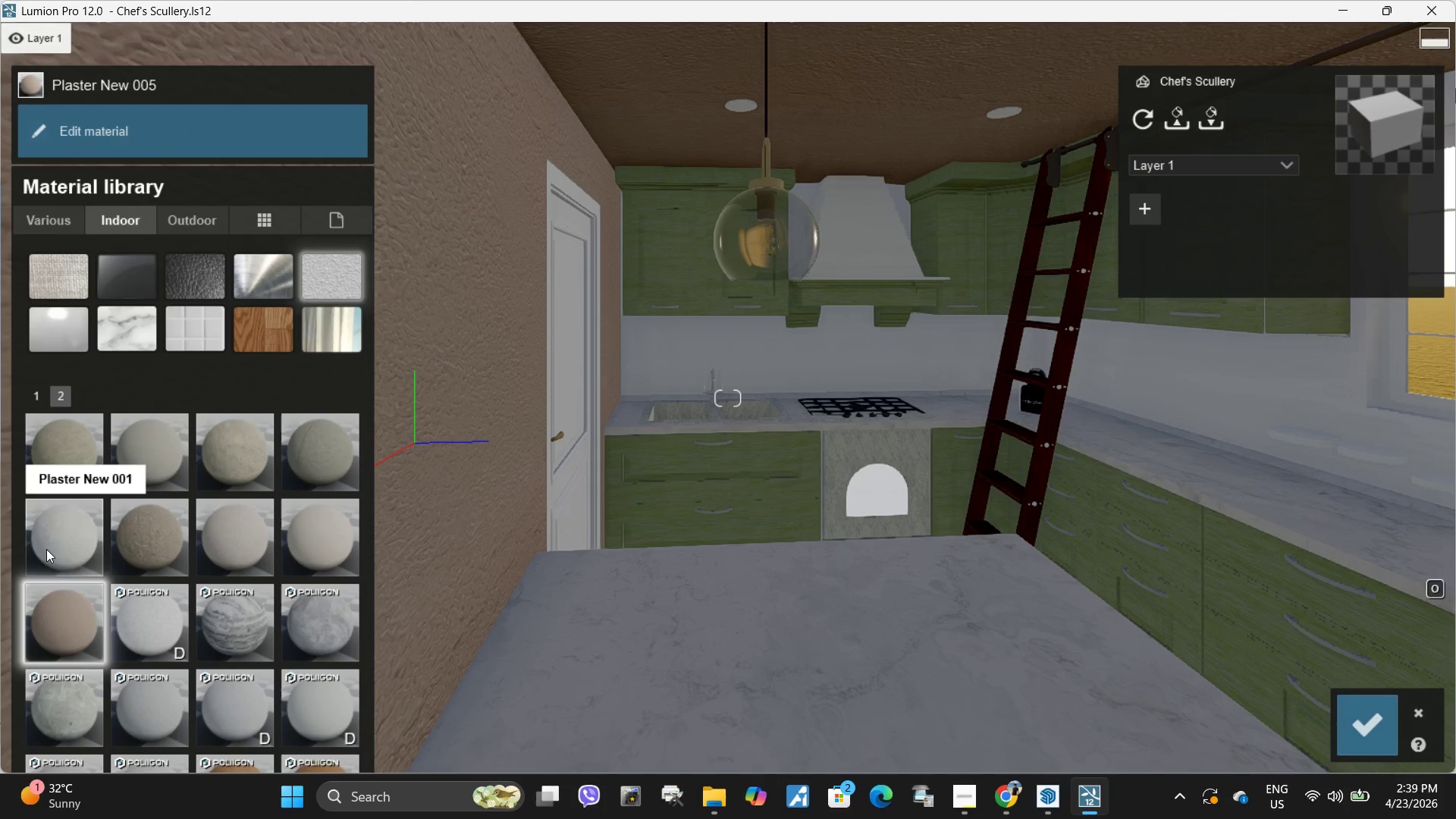 
left_click([46, 549])
 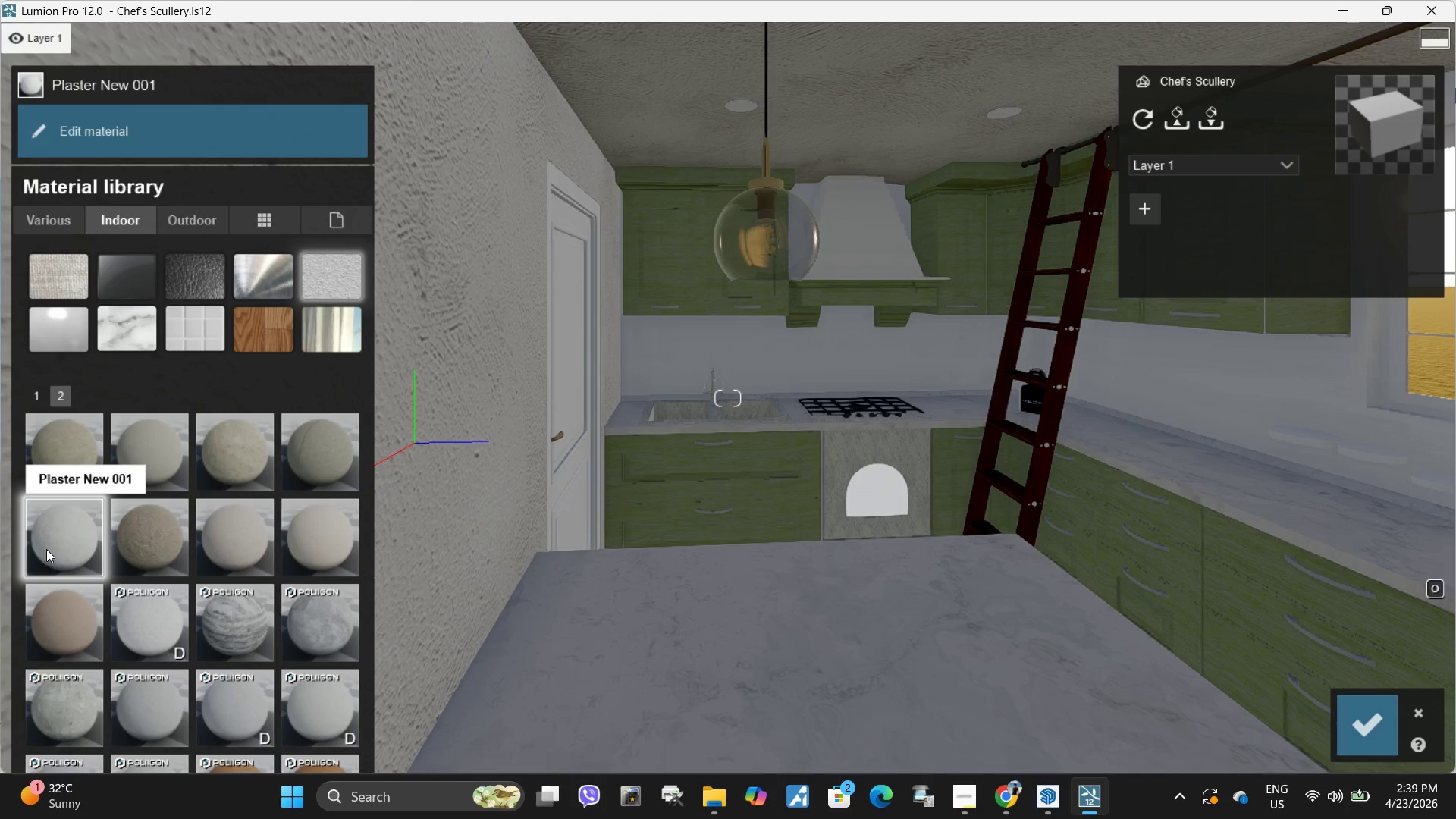 
left_click([52, 492])
 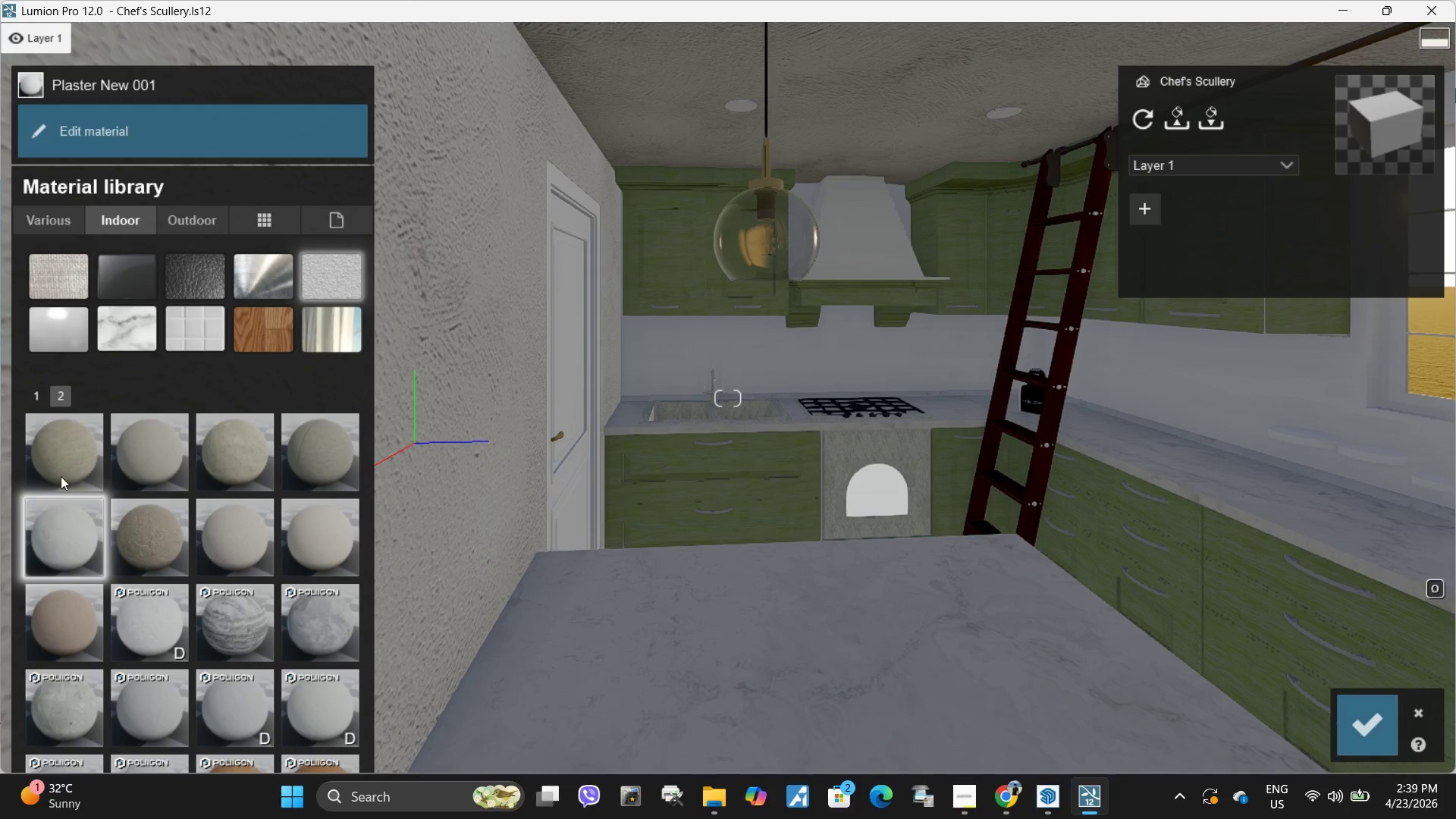 
left_click([65, 459])
 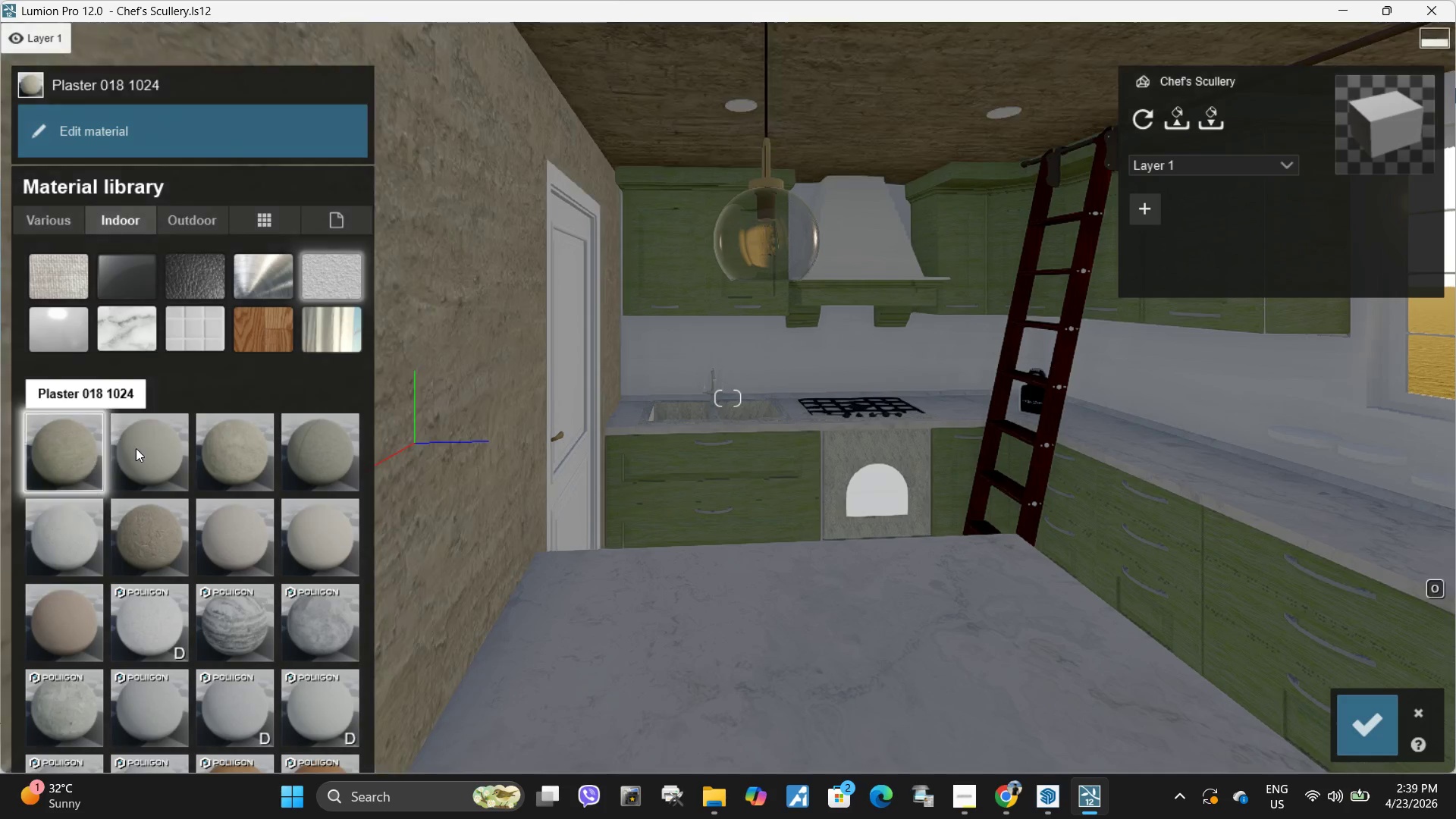 
left_click([159, 450])
 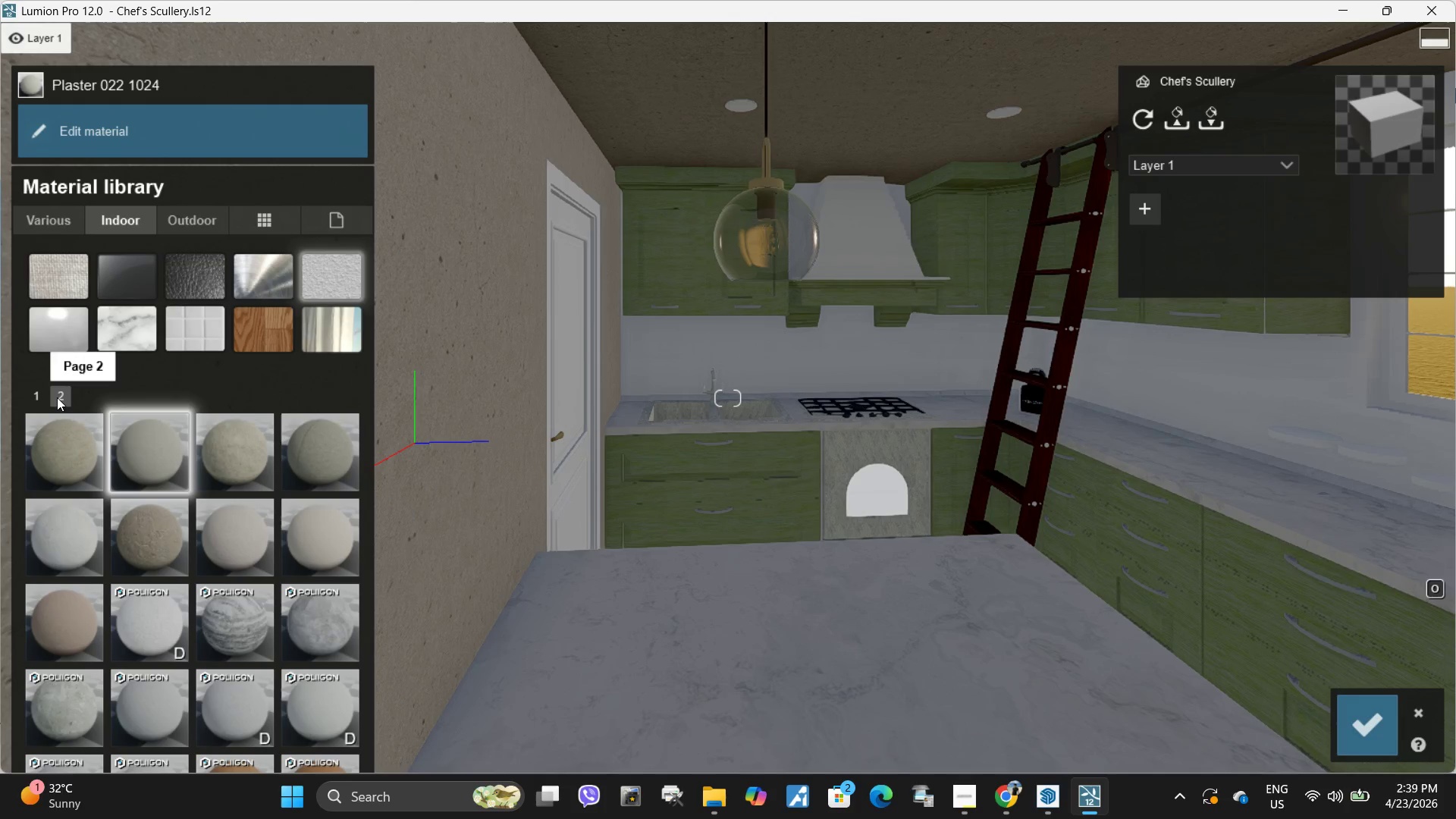 
left_click([42, 397])
 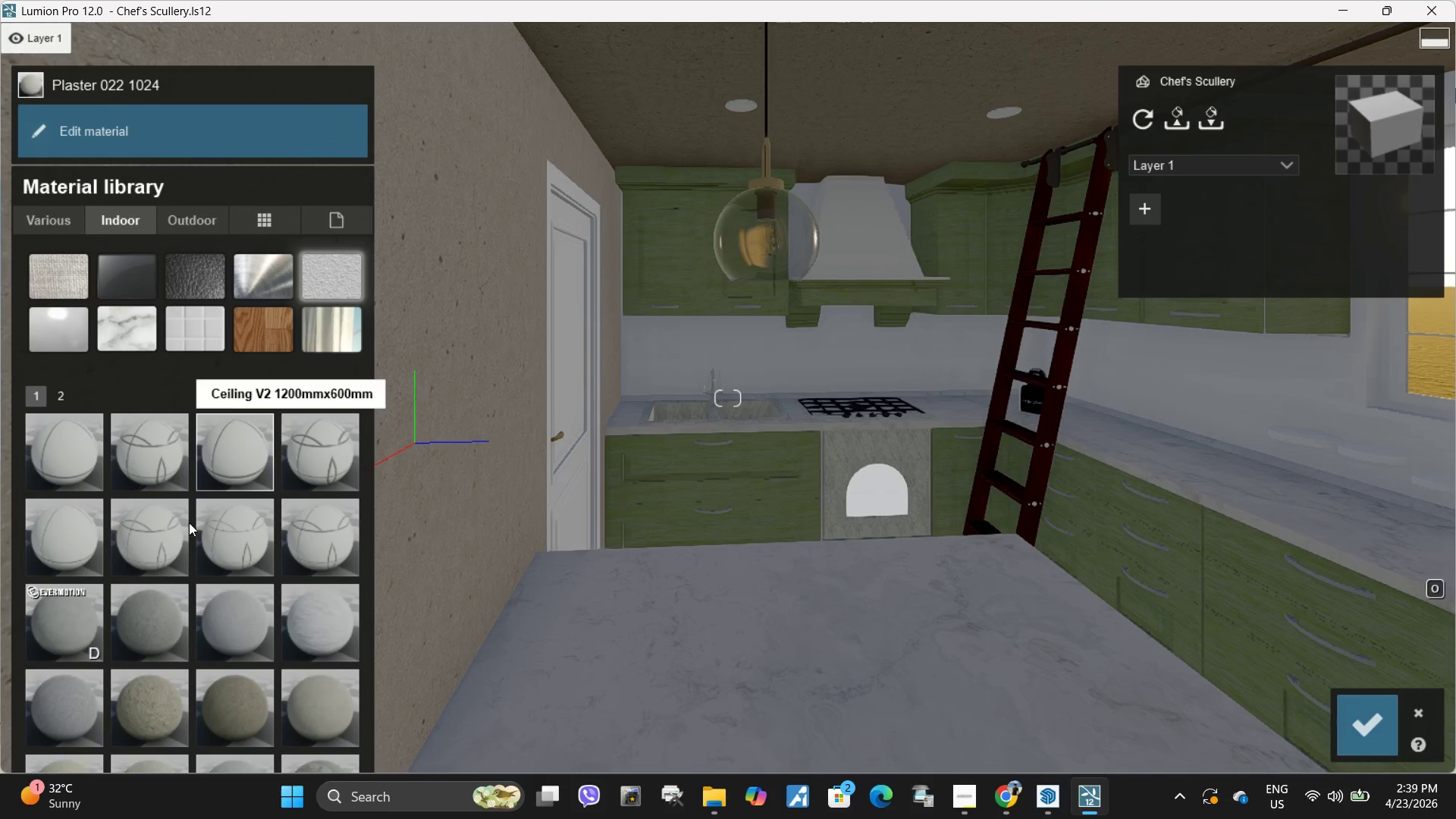 
left_click([67, 614])
 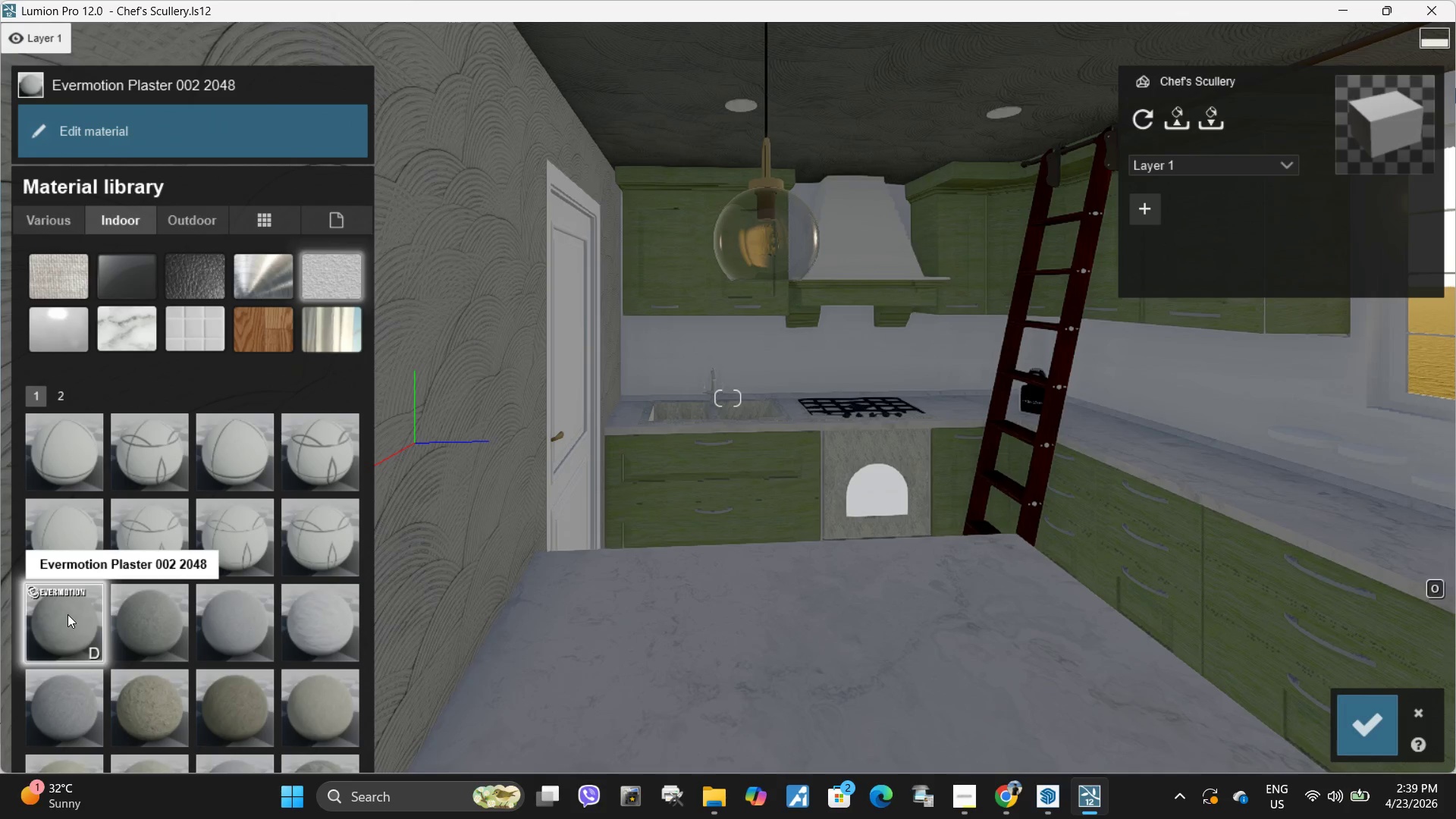 
left_click([157, 637])
 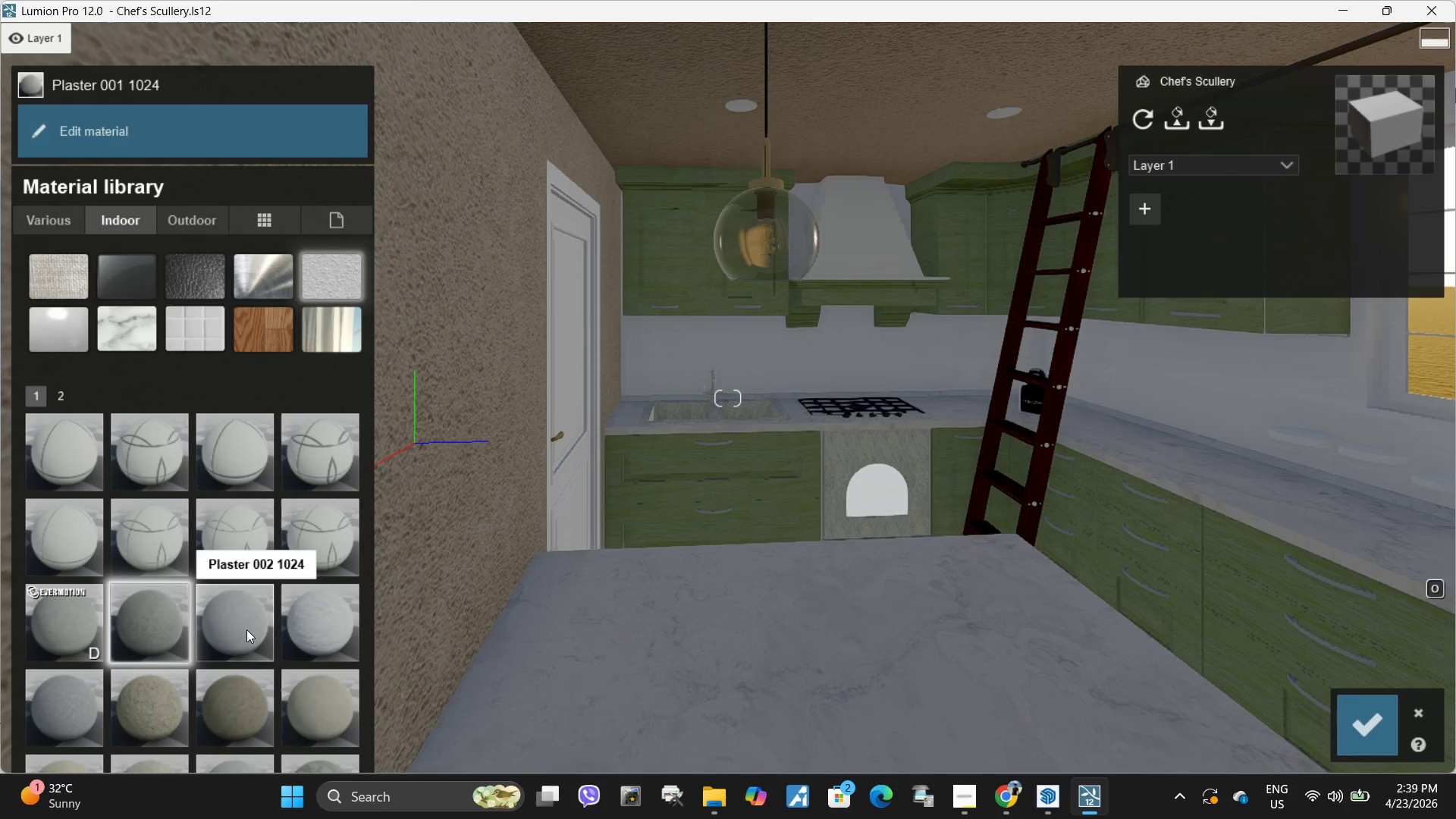 
left_click([247, 629])
 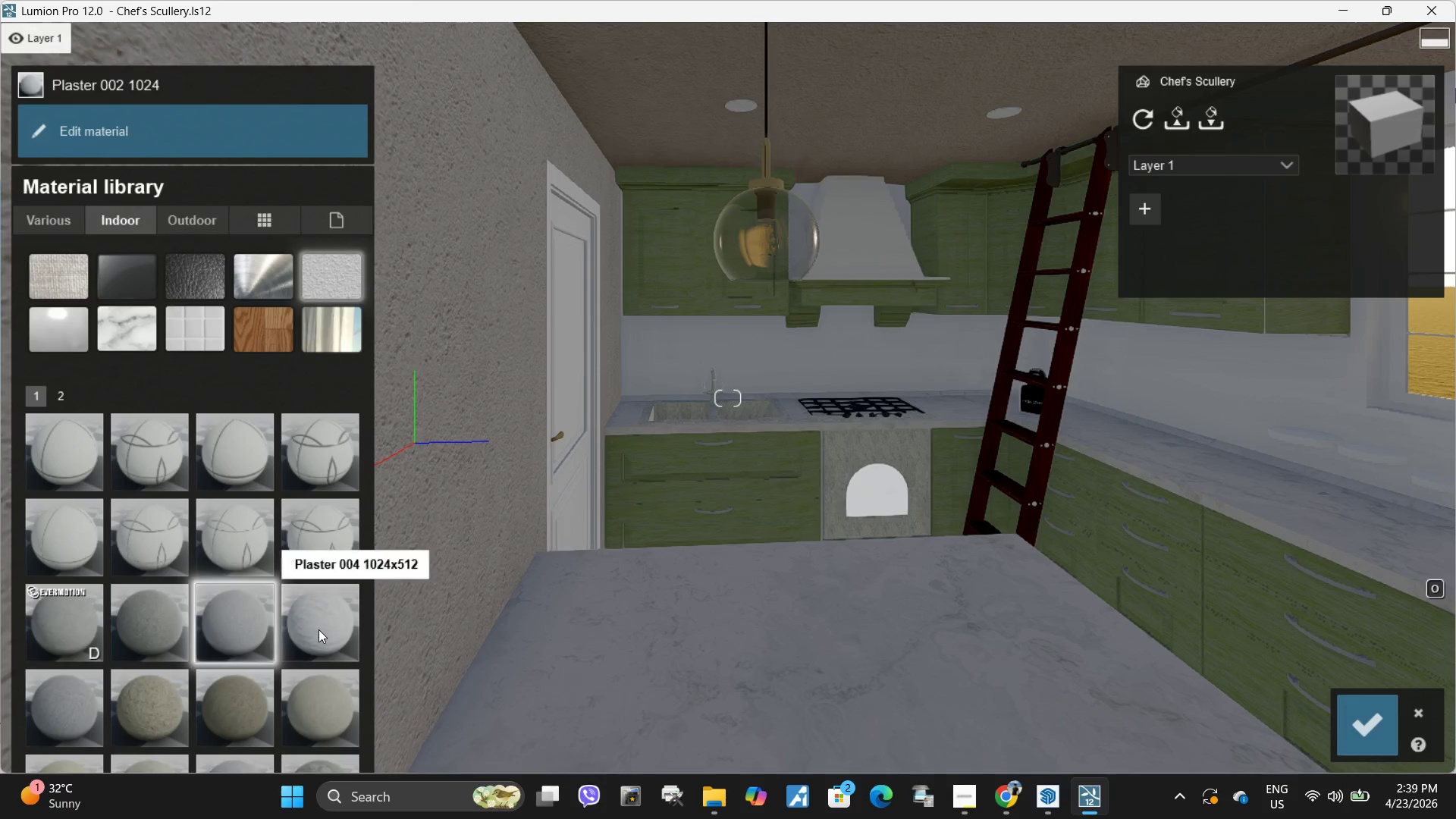 
left_click([318, 629])
 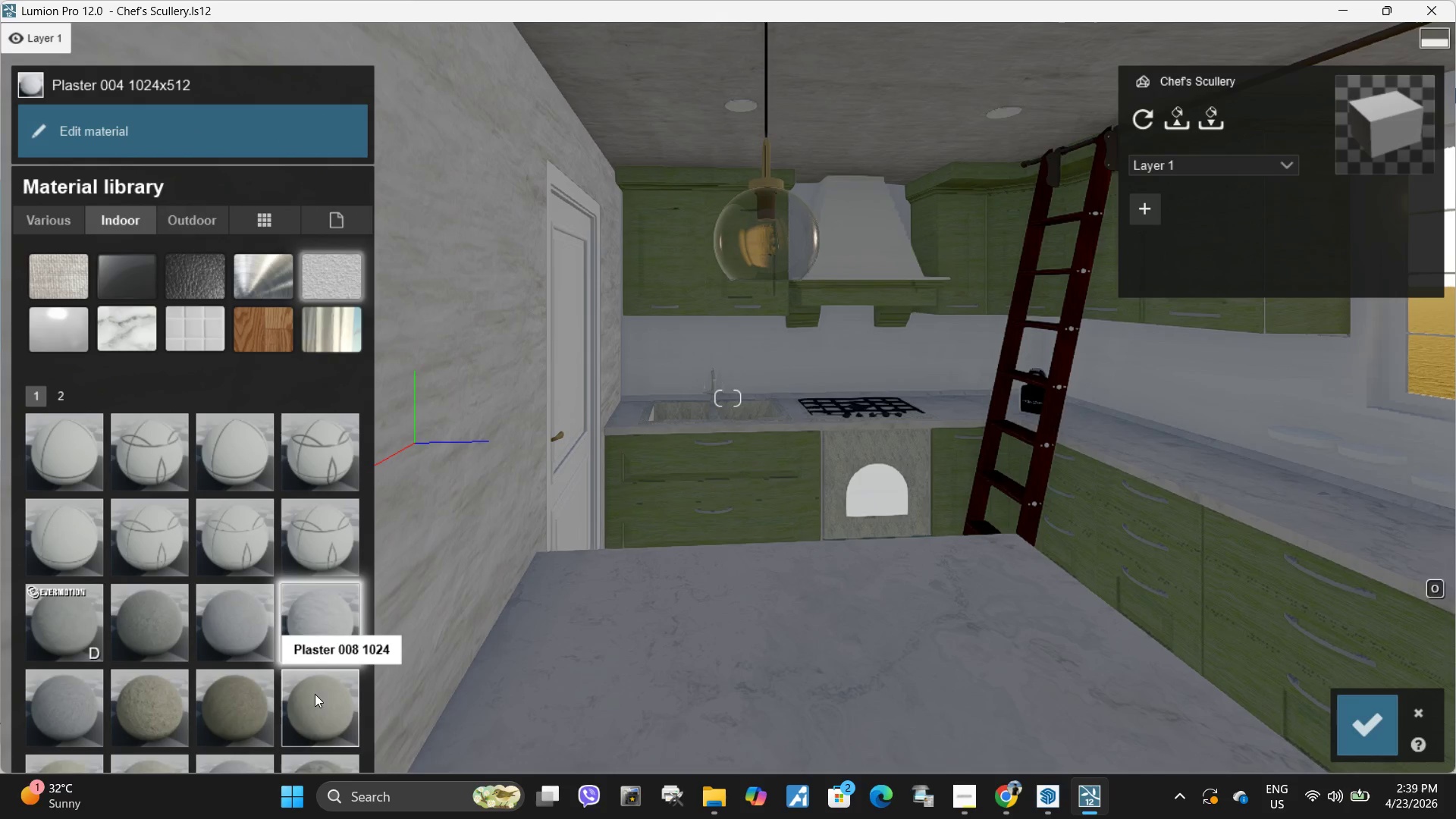 
left_click([327, 715])
 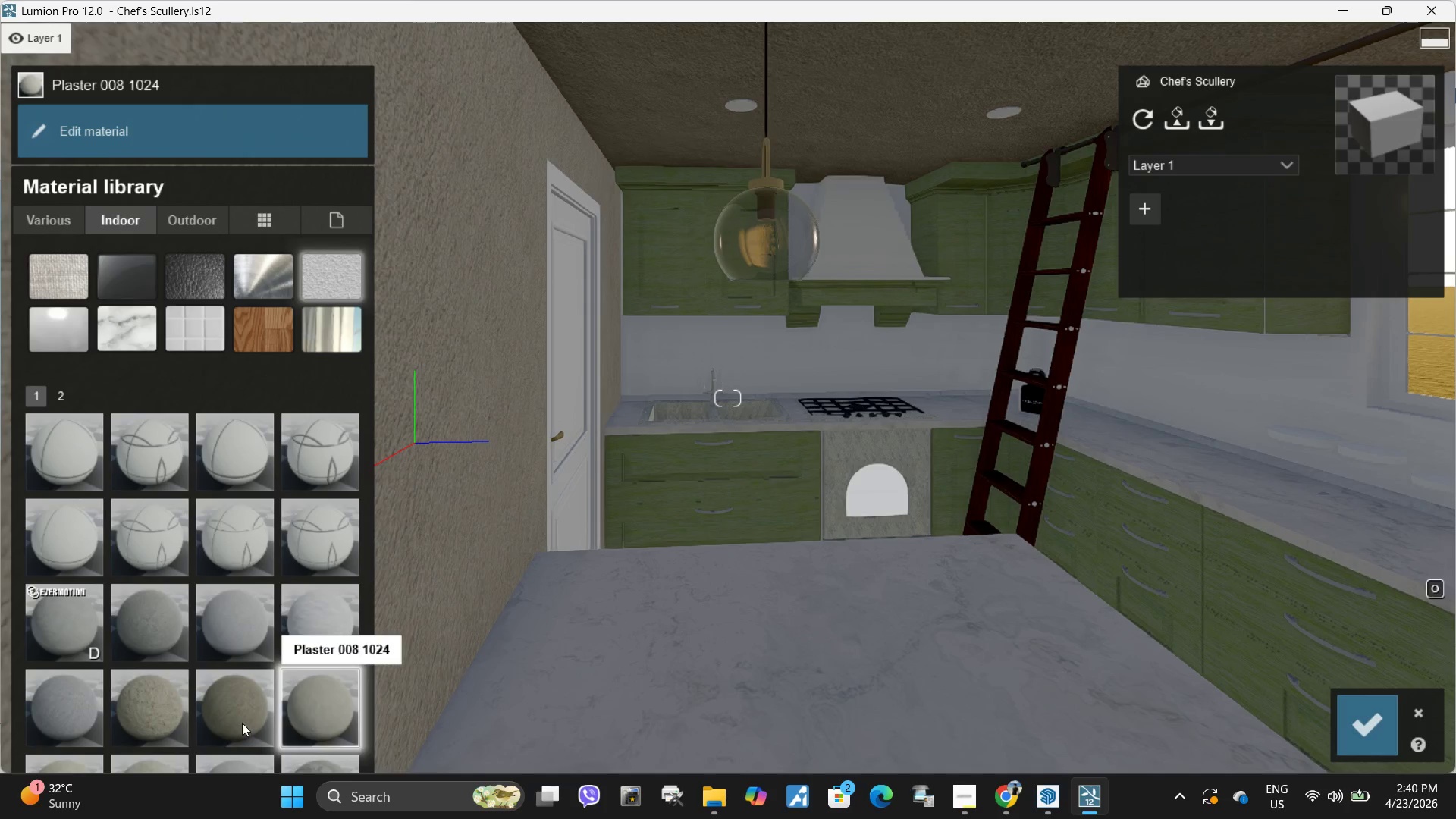 
left_click([94, 723])
 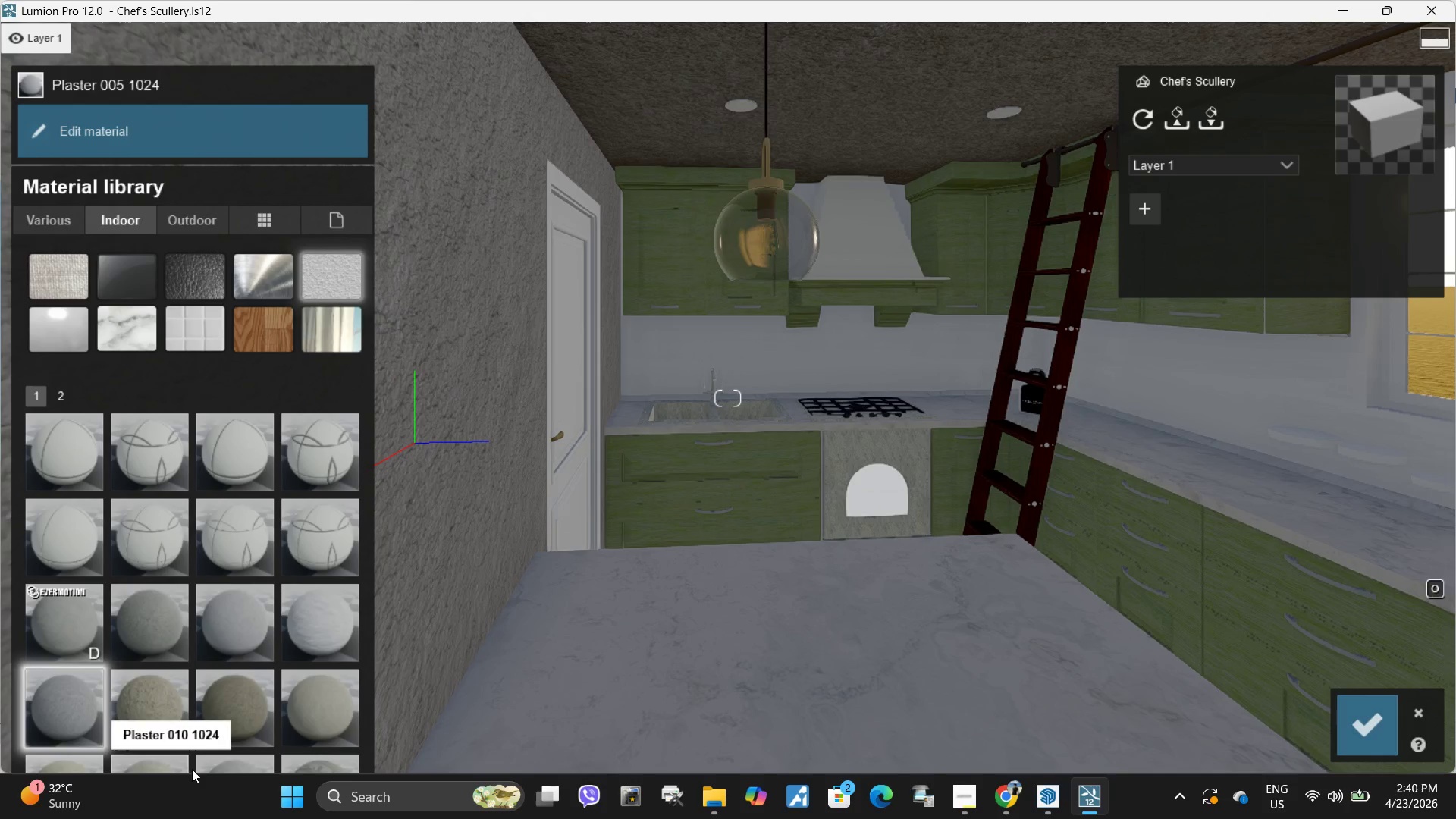 
left_click([236, 770])
 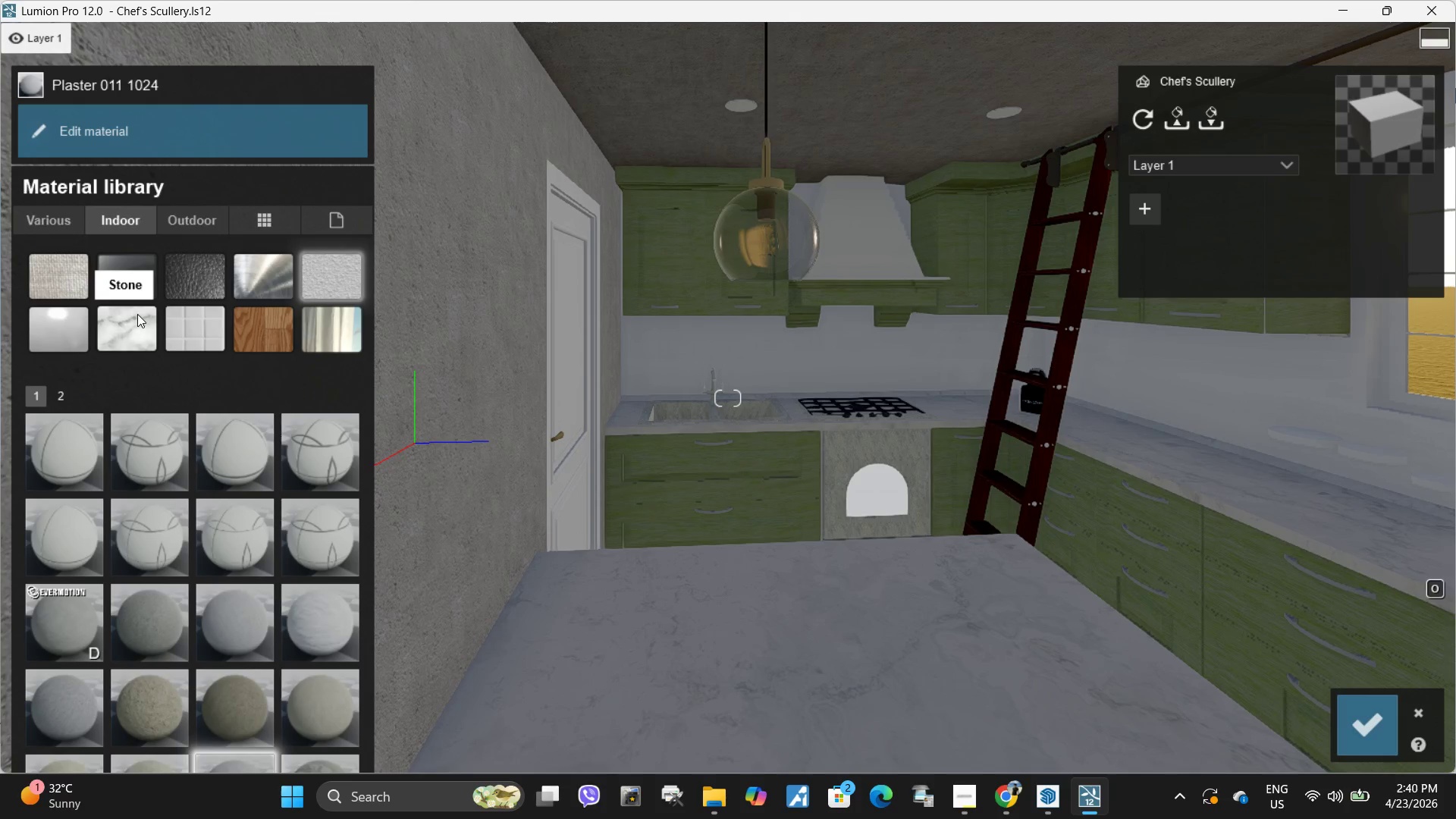 
left_click([181, 218])
 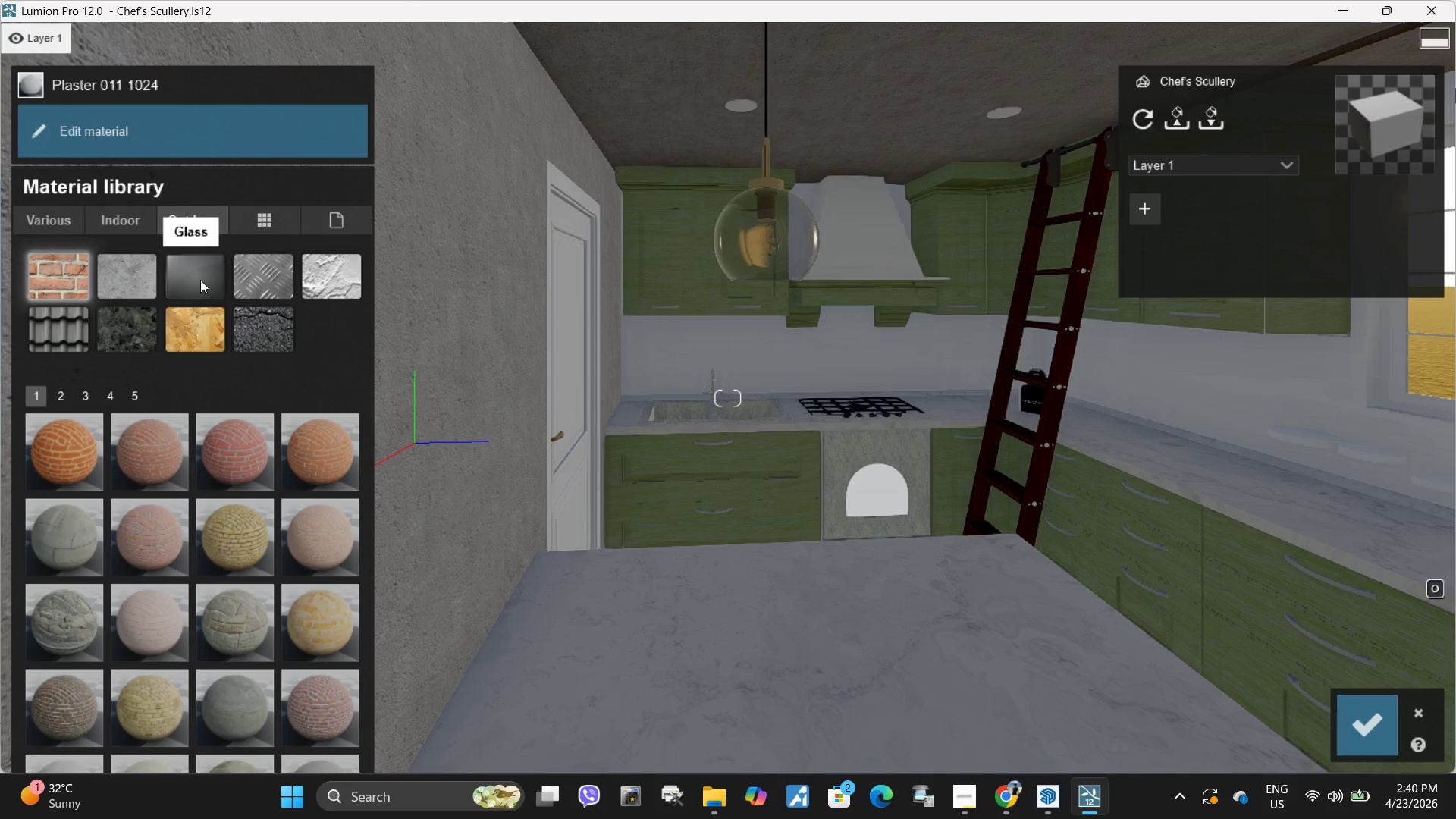 
left_click([129, 279])
 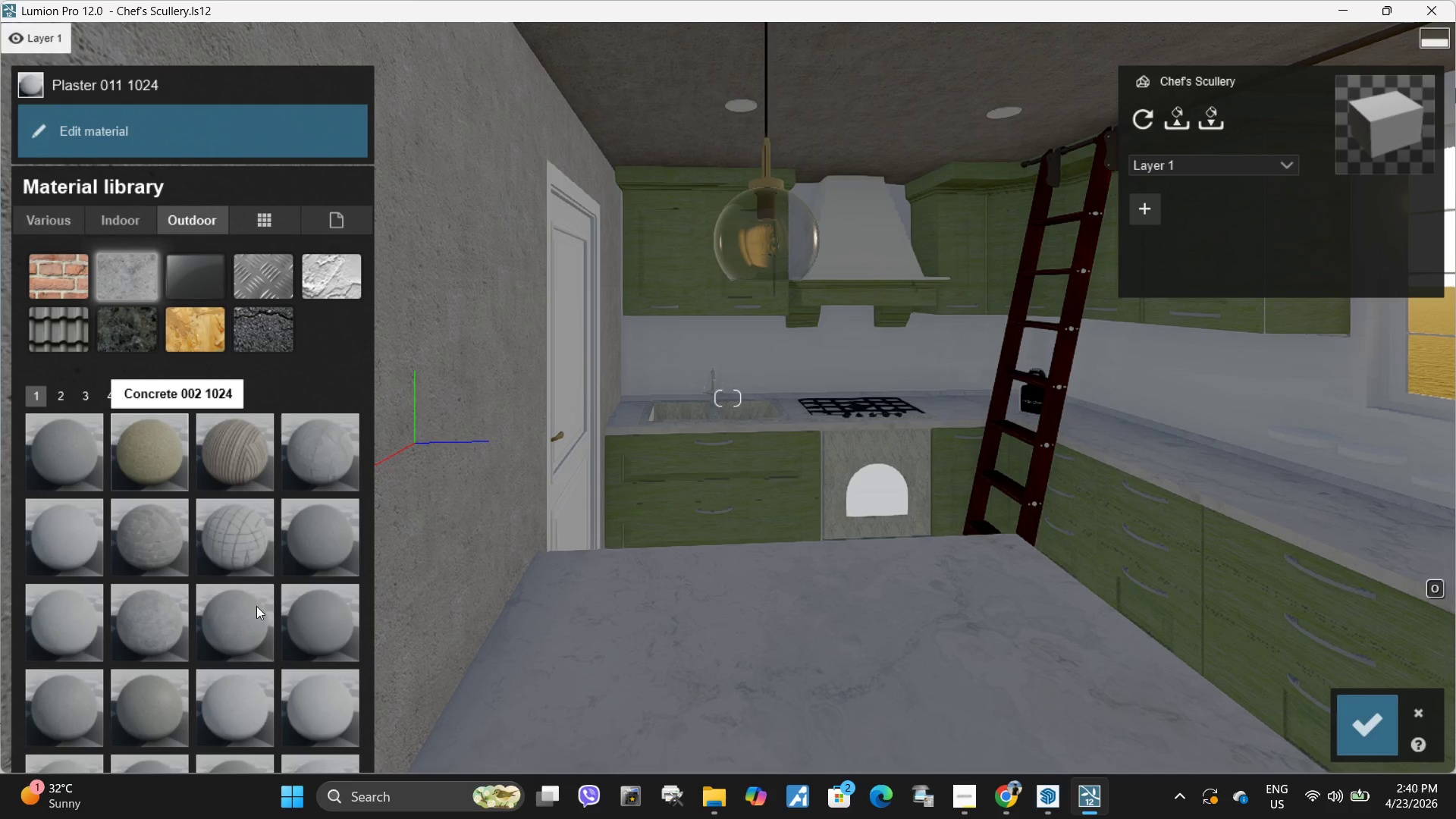 
left_click([304, 532])
 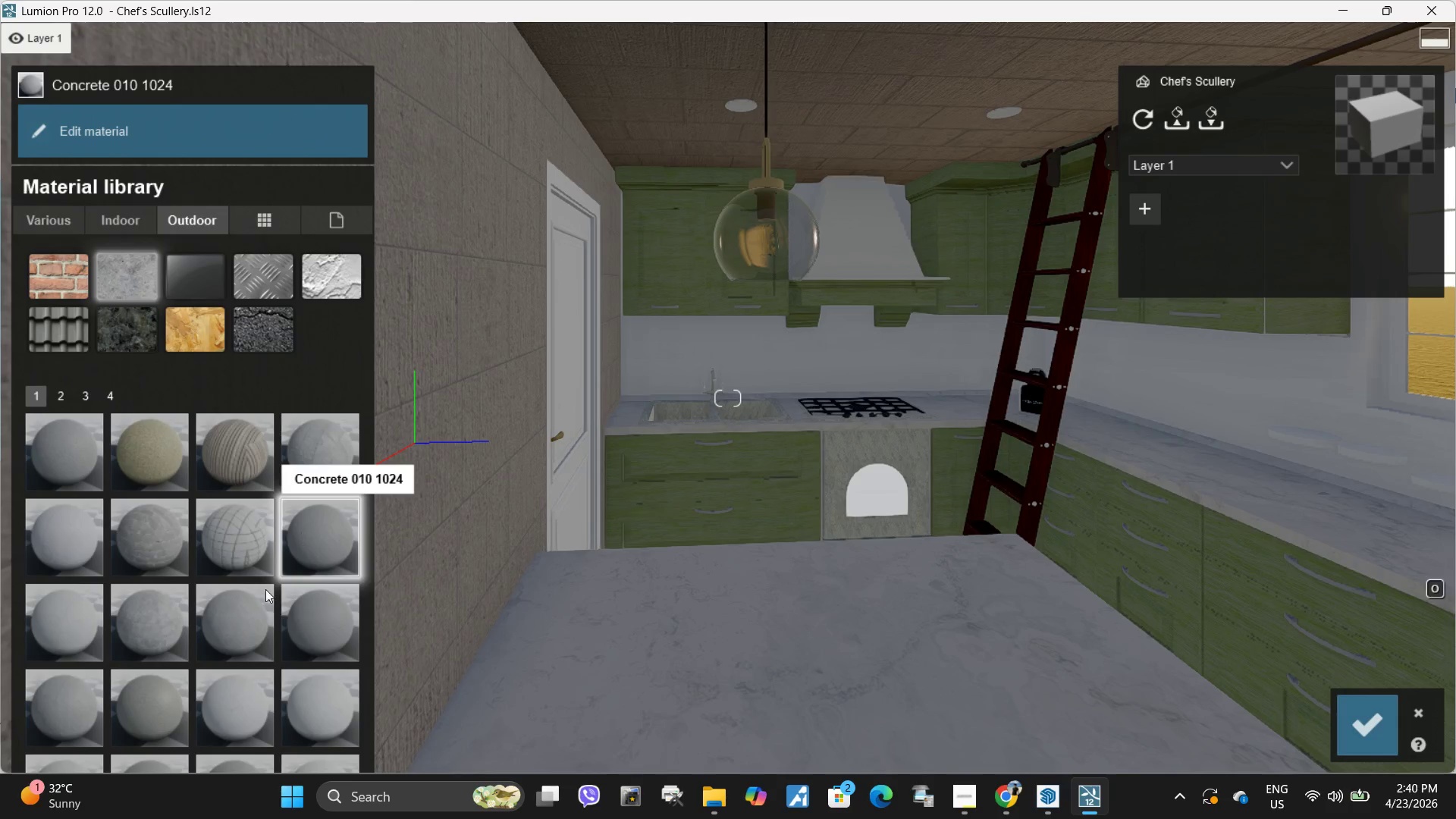 
left_click([261, 625])
 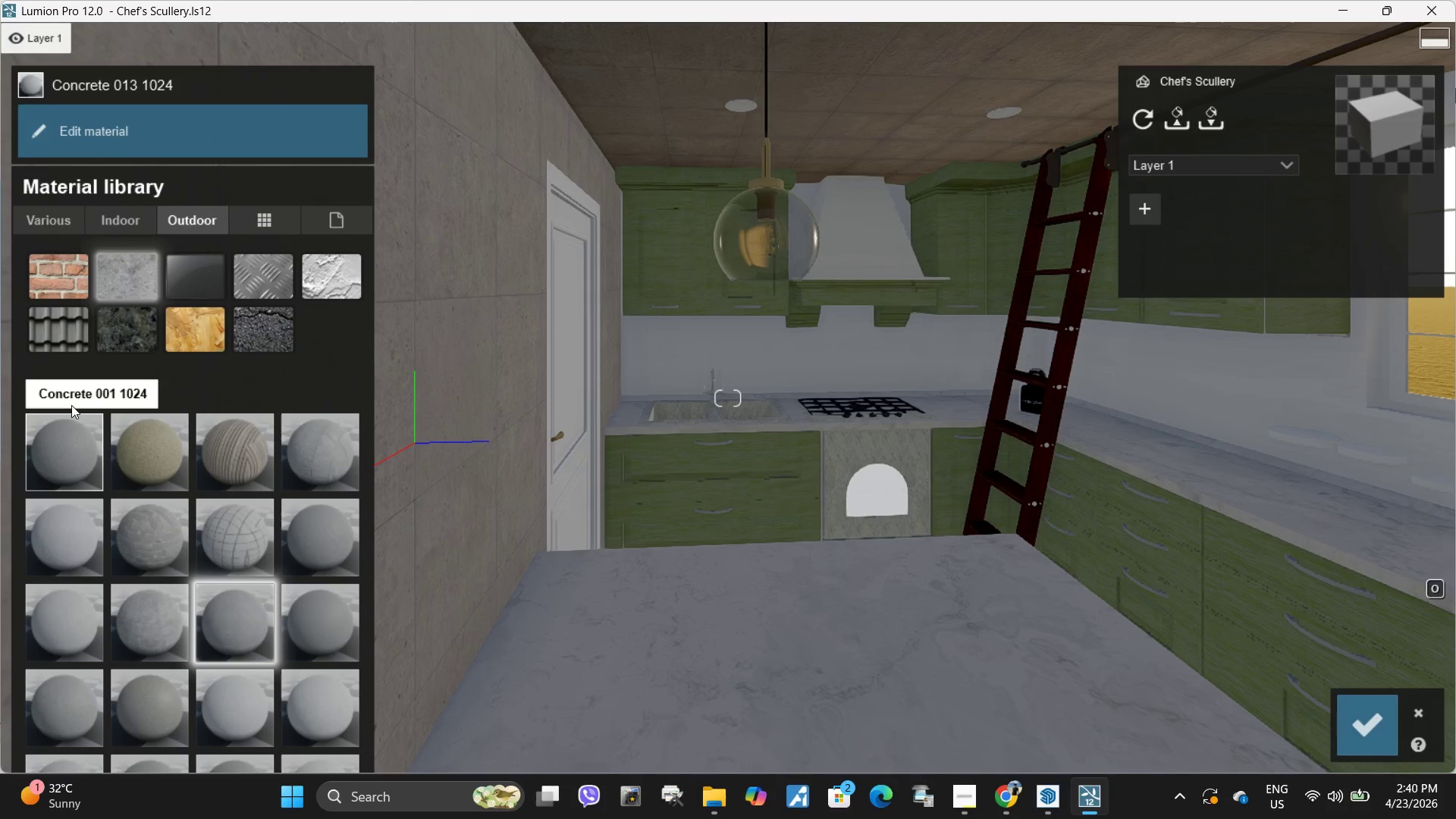 
left_click([111, 399])
 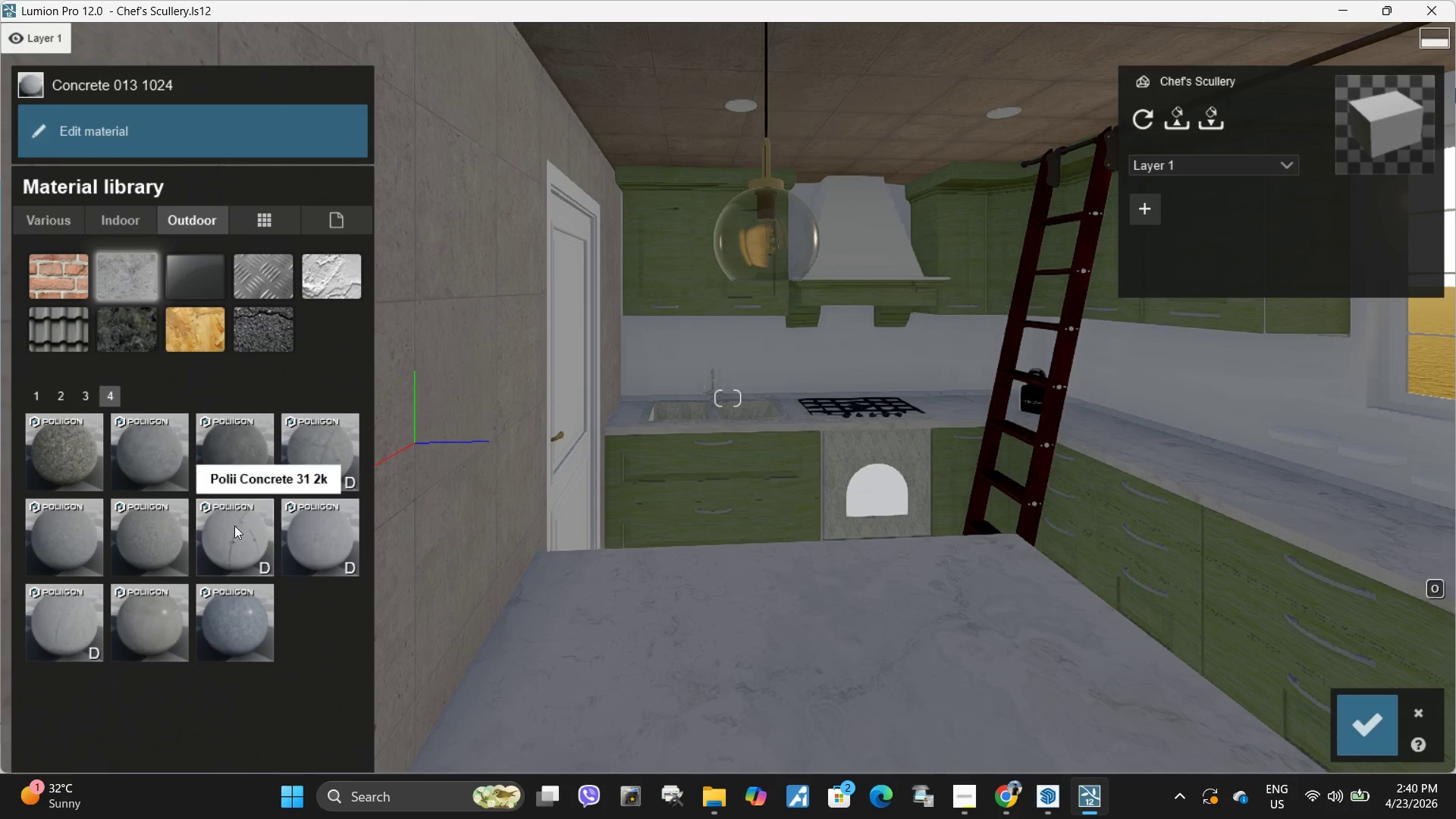 
left_click([313, 538])
 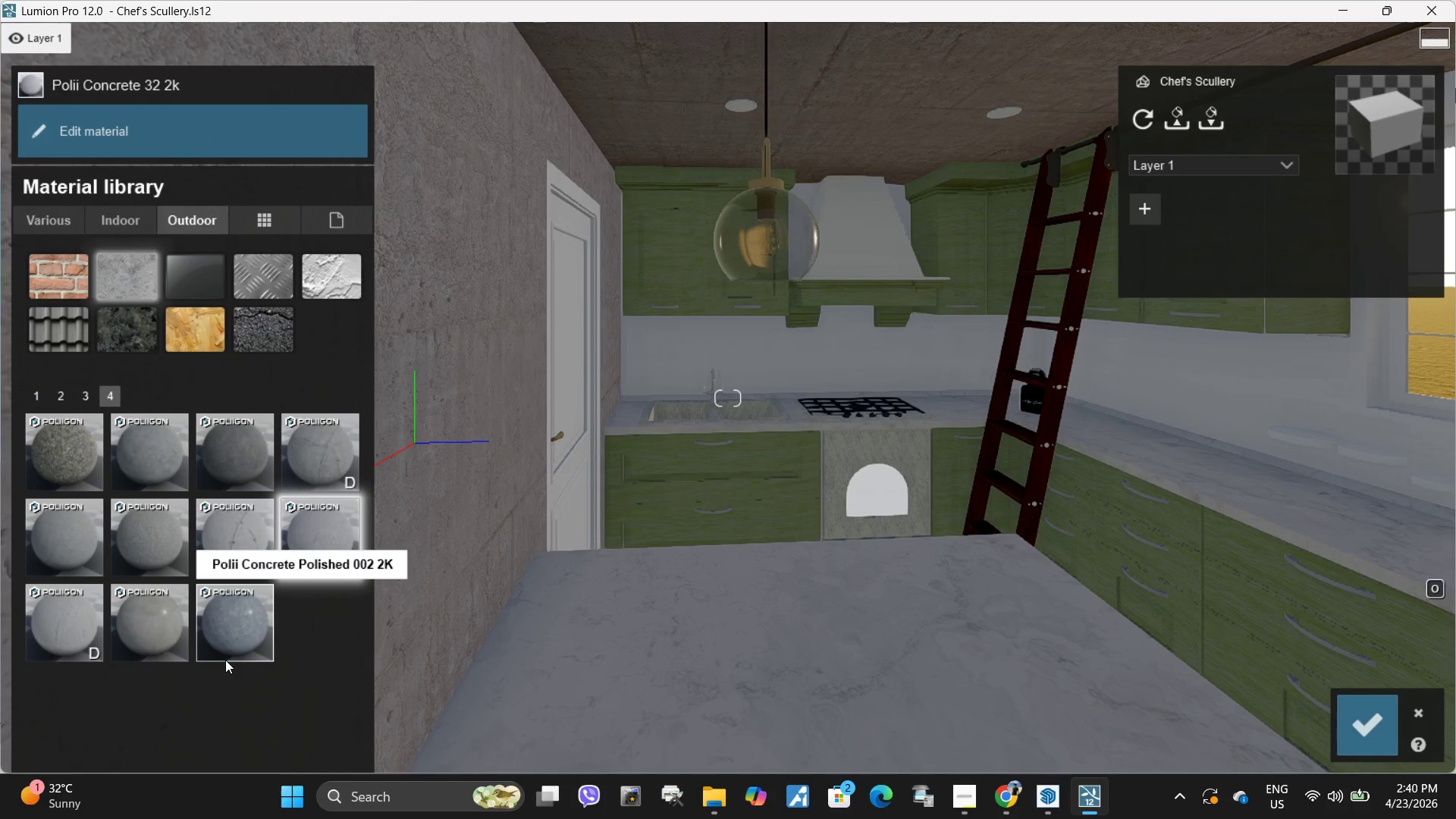 
double_click([240, 620])
 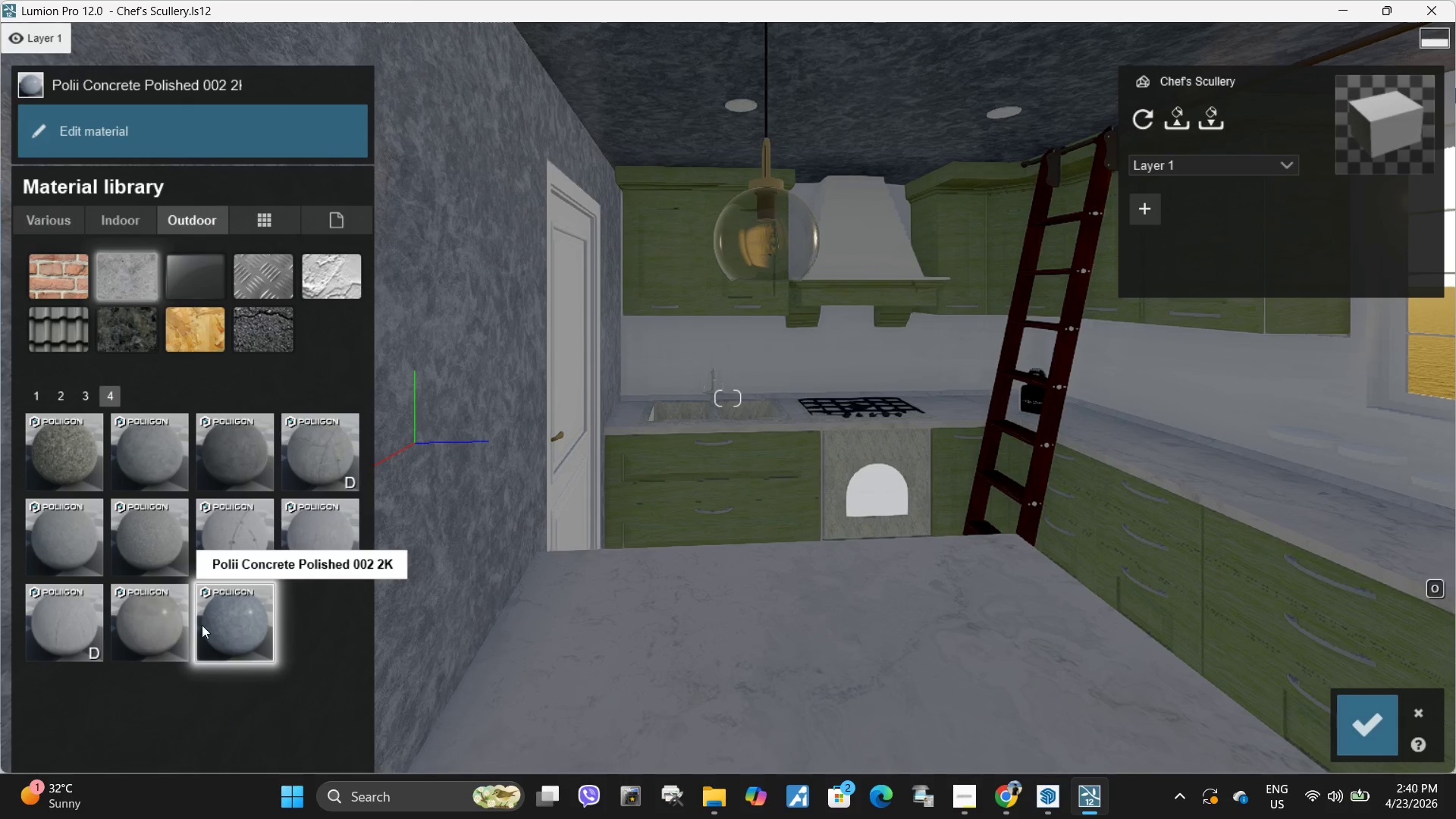 
left_click([81, 626])
 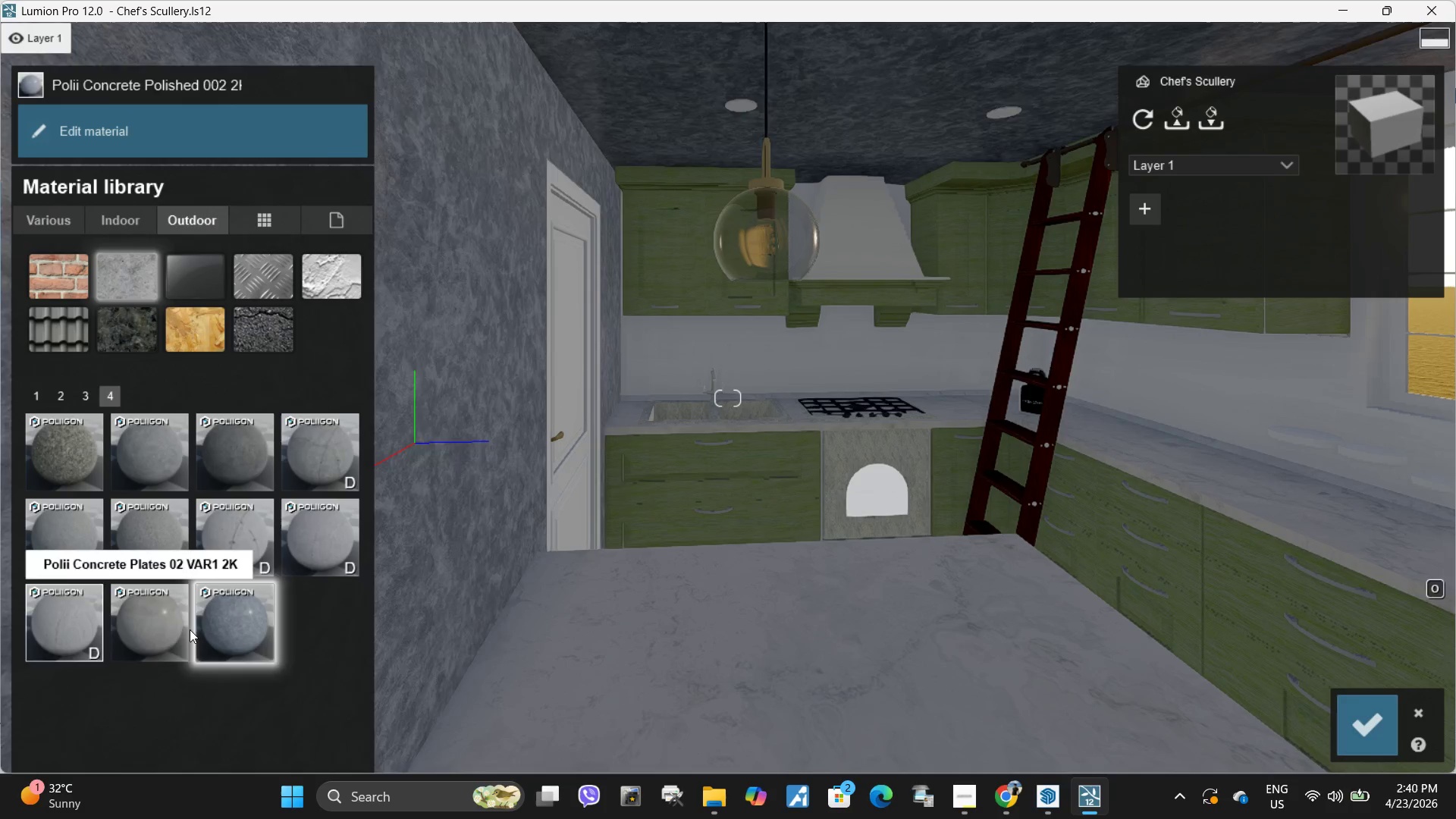 
left_click([158, 629])
 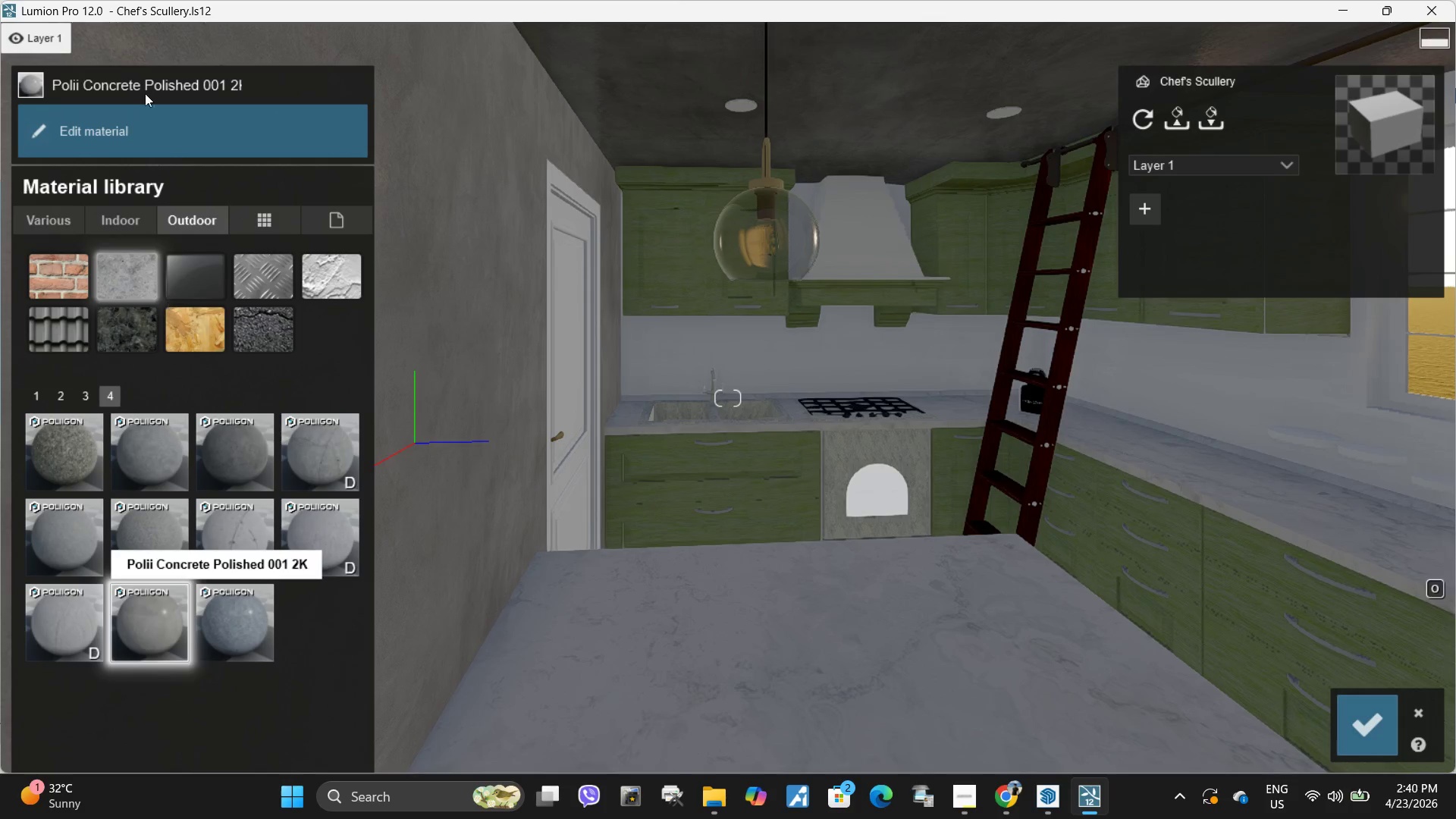 
left_click([163, 147])
 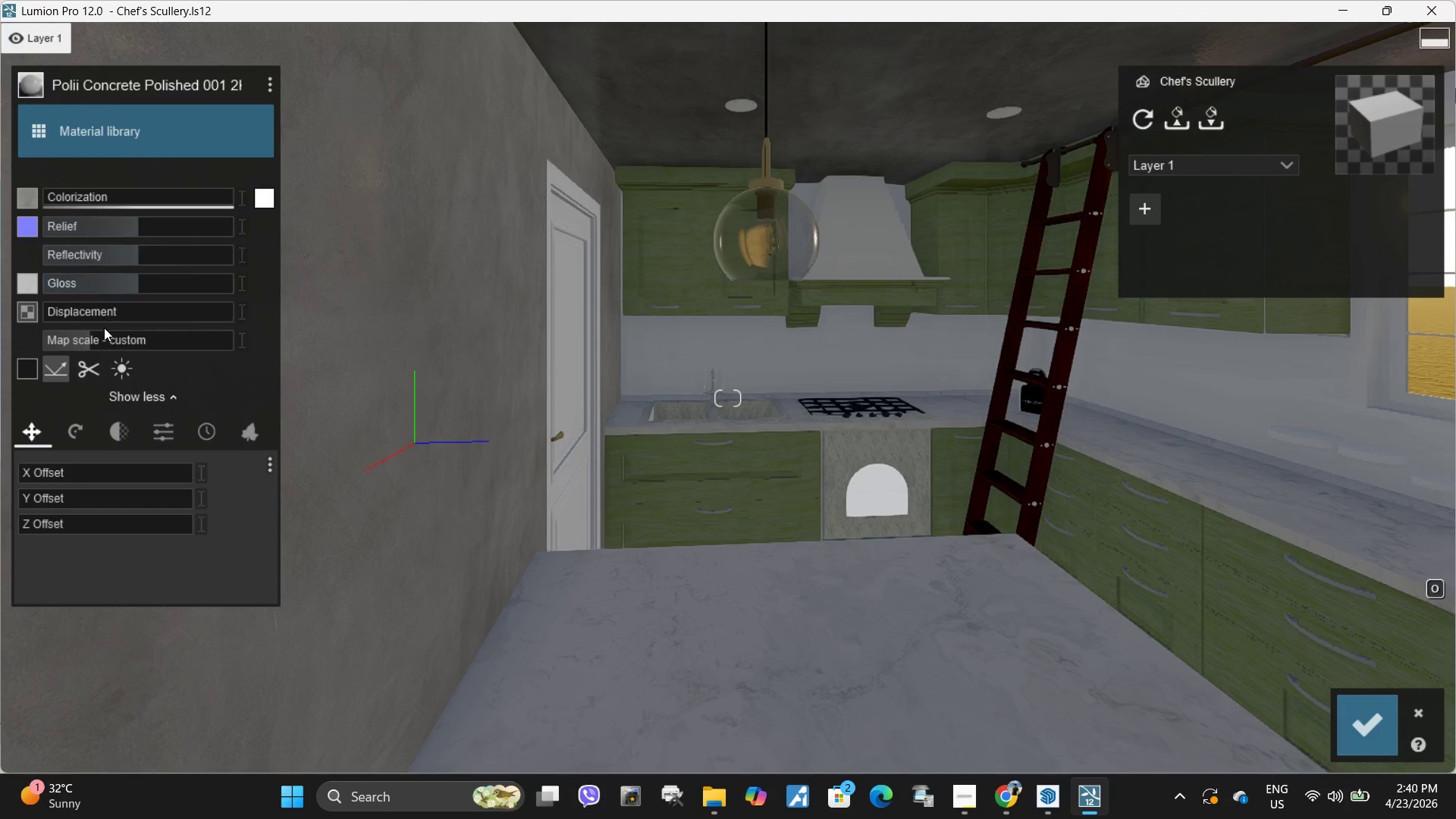 
left_click_drag(start_coordinate=[105, 342], to_coordinate=[157, 351])
 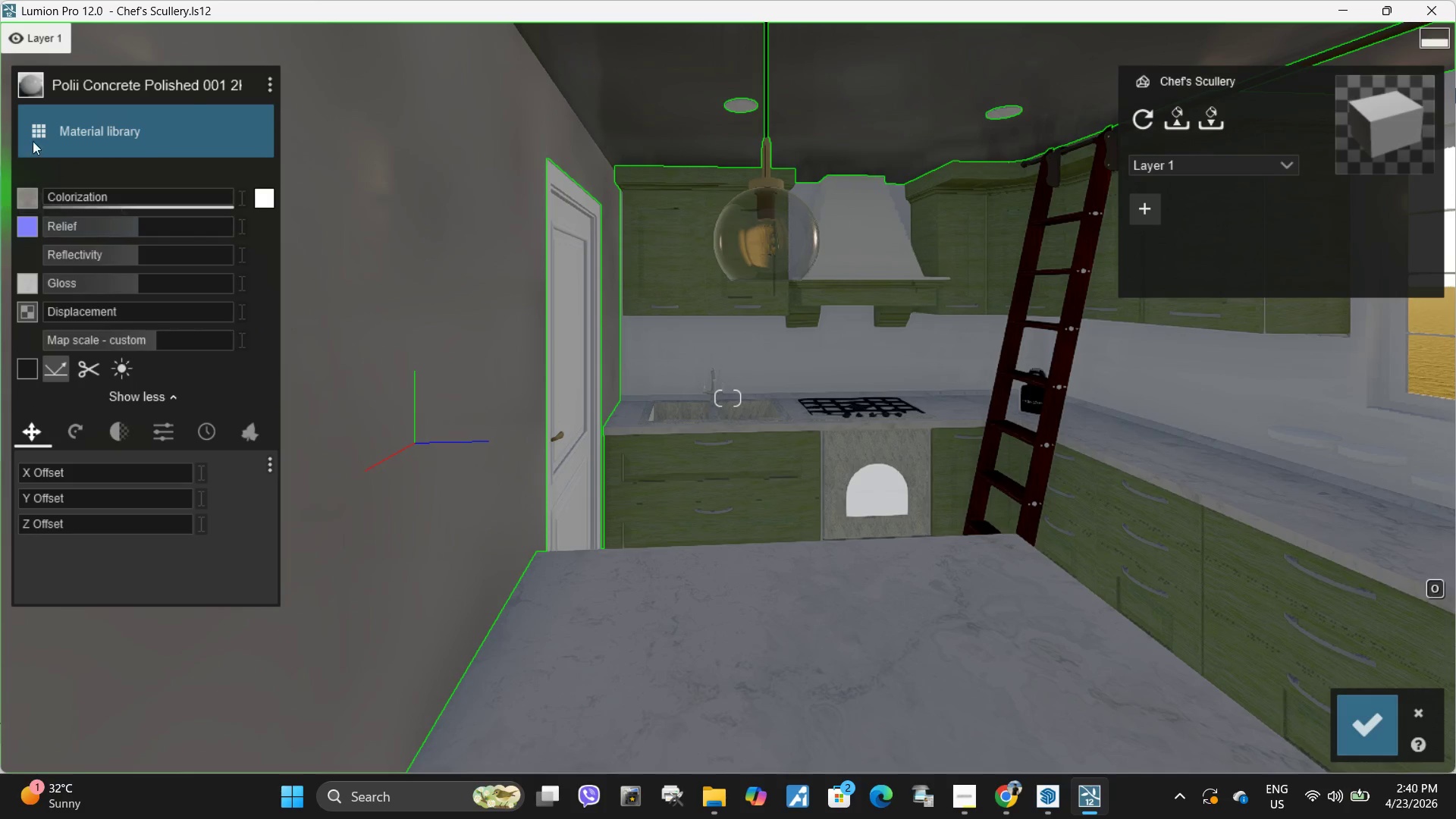 
left_click([264, 193])
 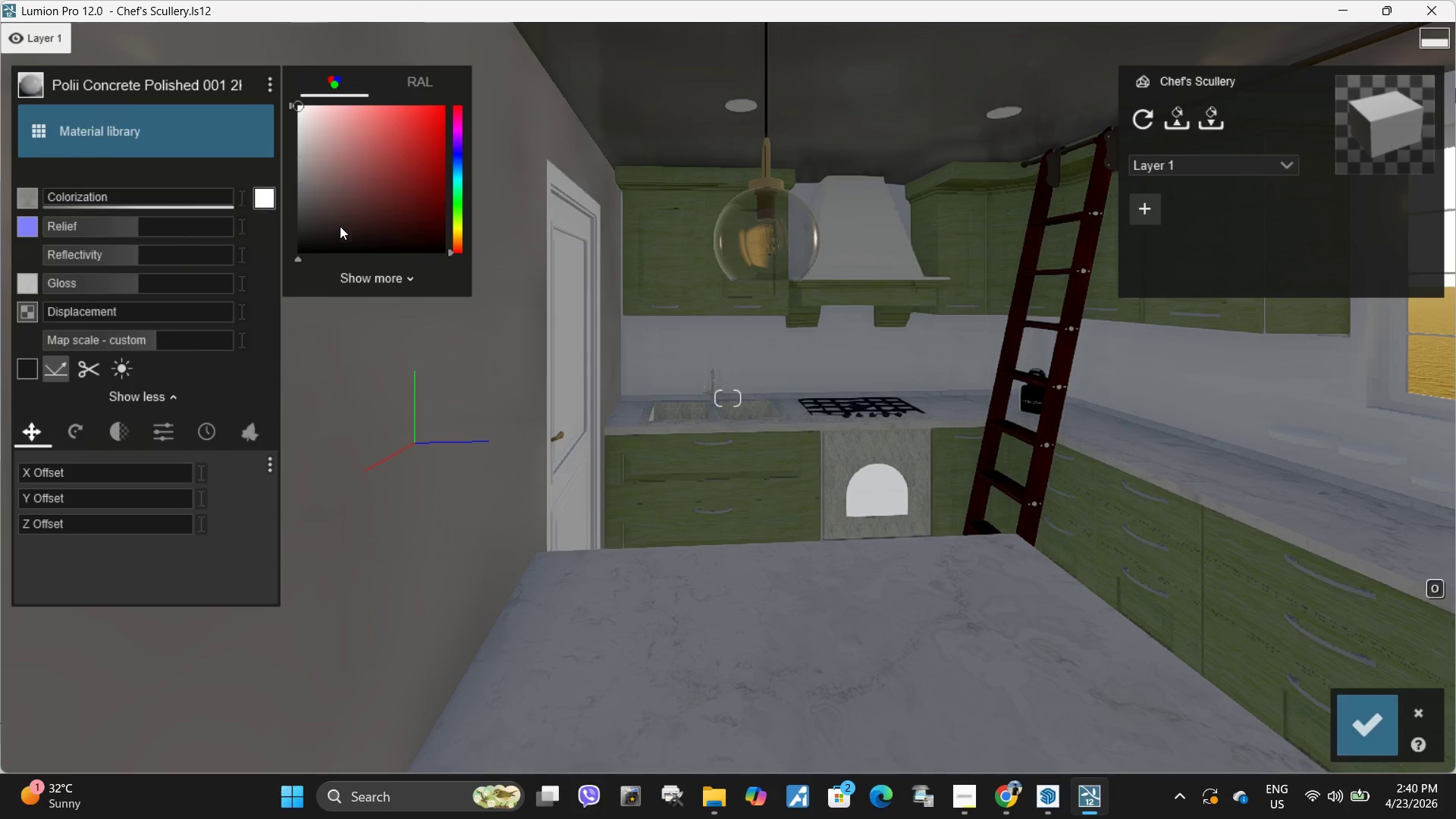 
left_click_drag(start_coordinate=[343, 222], to_coordinate=[311, 179])
 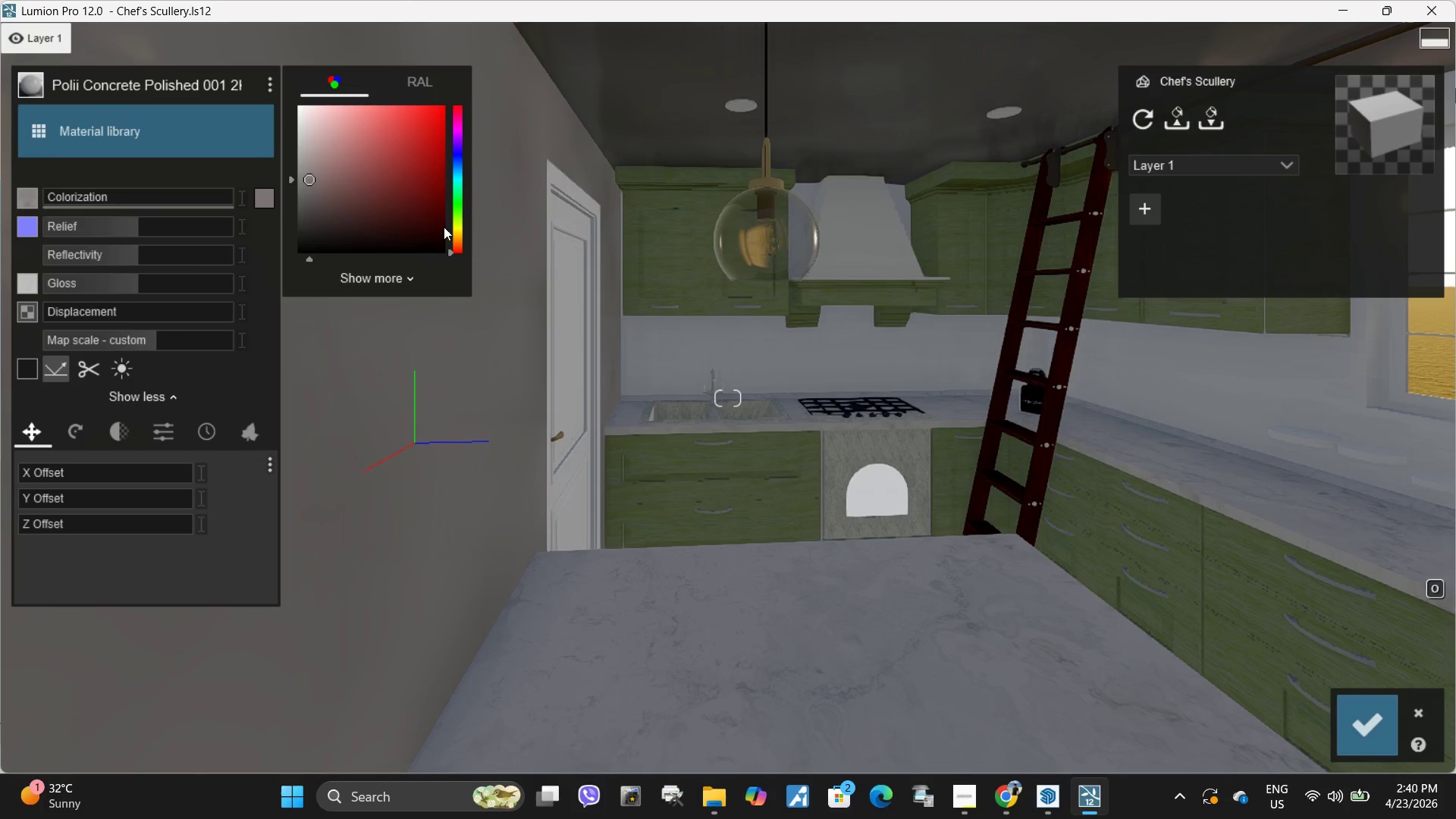 
left_click_drag(start_coordinate=[453, 231], to_coordinate=[457, 228])
 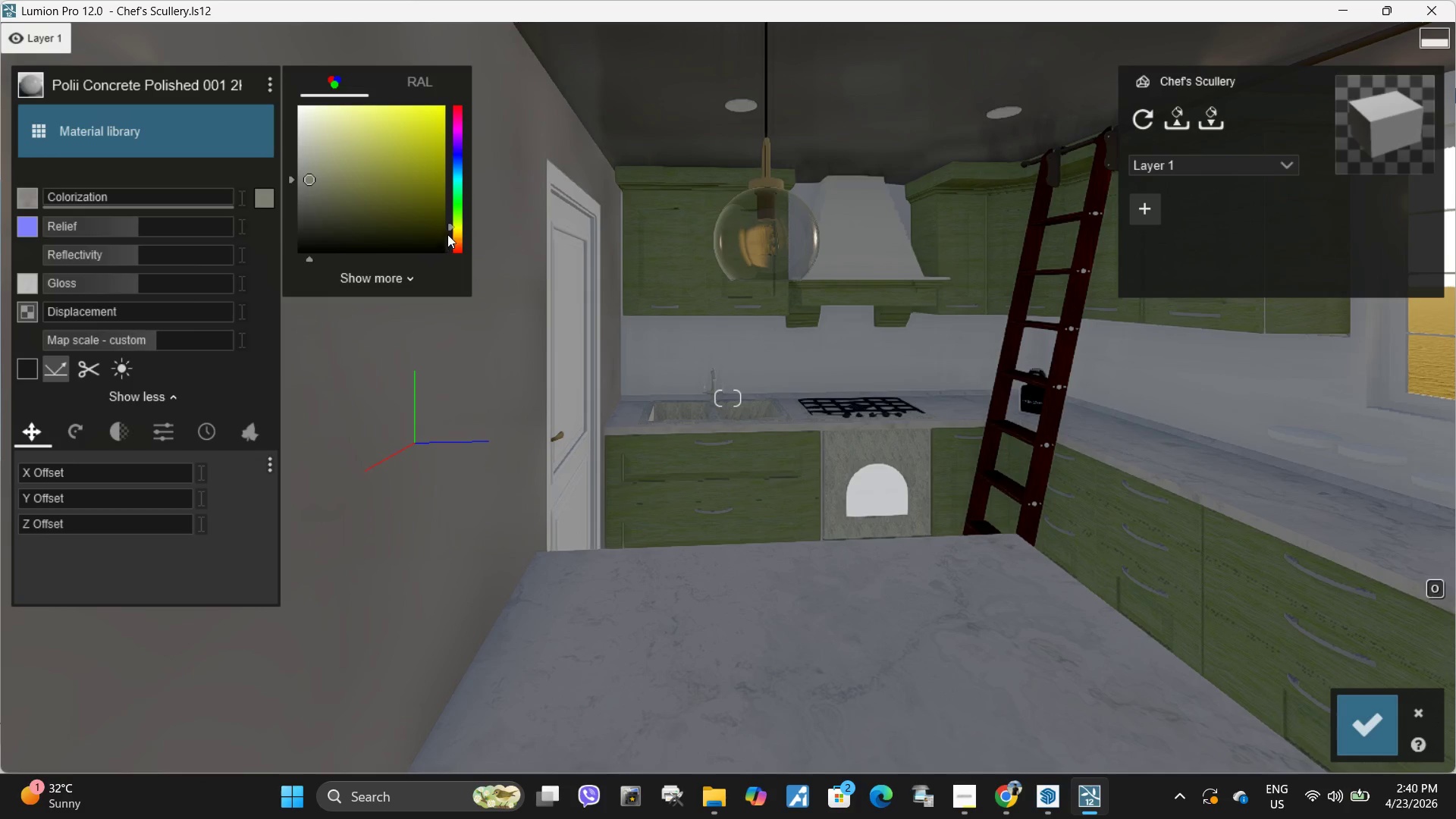 
left_click_drag(start_coordinate=[456, 227], to_coordinate=[457, 238])
 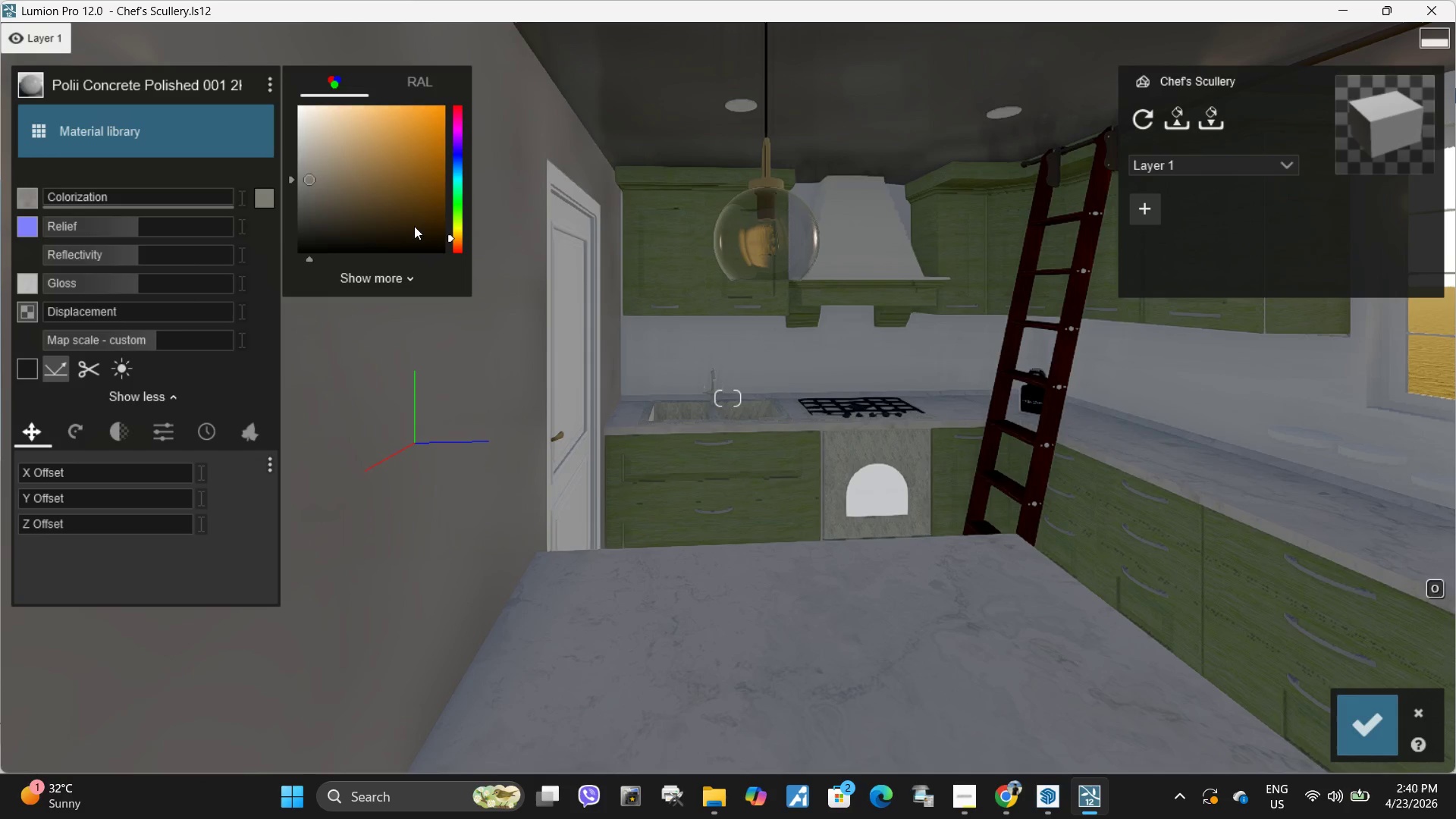 
left_click_drag(start_coordinate=[369, 198], to_coordinate=[341, 115])
 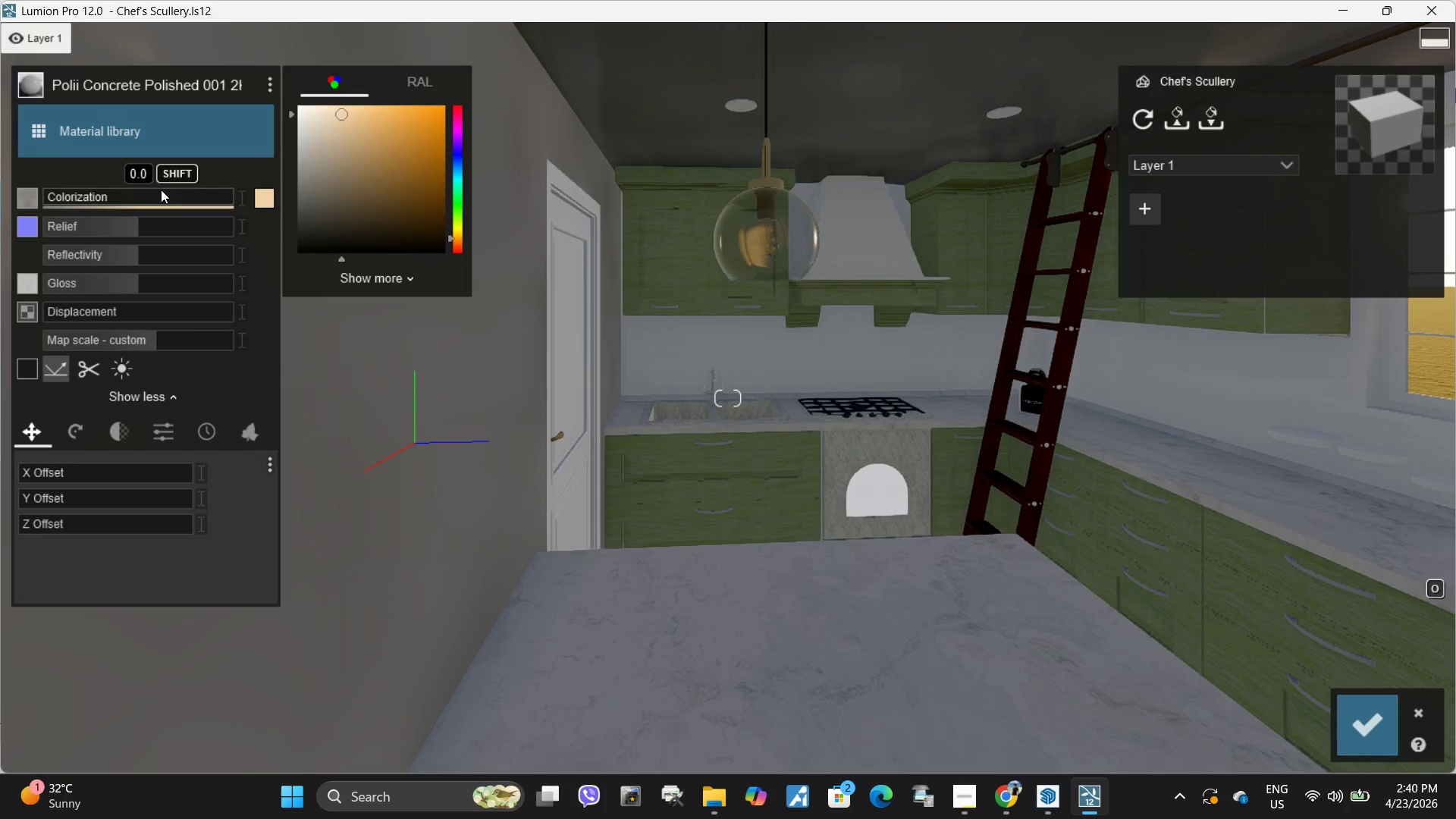 
left_click_drag(start_coordinate=[161, 190], to_coordinate=[244, 193])
 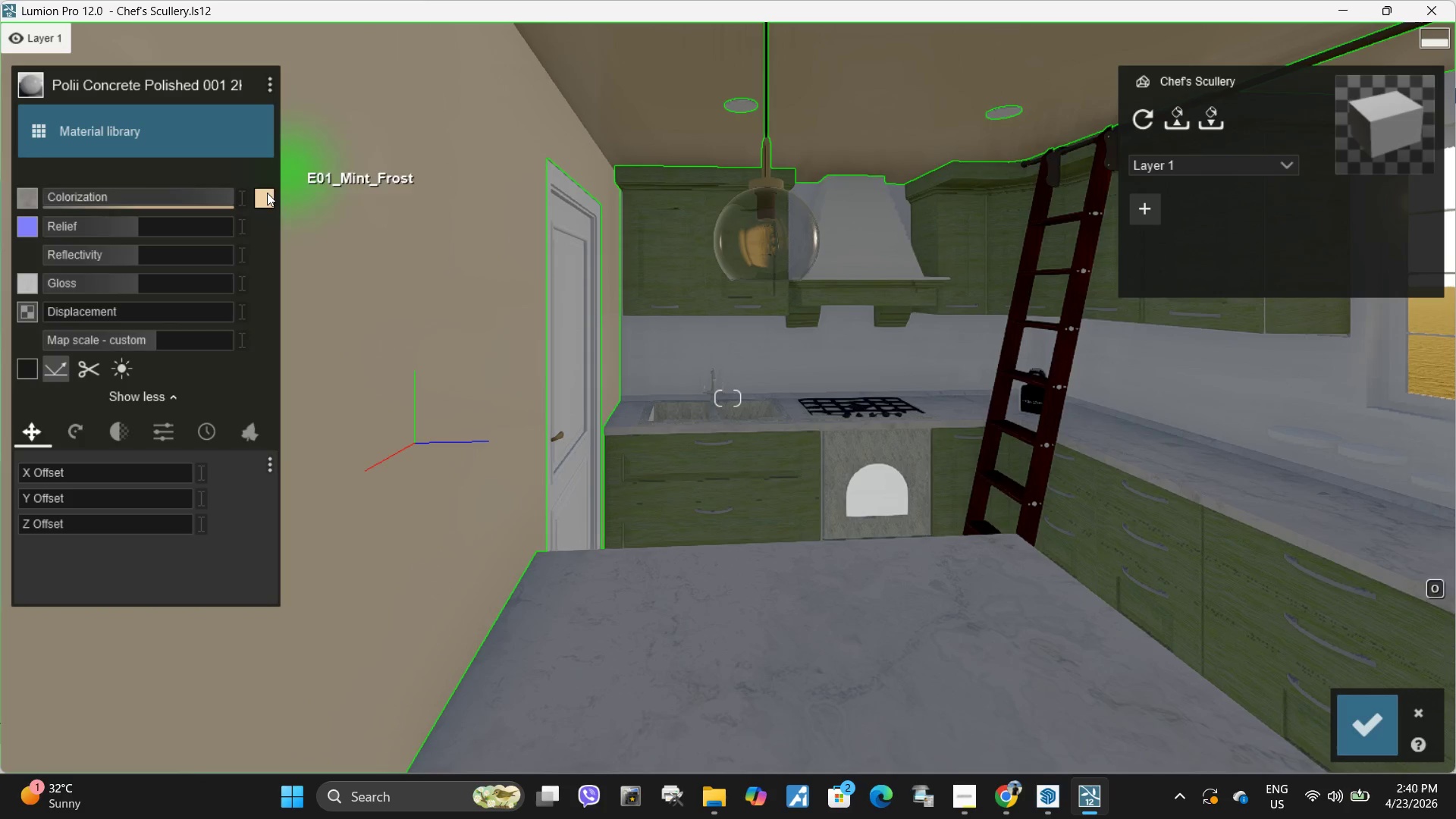 
left_click([263, 196])
 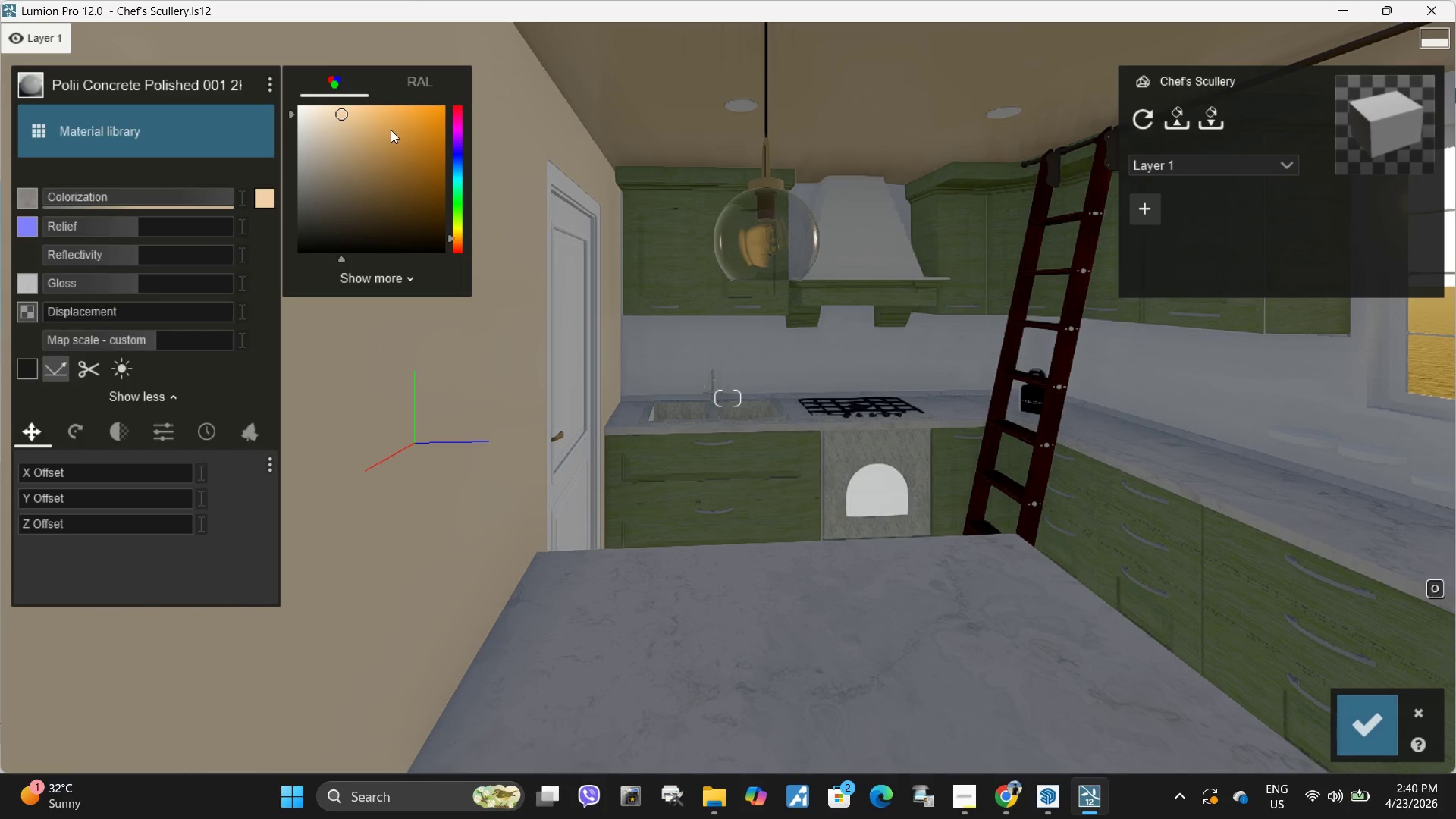 
left_click_drag(start_coordinate=[379, 124], to_coordinate=[331, 140])
 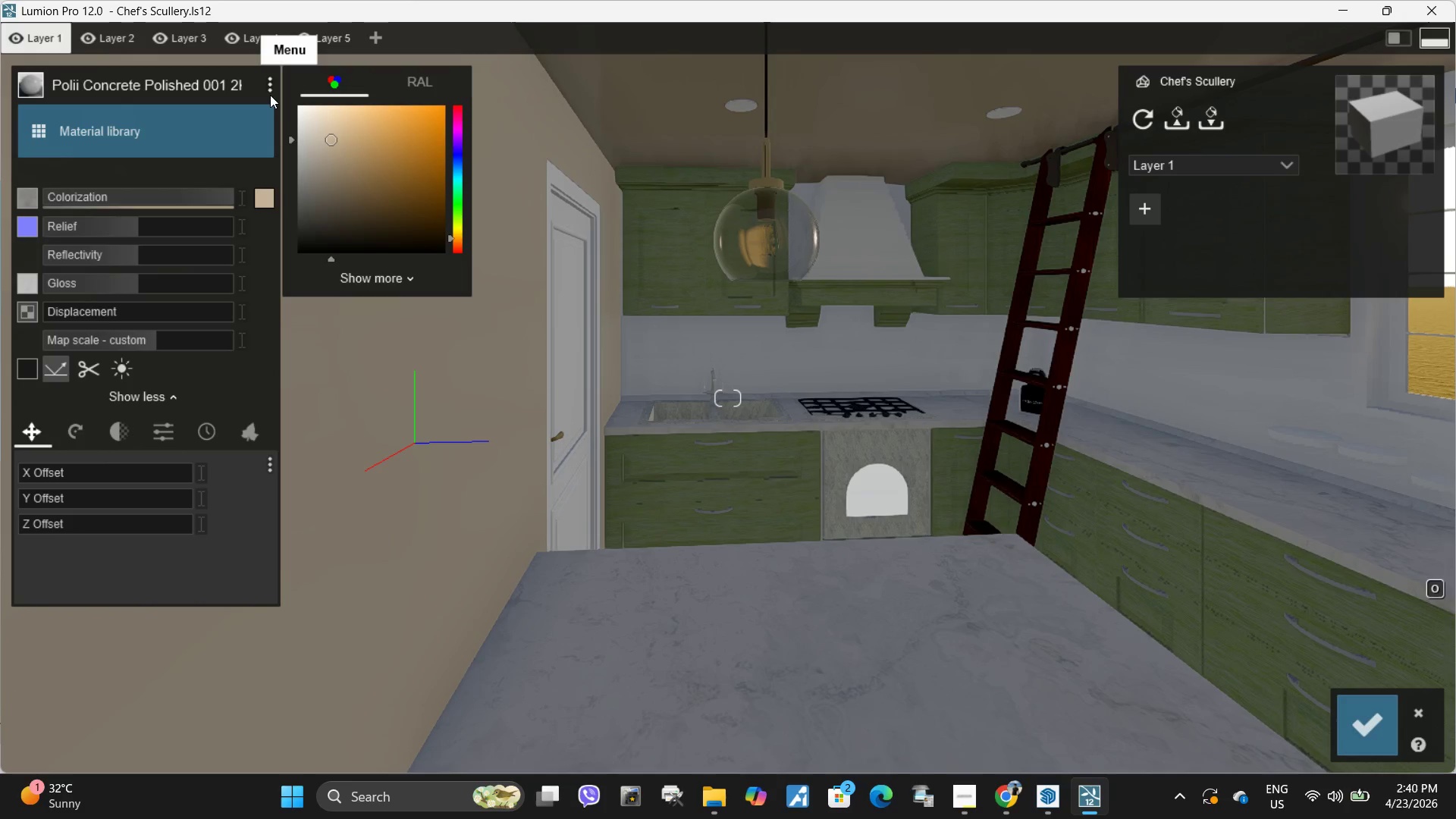 
left_click([270, 93])
 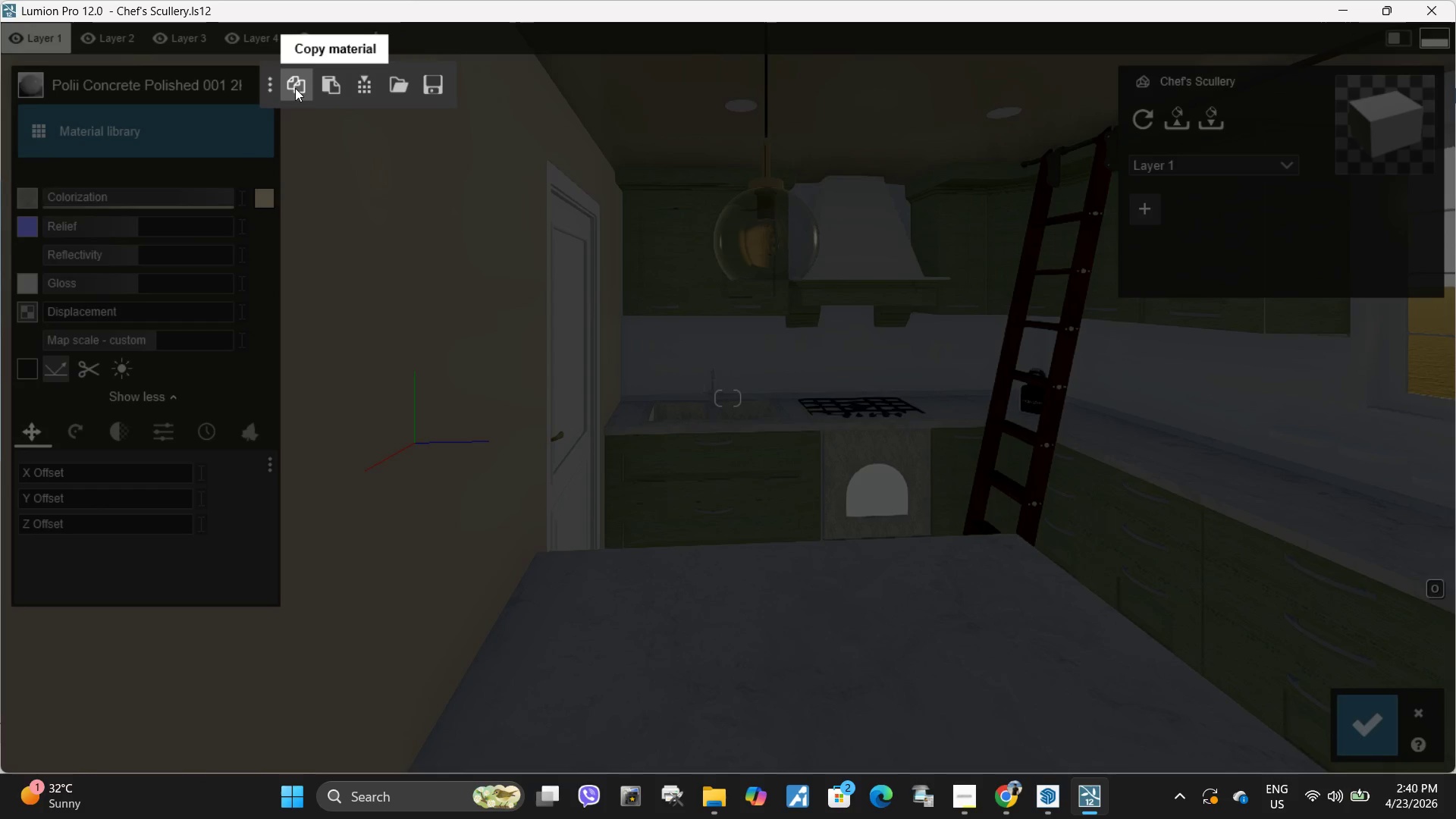 
left_click([295, 88])
 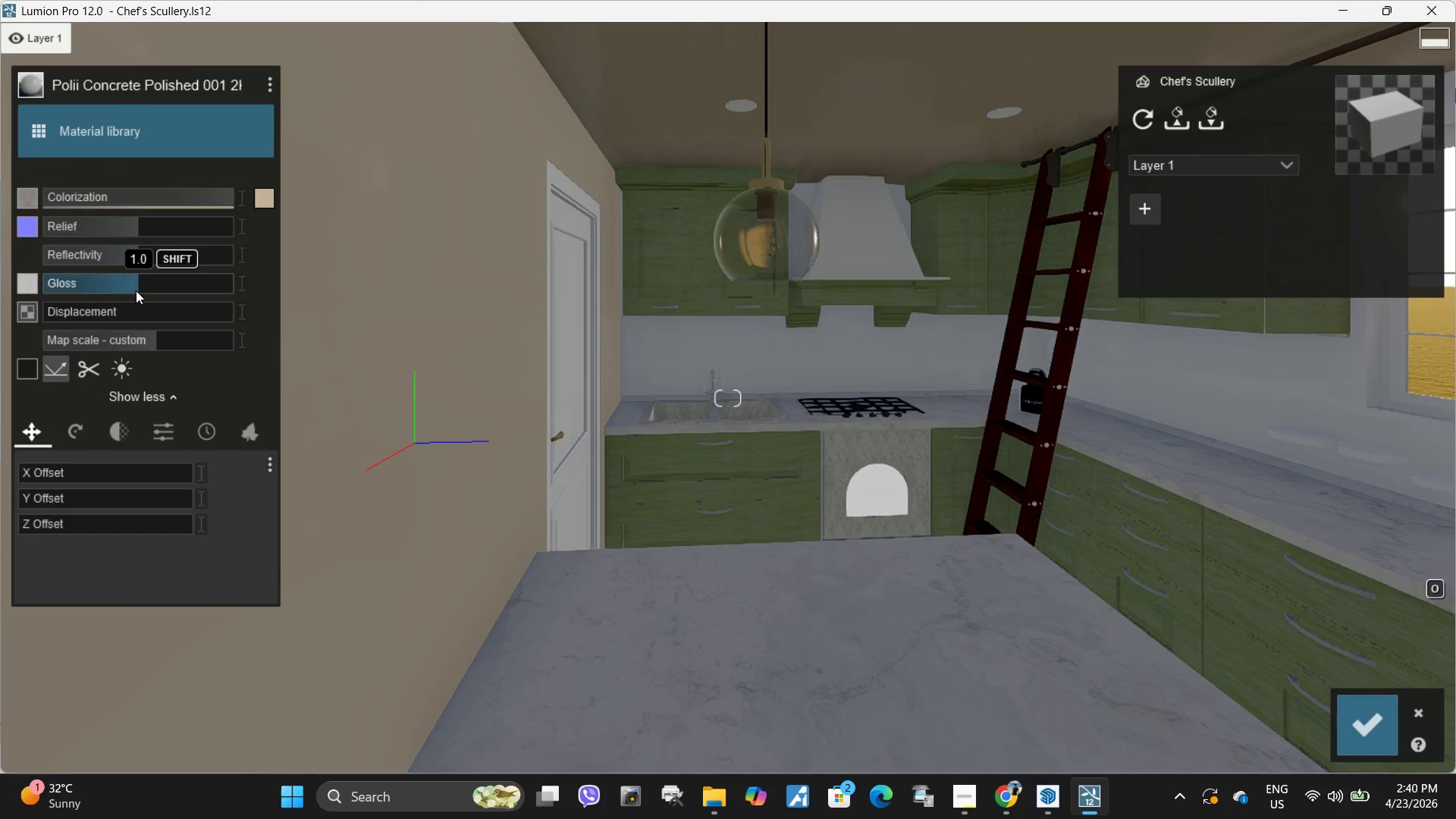 
left_click_drag(start_coordinate=[143, 288], to_coordinate=[111, 295])
 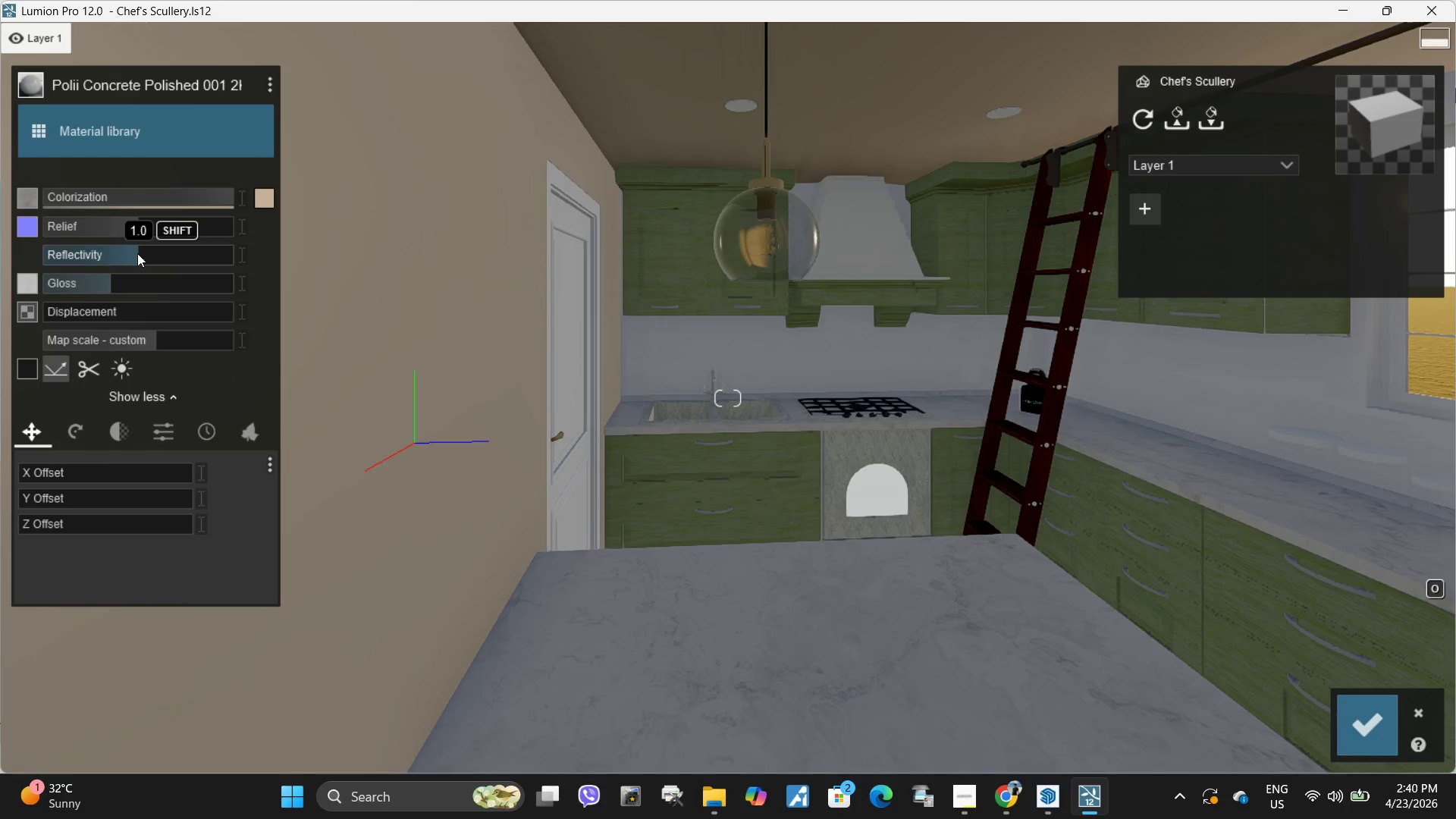 
left_click_drag(start_coordinate=[138, 253], to_coordinate=[185, 268])
 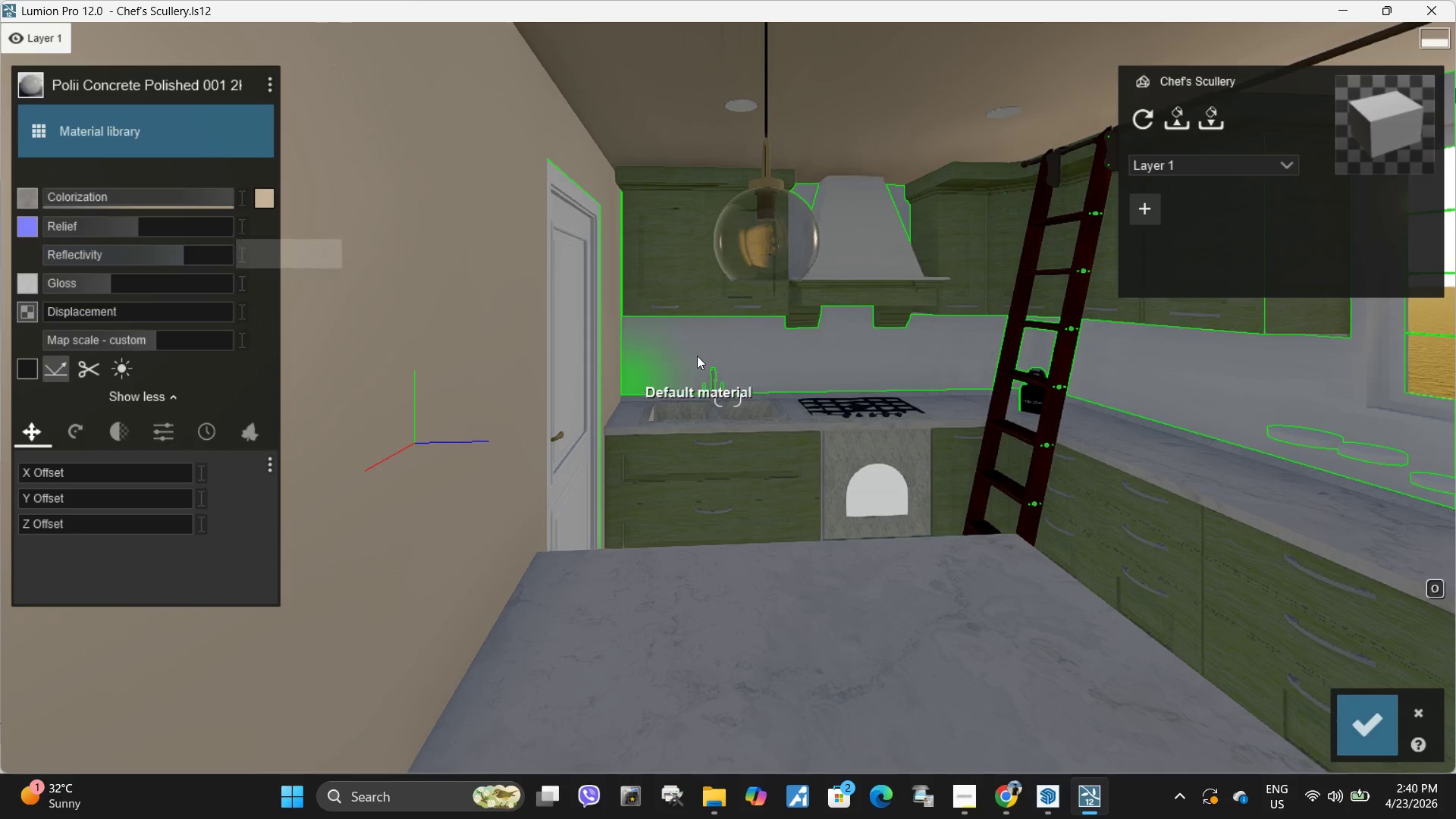 
left_click([701, 355])
 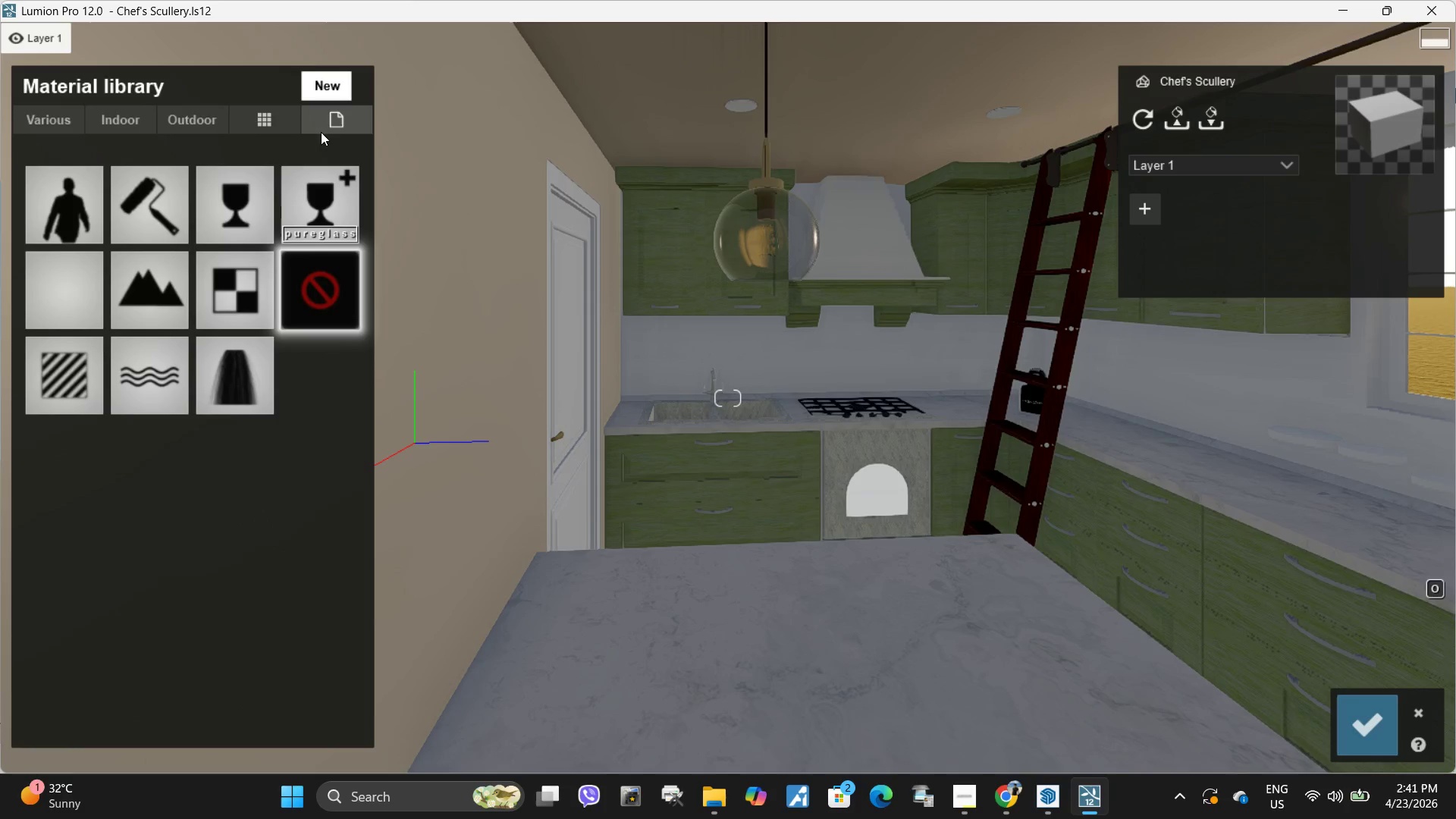 
left_click([86, 363])
 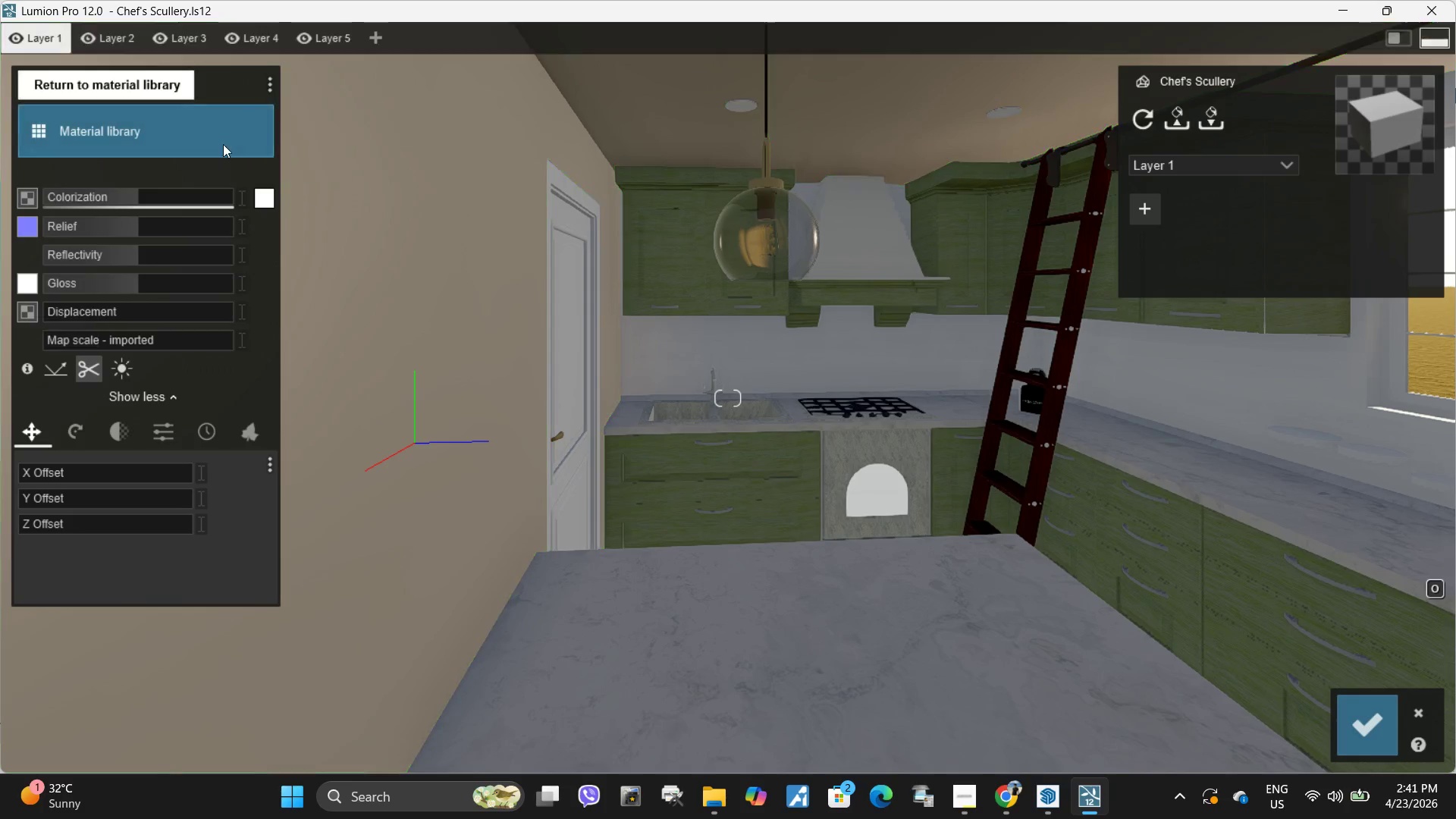 
left_click([268, 89])
 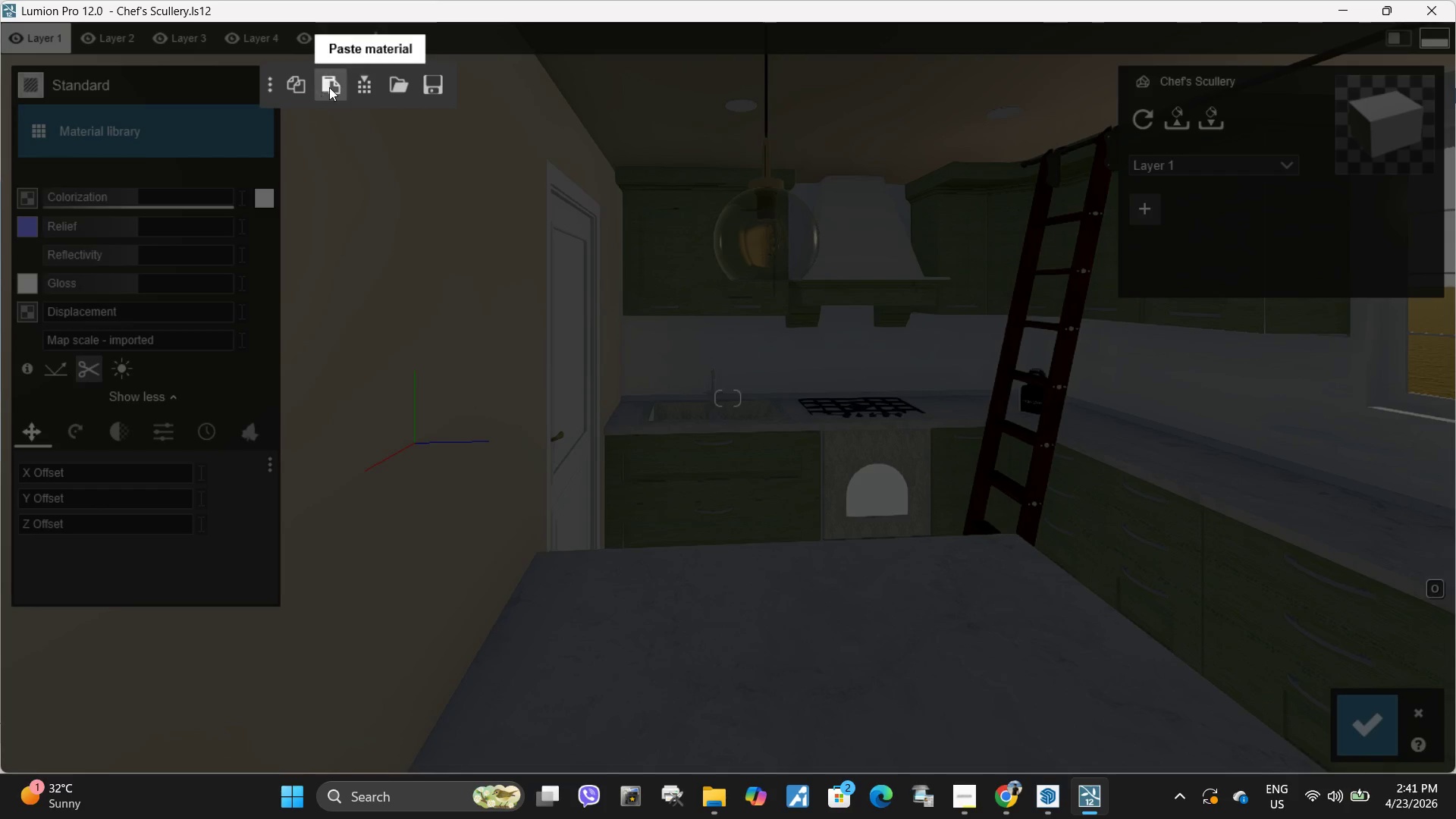 
left_click([330, 87])
 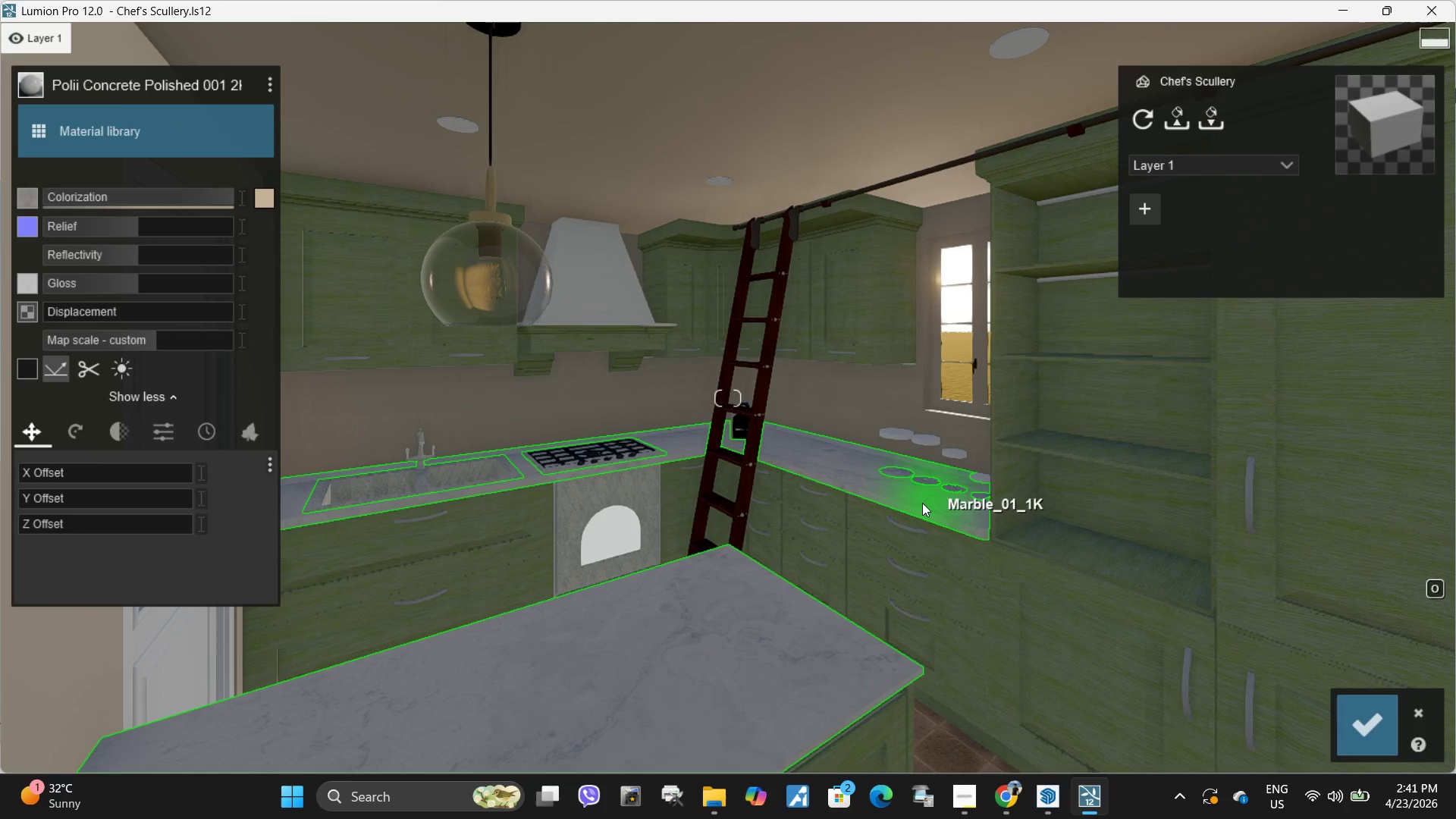 
left_click([922, 505])
 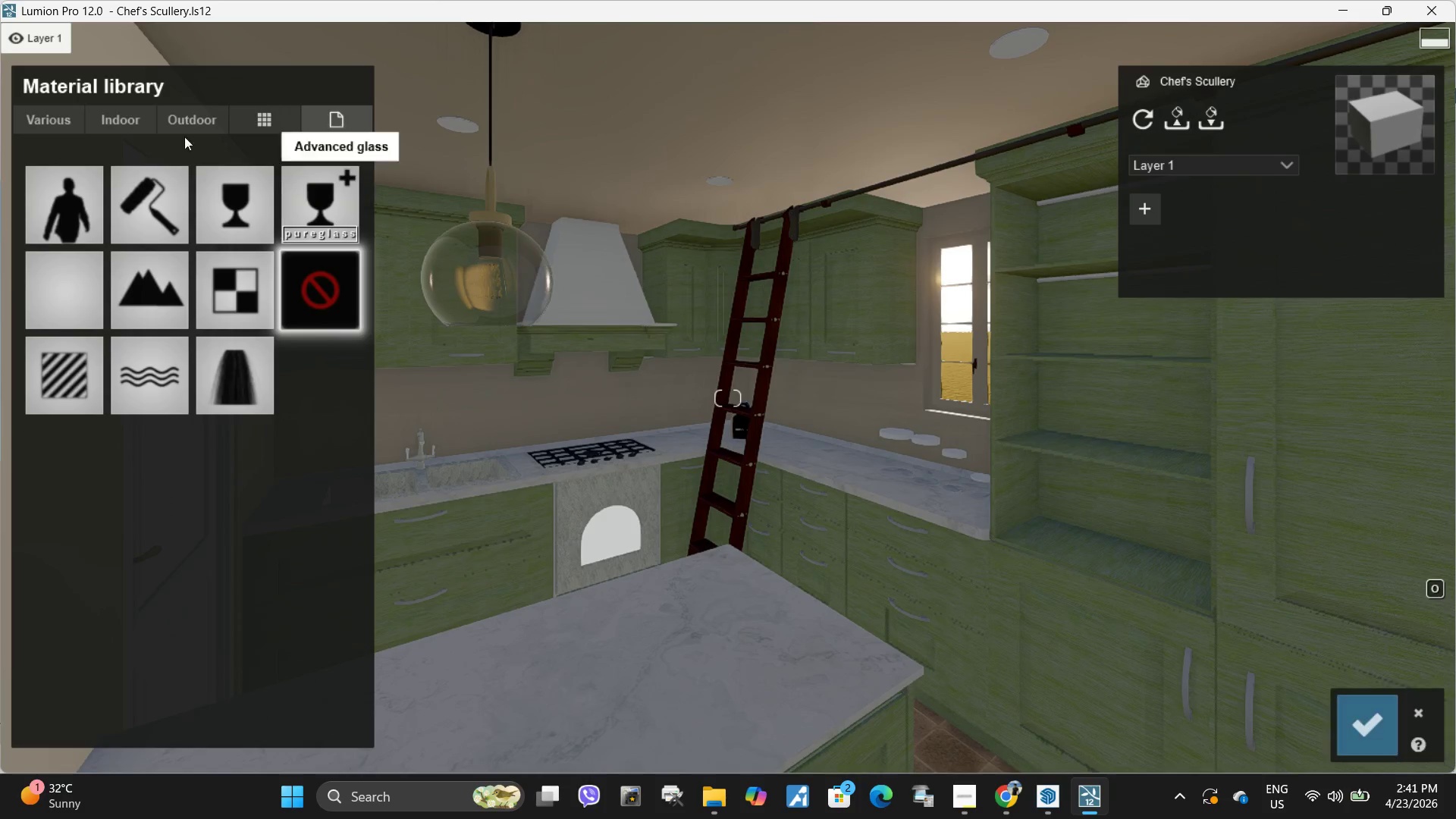 
left_click([129, 119])
 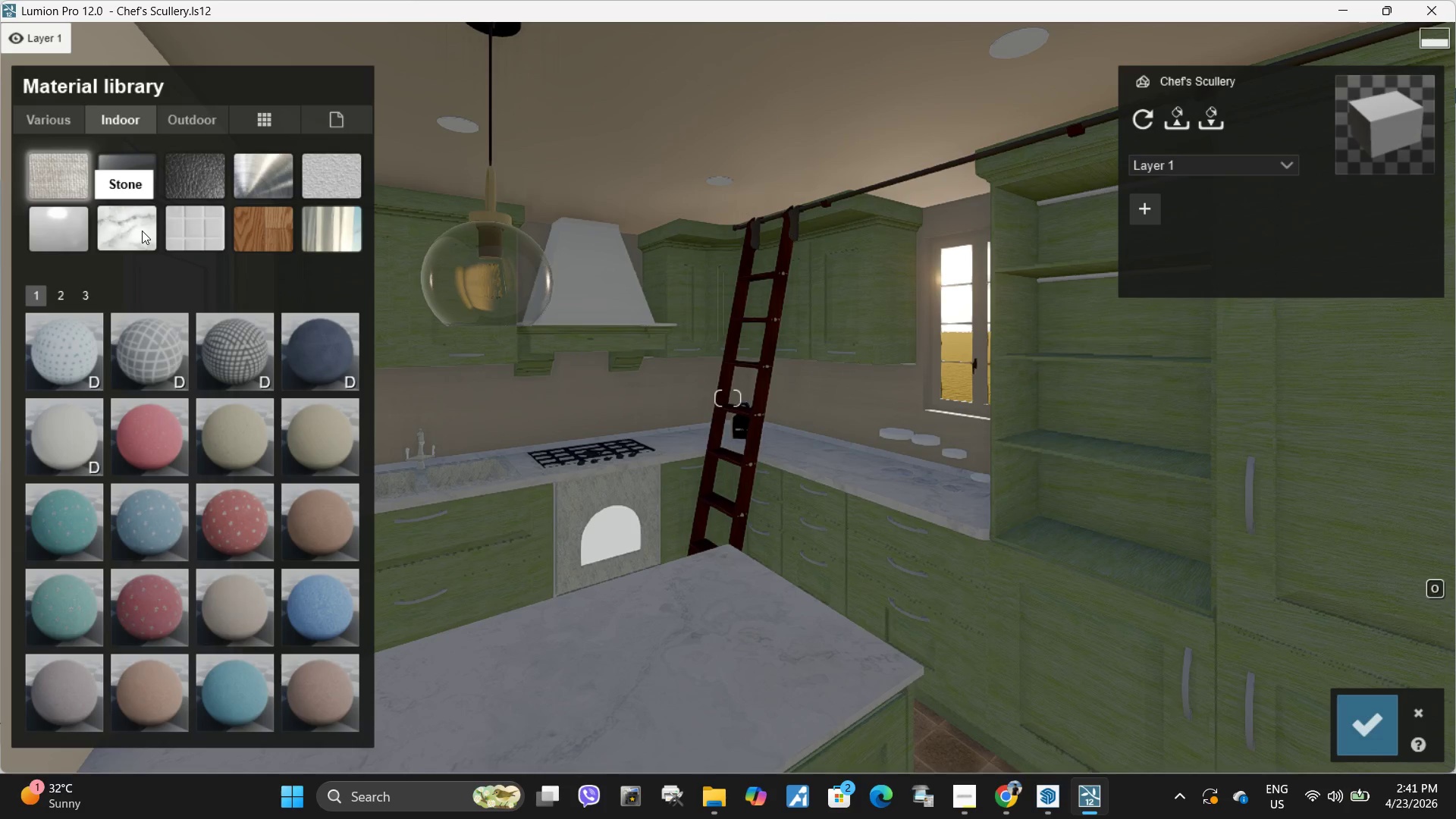 
left_click([142, 228])
 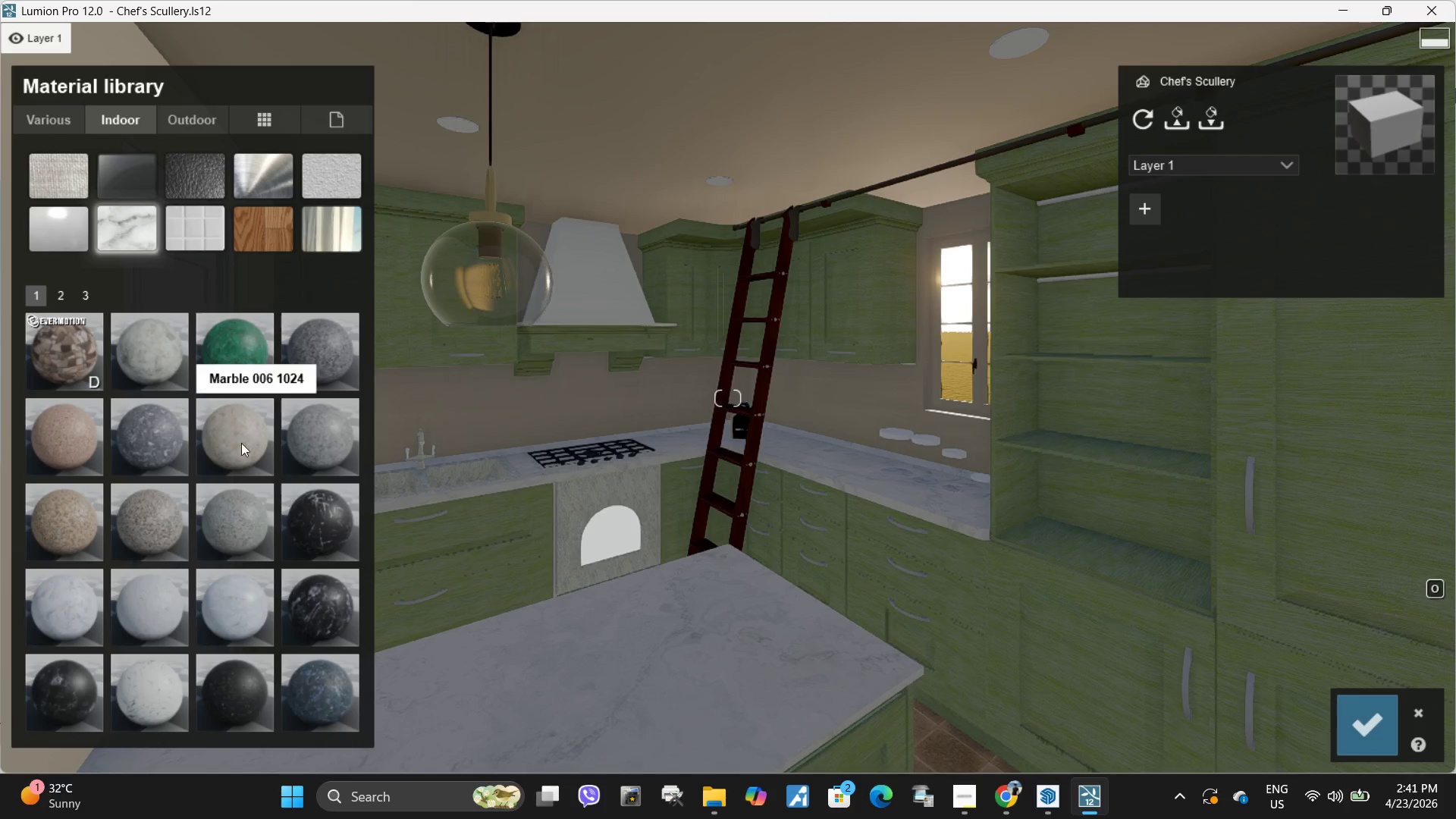 
left_click([229, 457])
 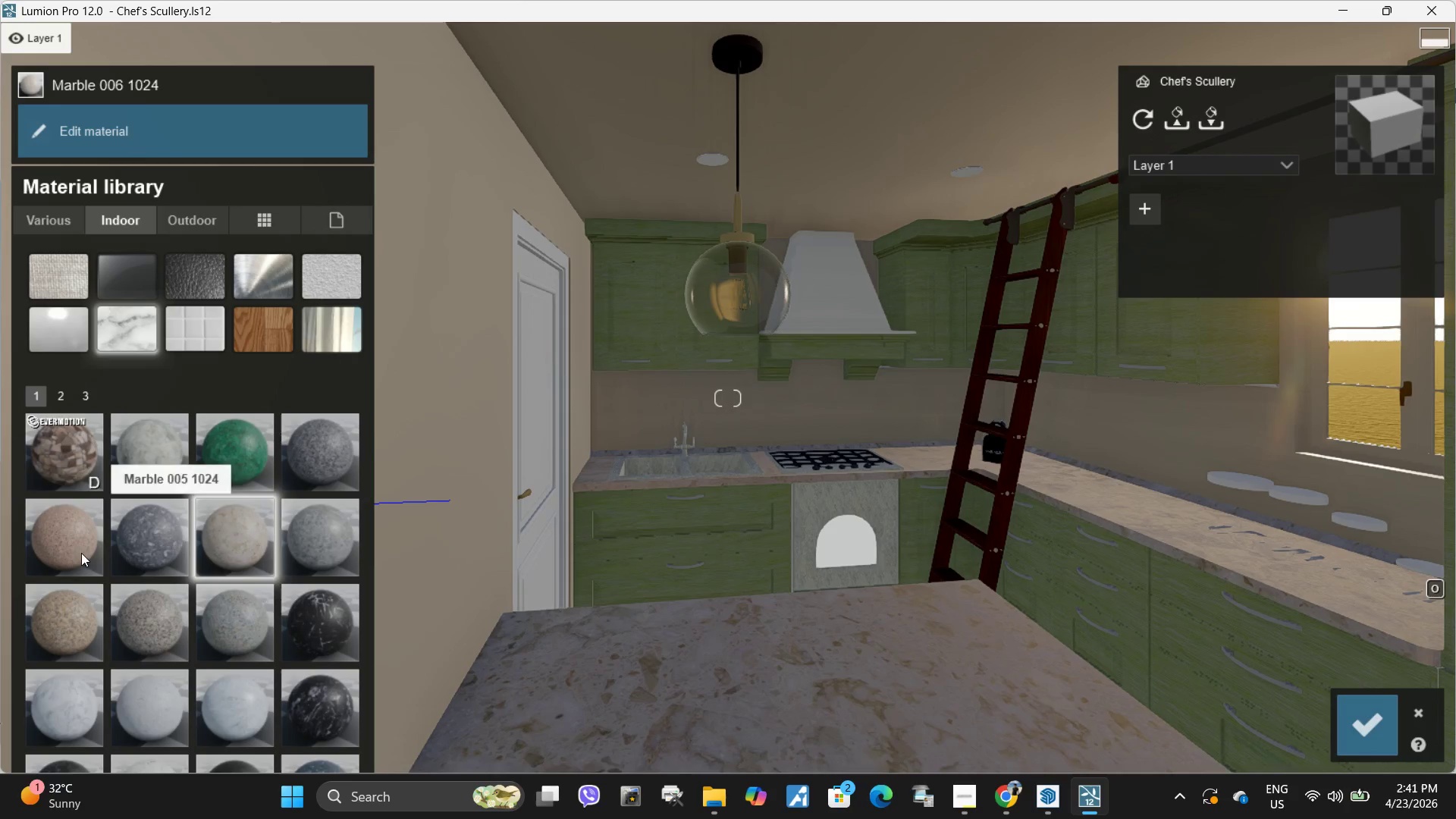 
wait(5.64)
 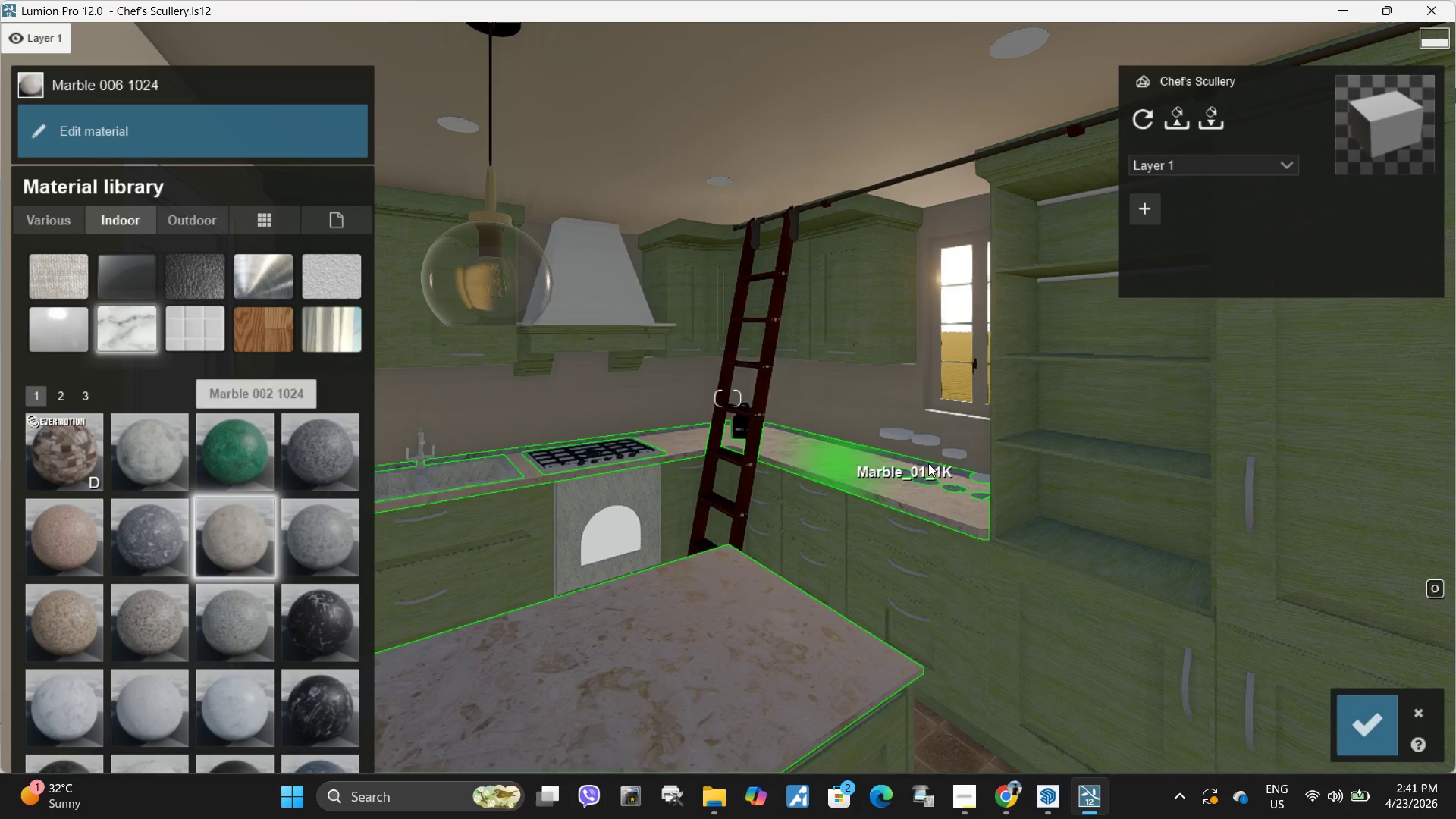 
left_click([68, 397])
 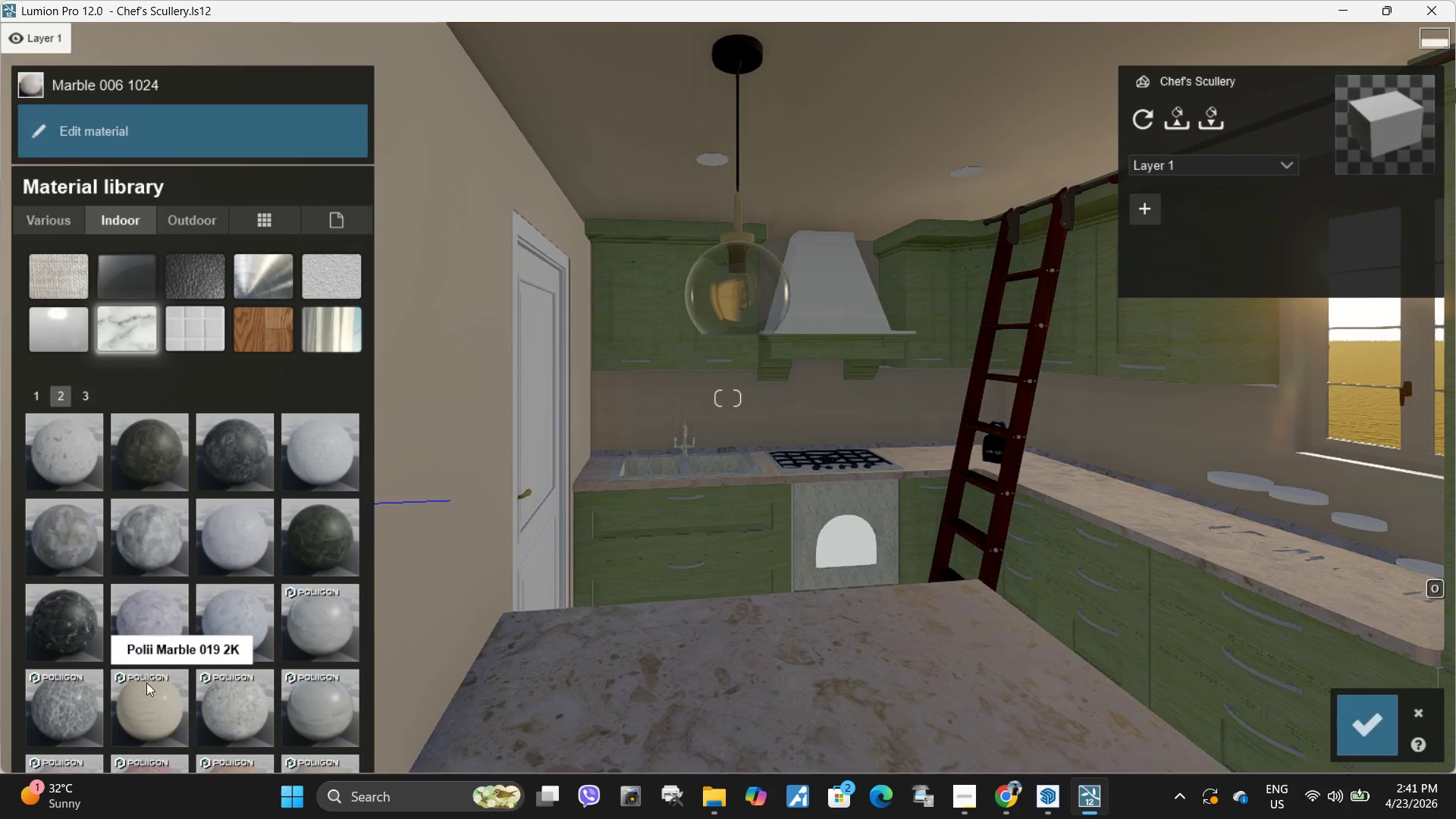 
left_click([159, 719])
 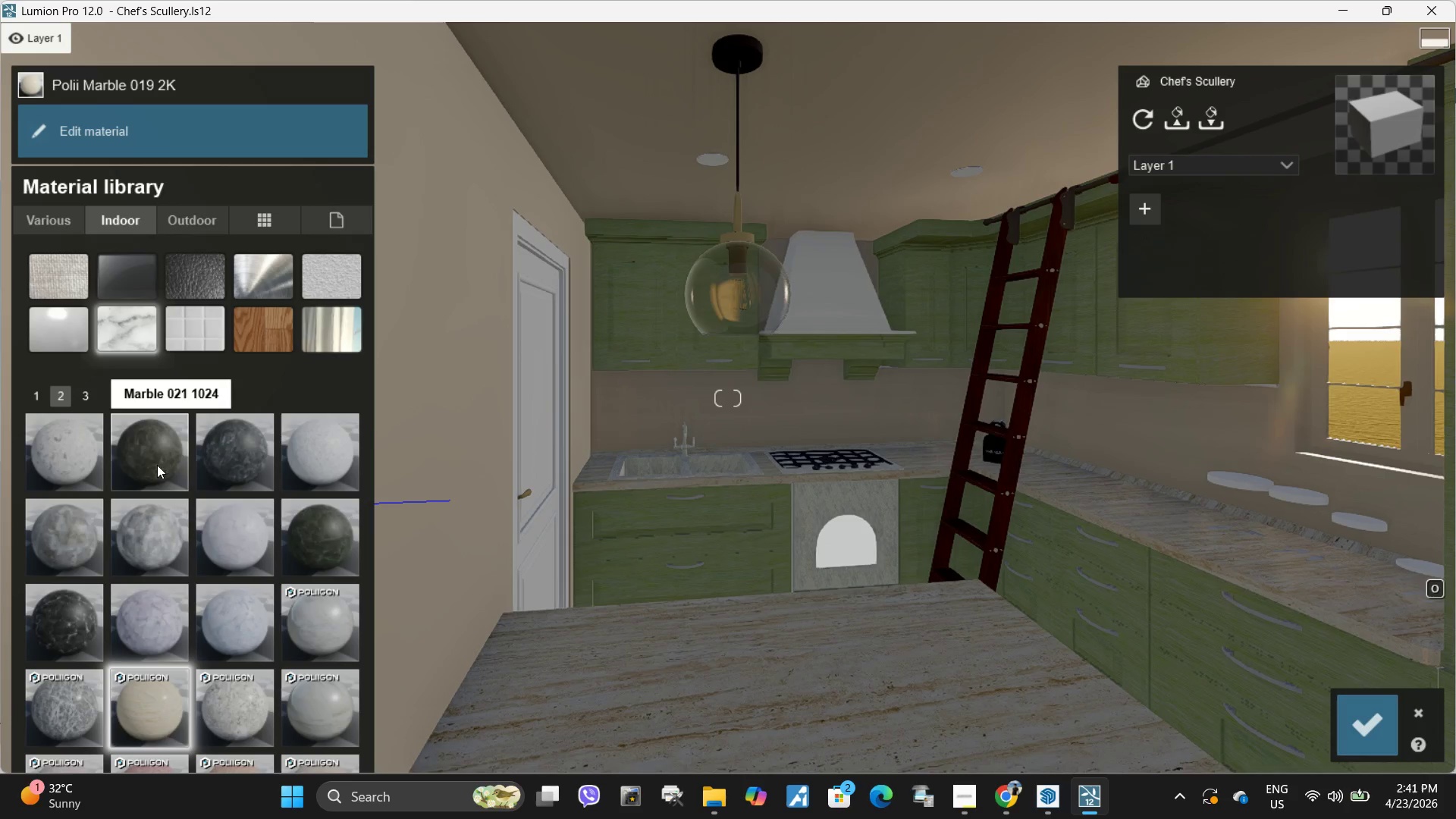 
left_click([91, 395])
 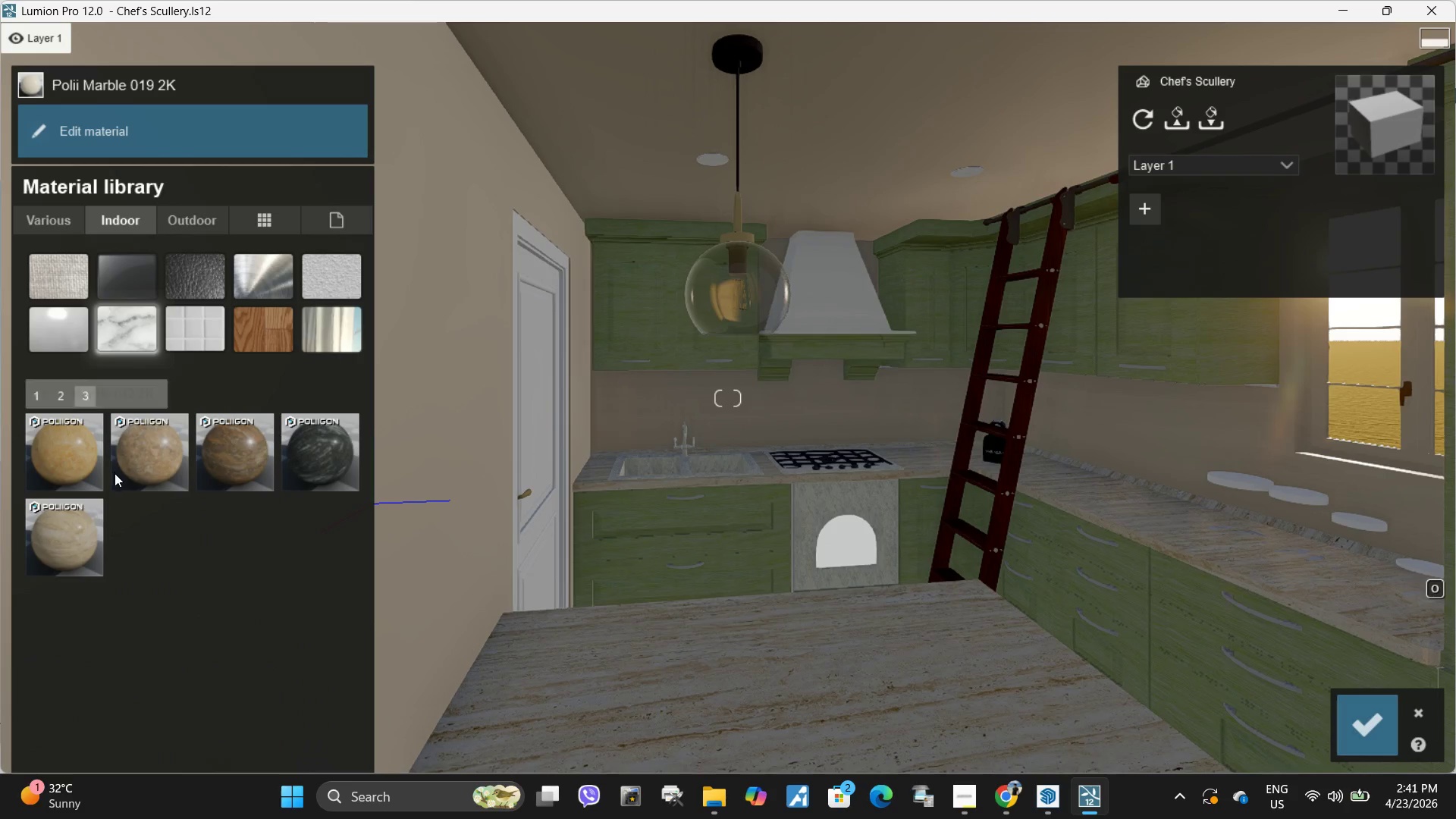 
left_click([71, 562])
 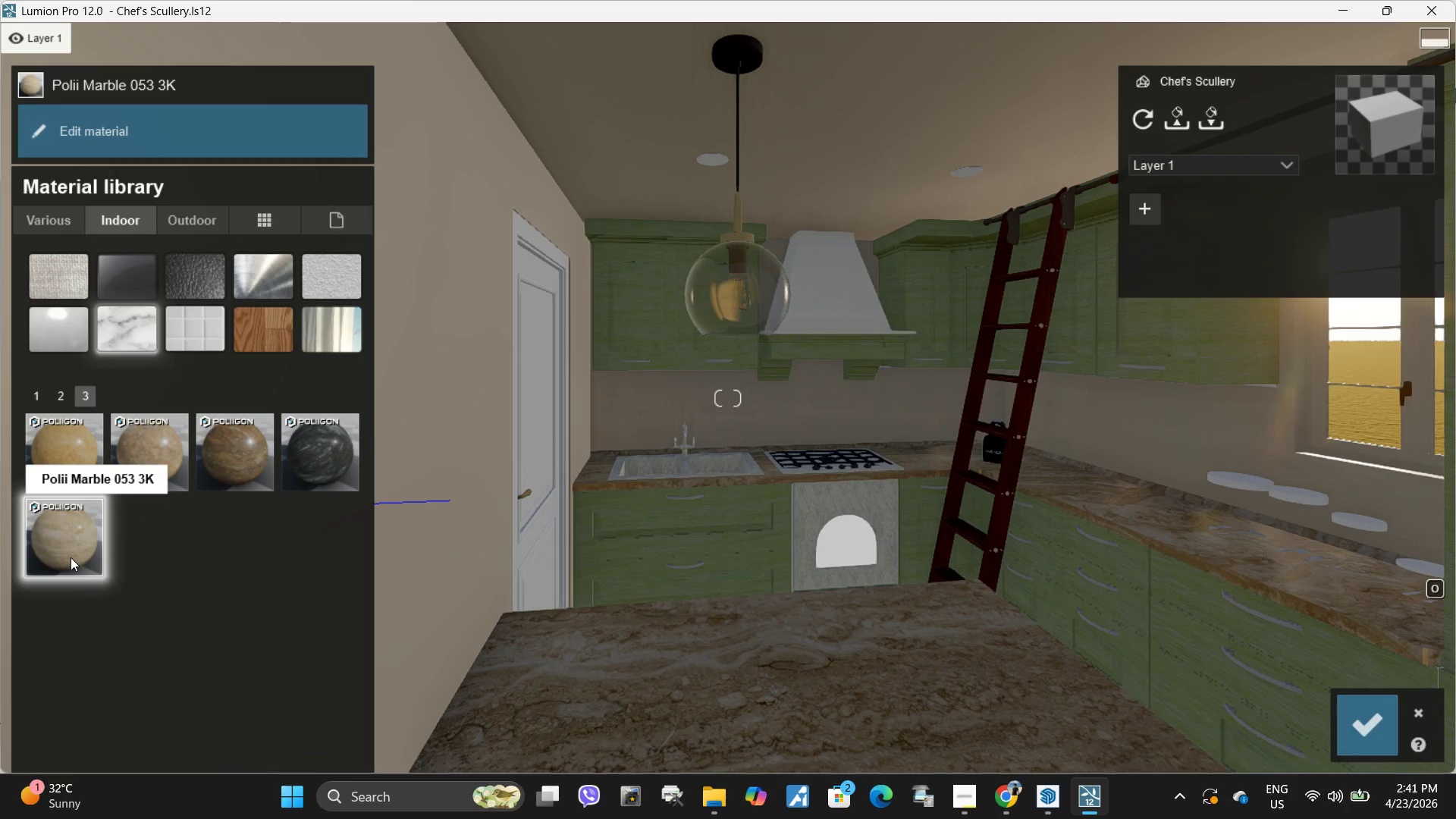 
wait(7.69)
 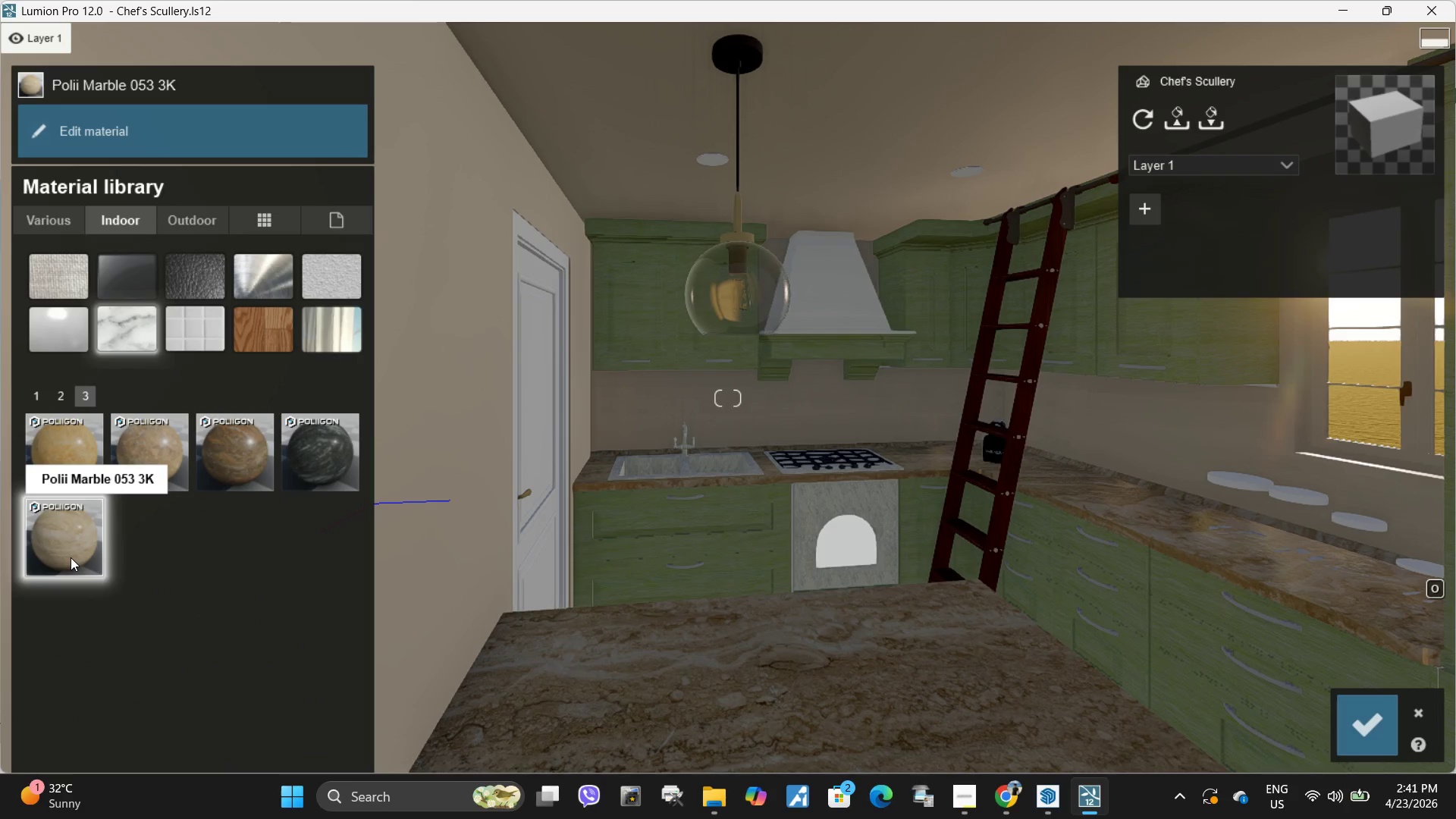 
left_click([58, 405])
 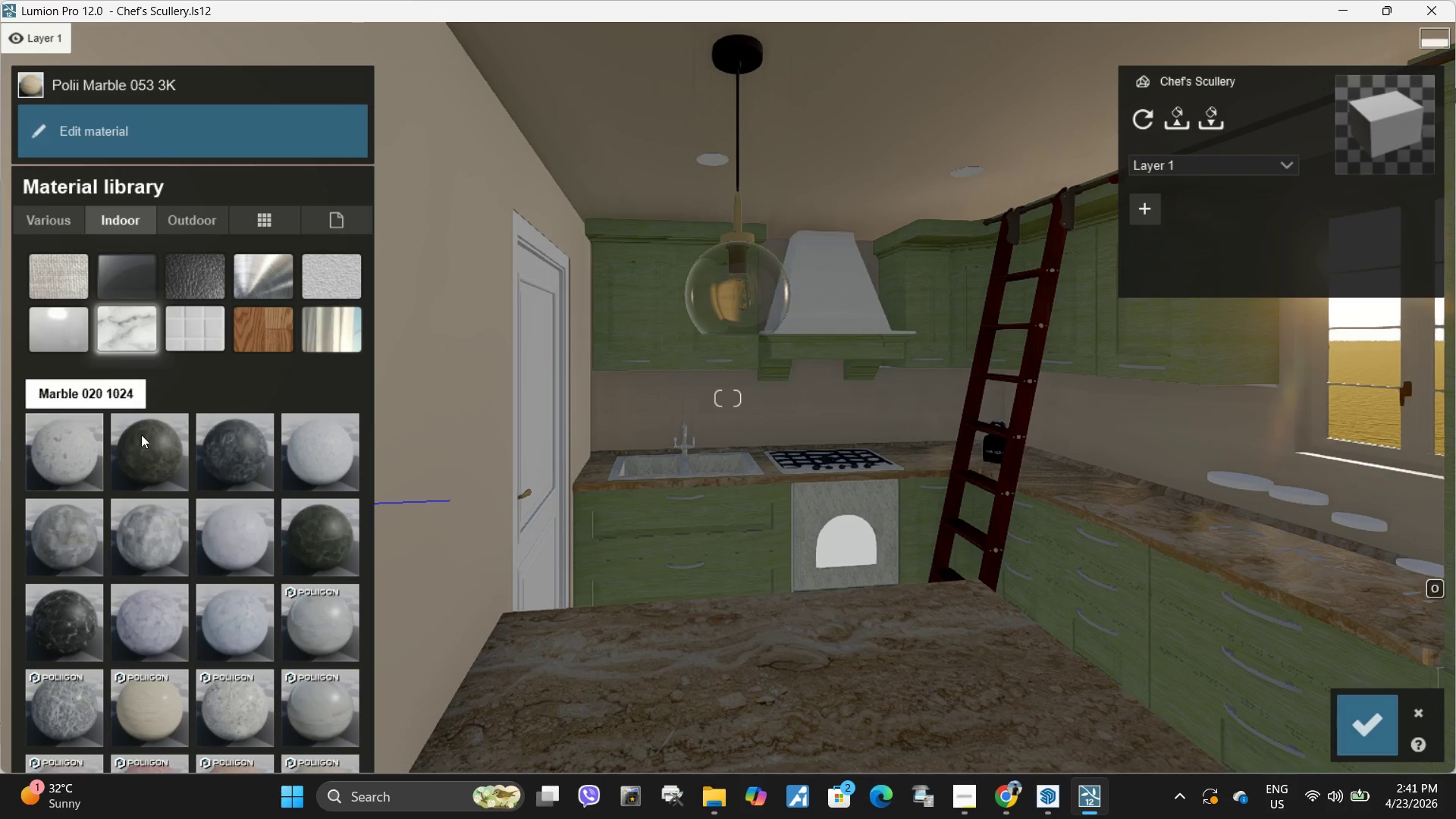 
left_click([244, 626])
 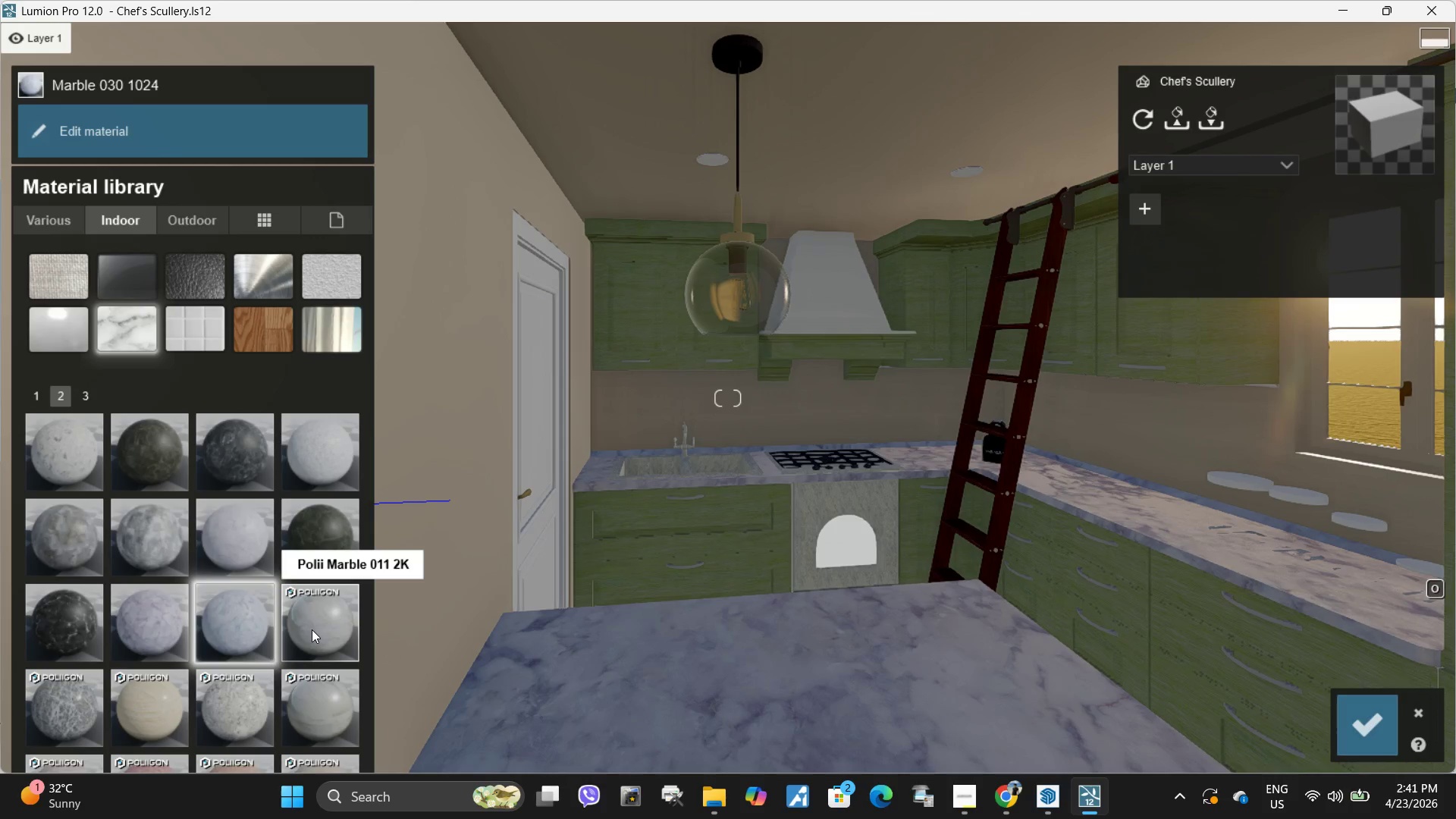 
left_click([312, 630])
 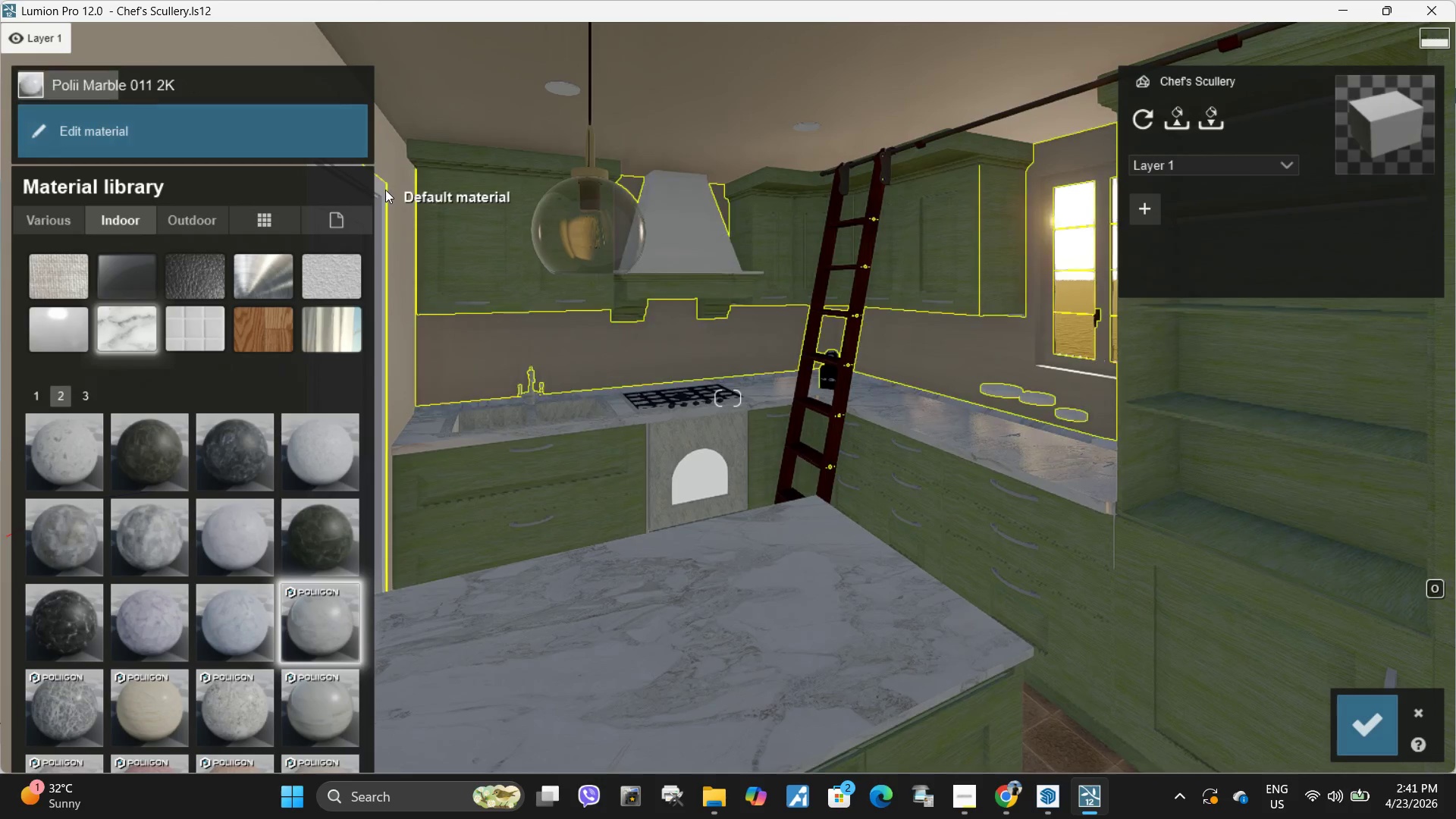 
wait(5.33)
 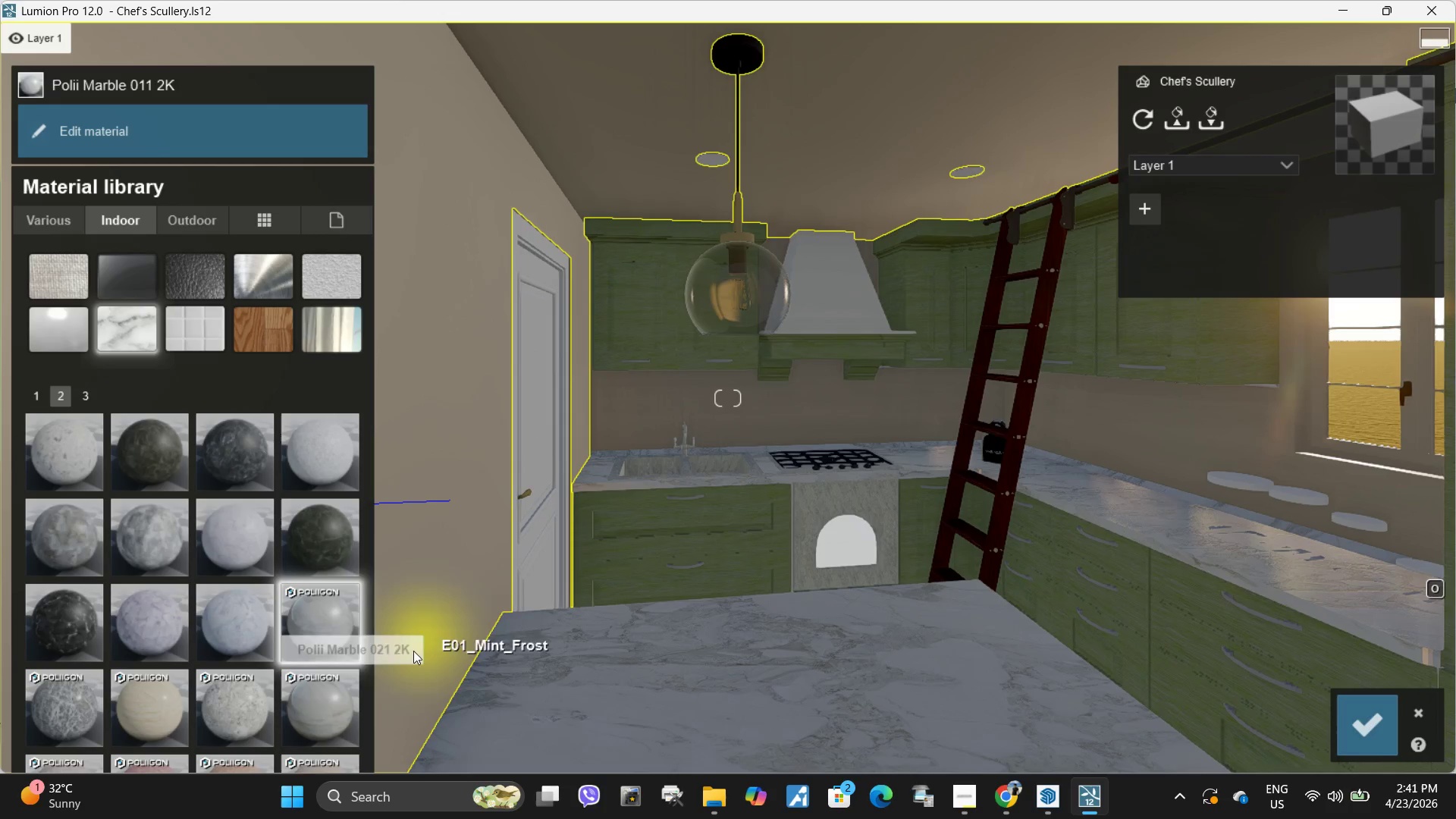 
left_click([789, 247])
 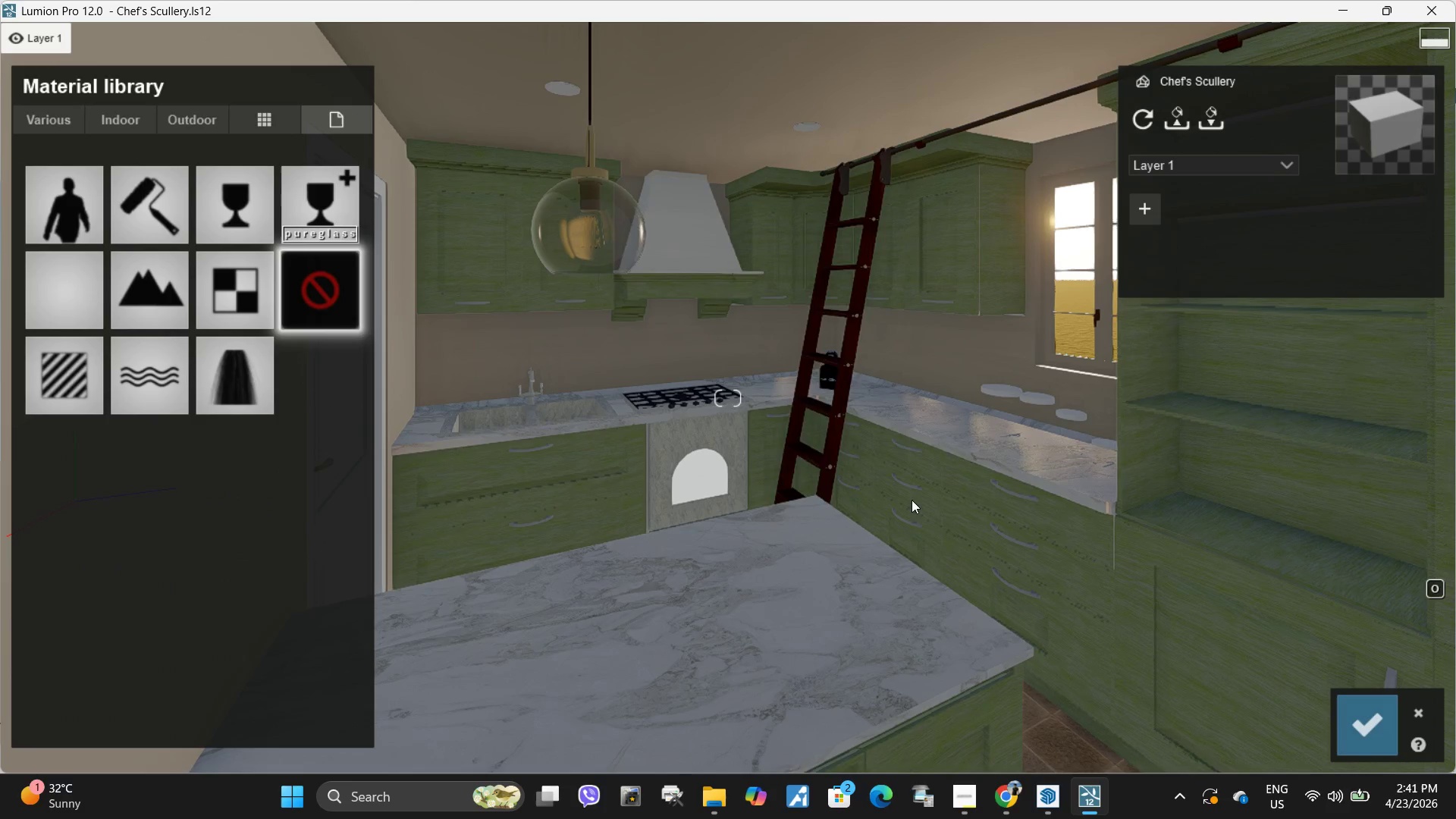 
left_click([1354, 728])
 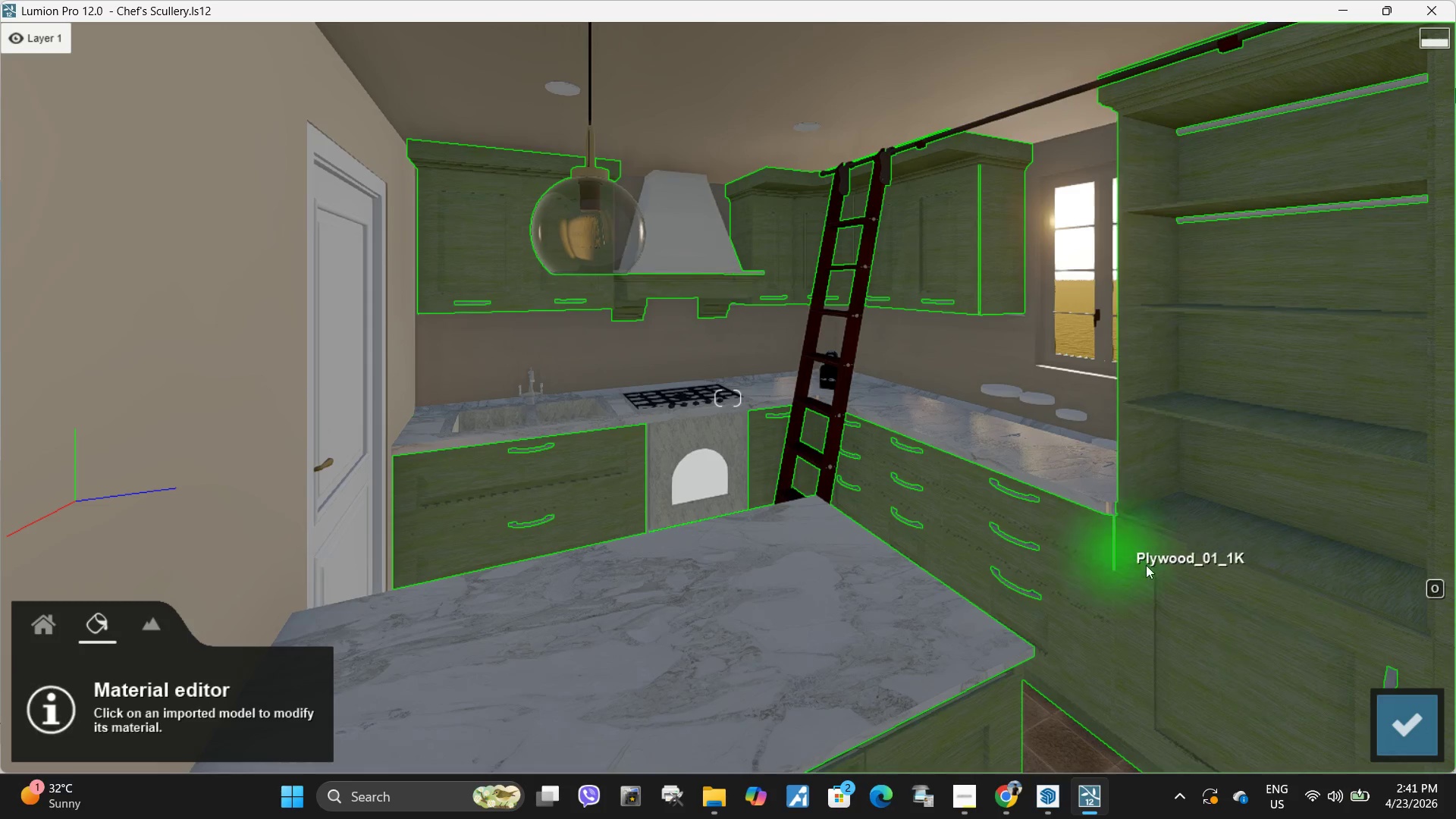 
left_click([1156, 585])
 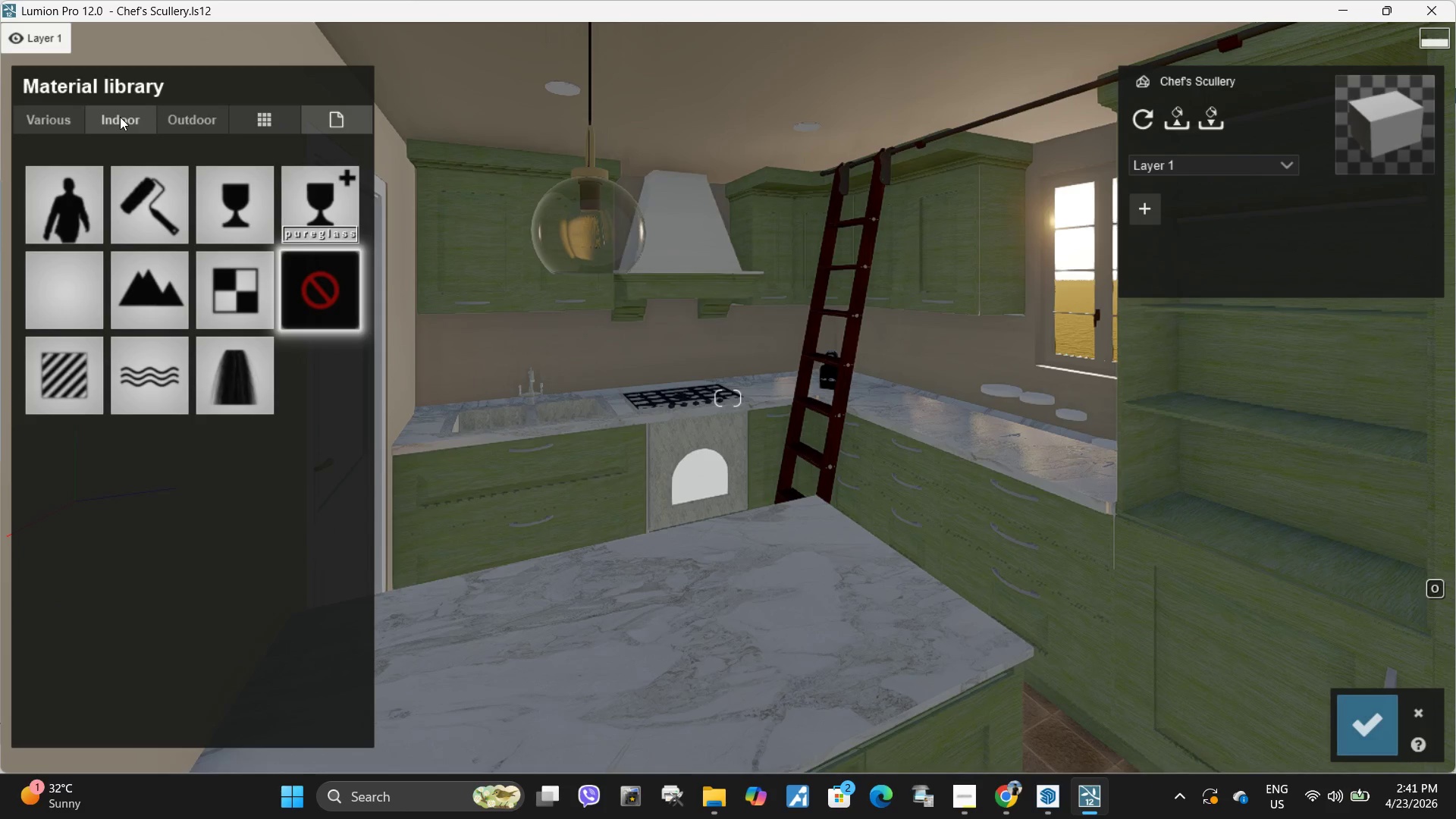 
left_click([708, 476])
 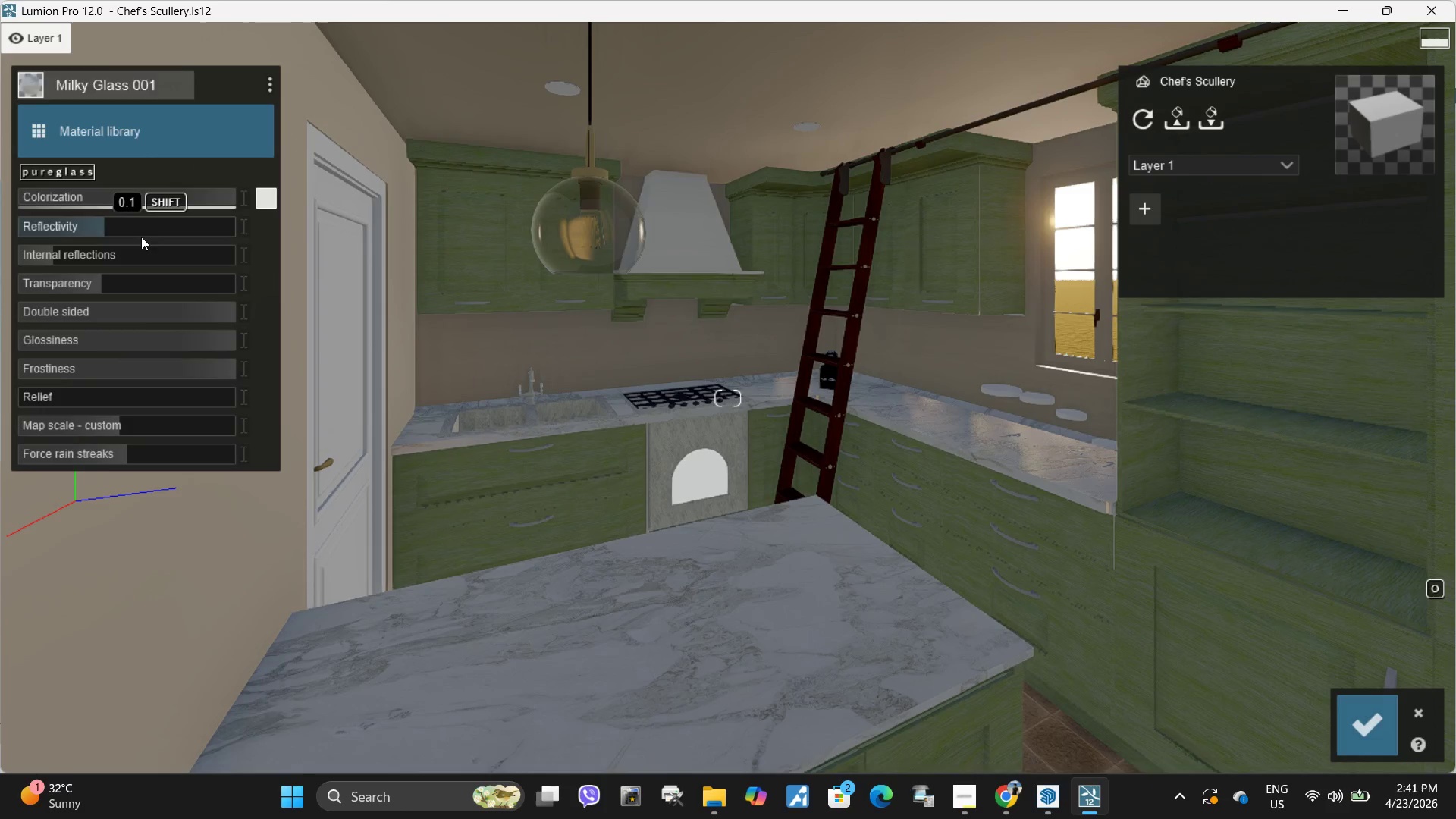 
left_click_drag(start_coordinate=[108, 223], to_coordinate=[421, 212])
 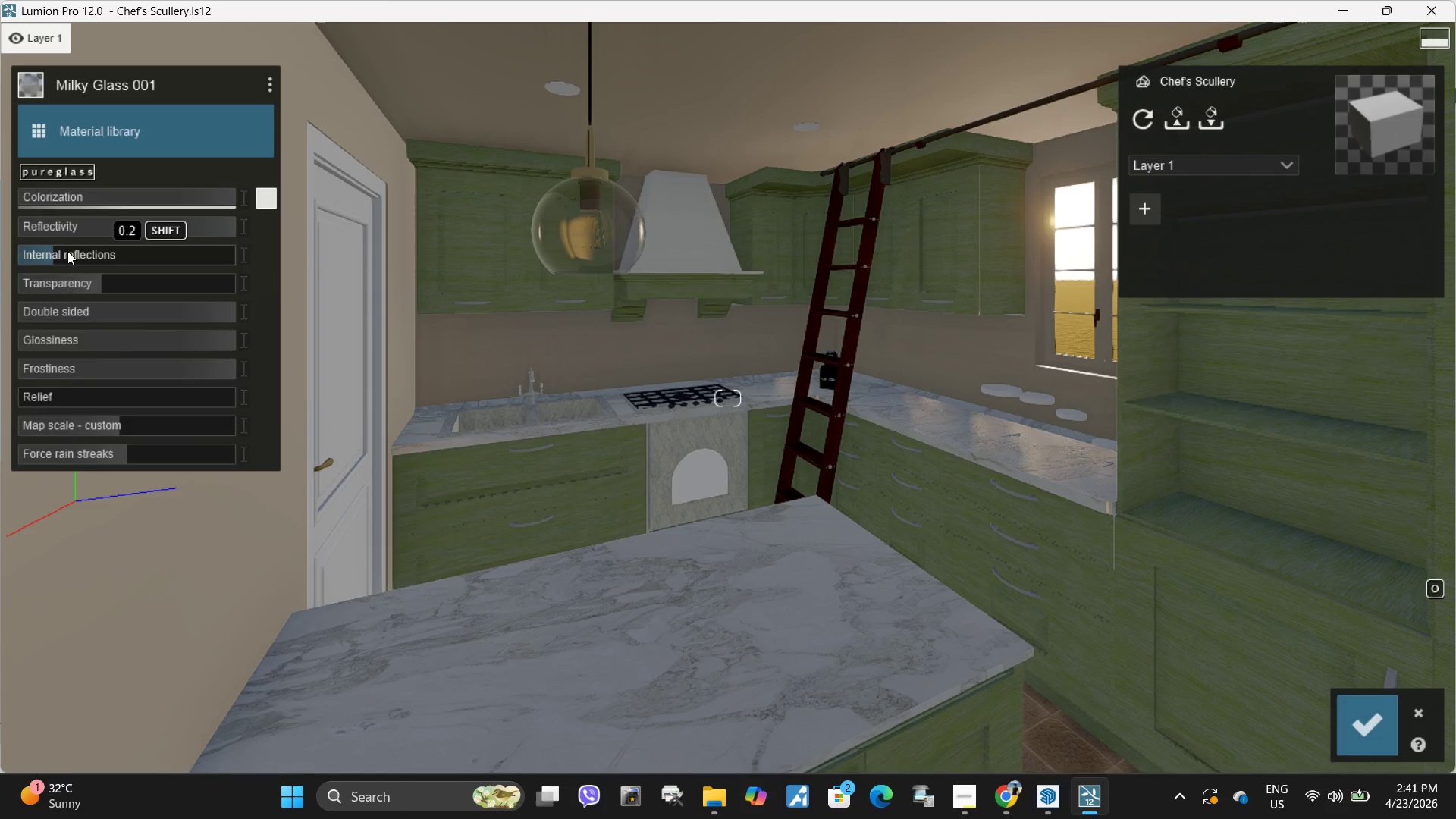 
left_click_drag(start_coordinate=[67, 252], to_coordinate=[53, 245])
 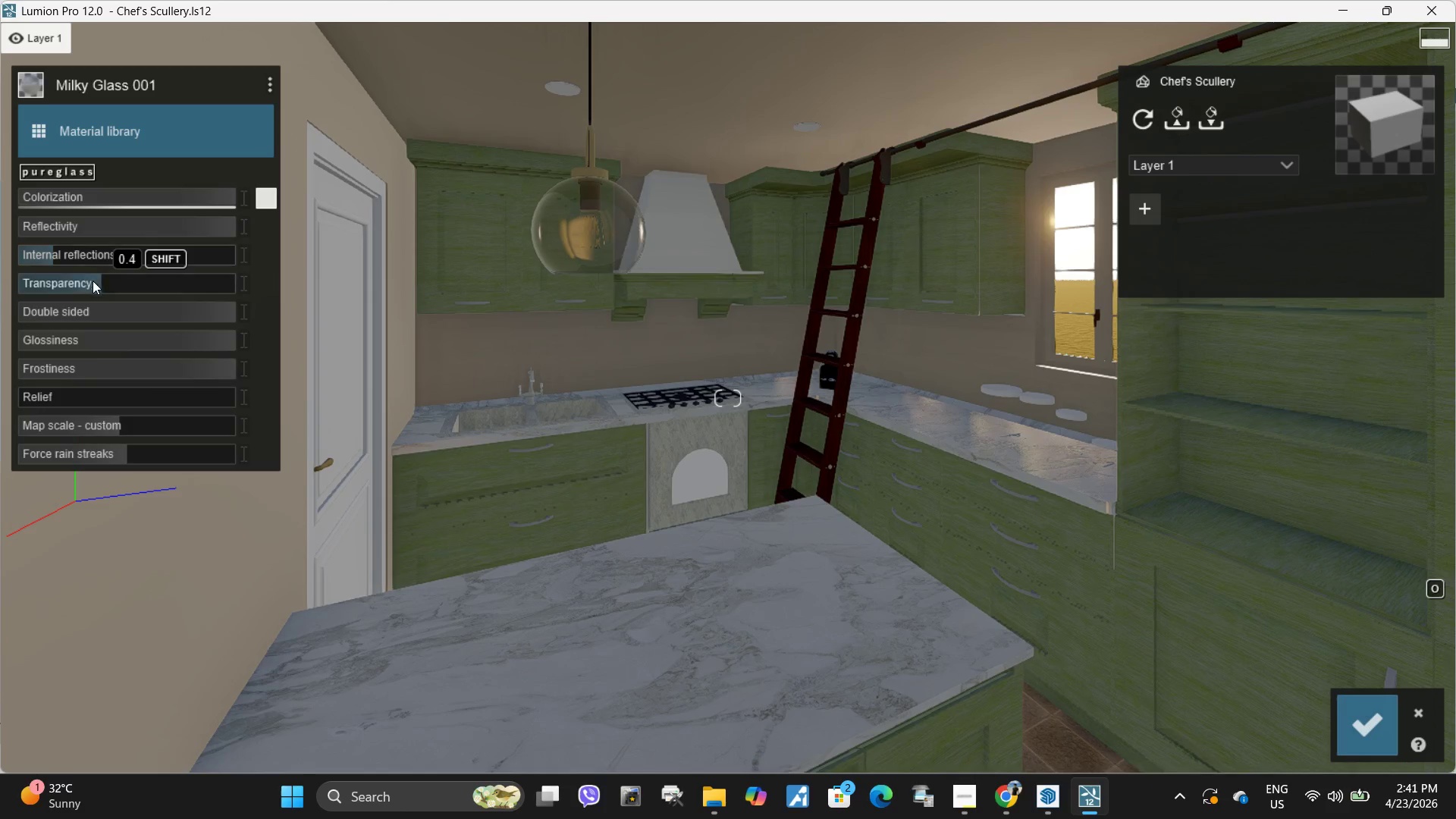 
left_click_drag(start_coordinate=[95, 290], to_coordinate=[44, 268])
 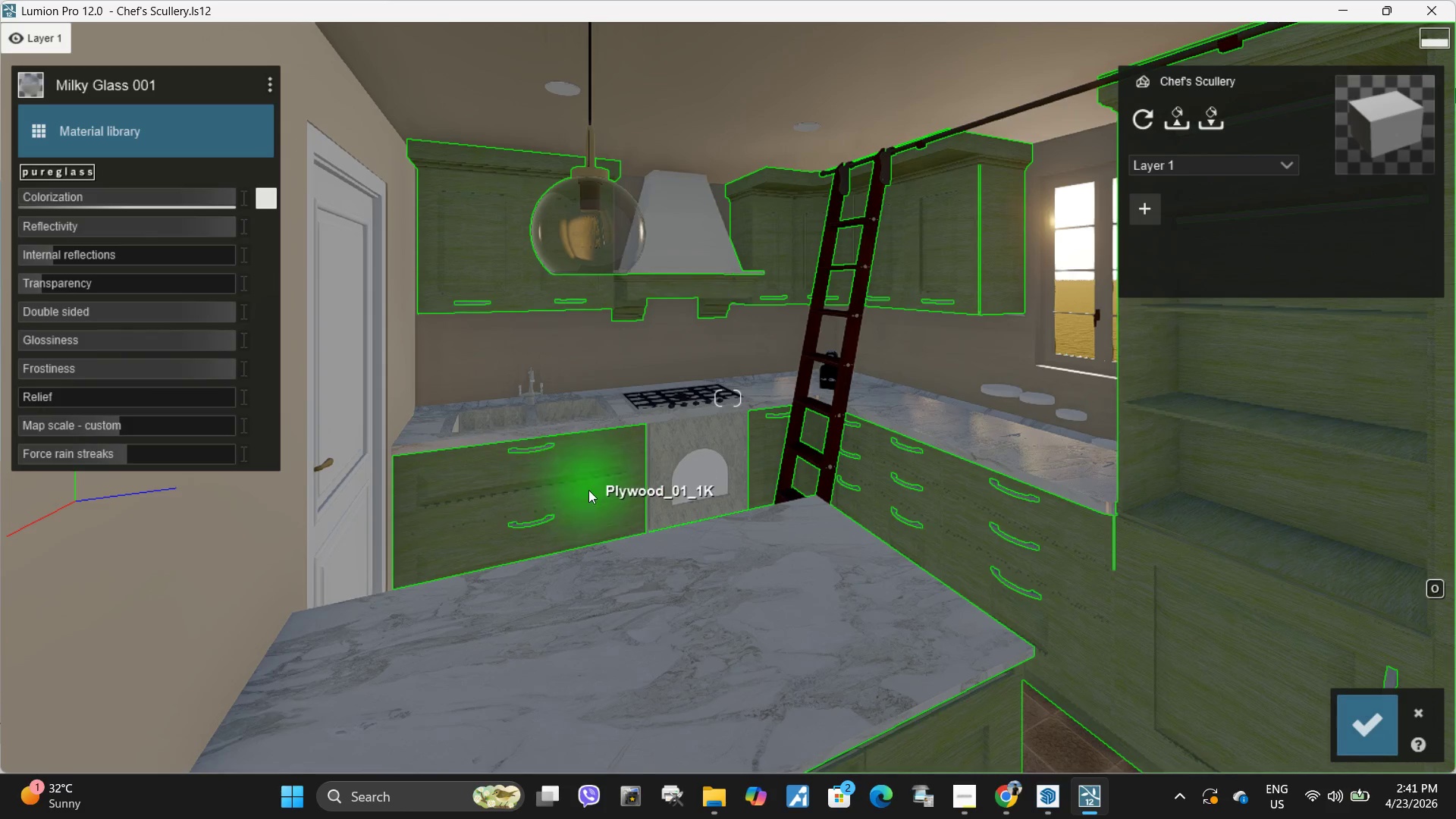 
left_click([588, 494])
 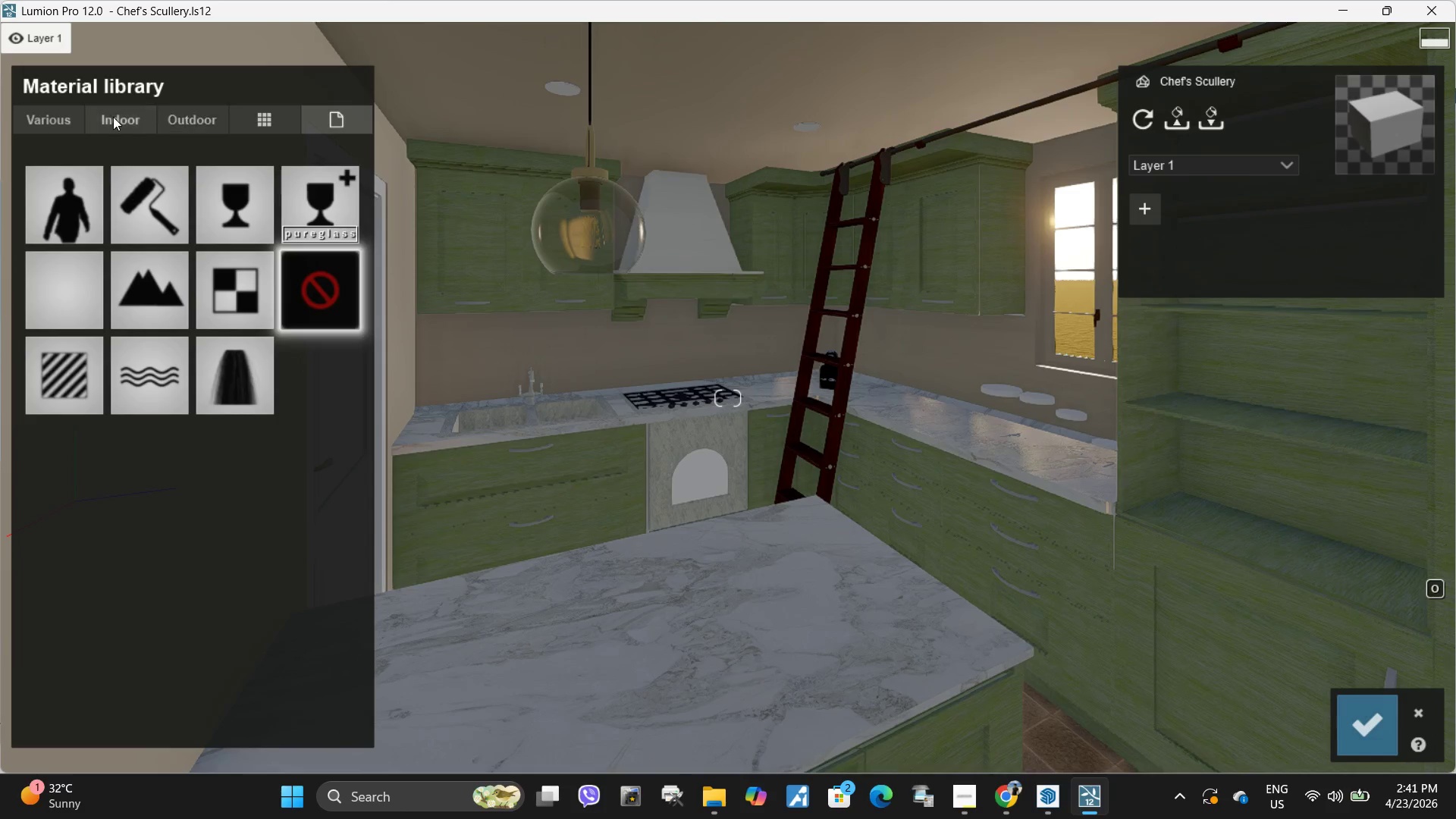 
left_click([117, 118])
 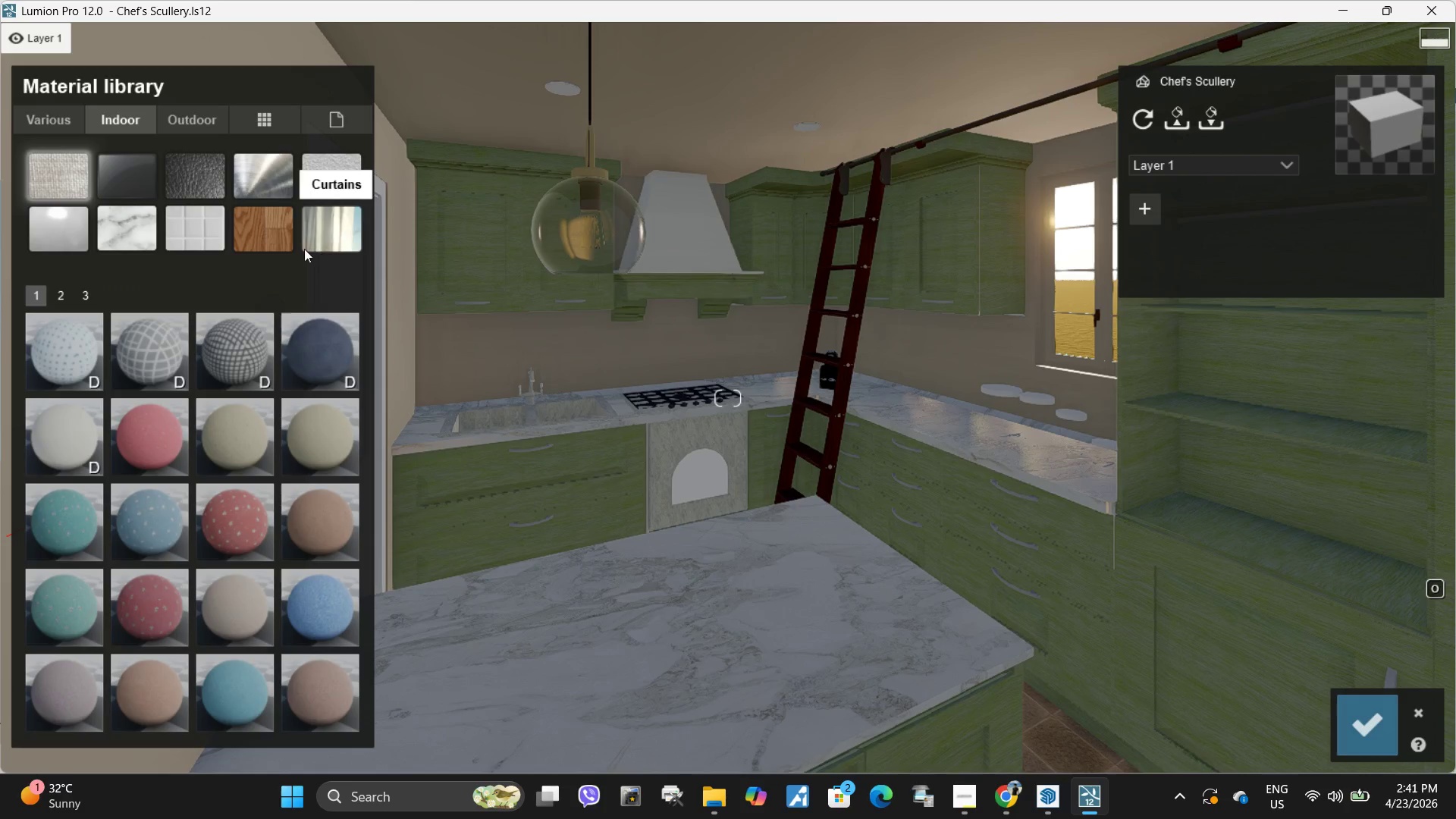 
left_click([271, 232])
 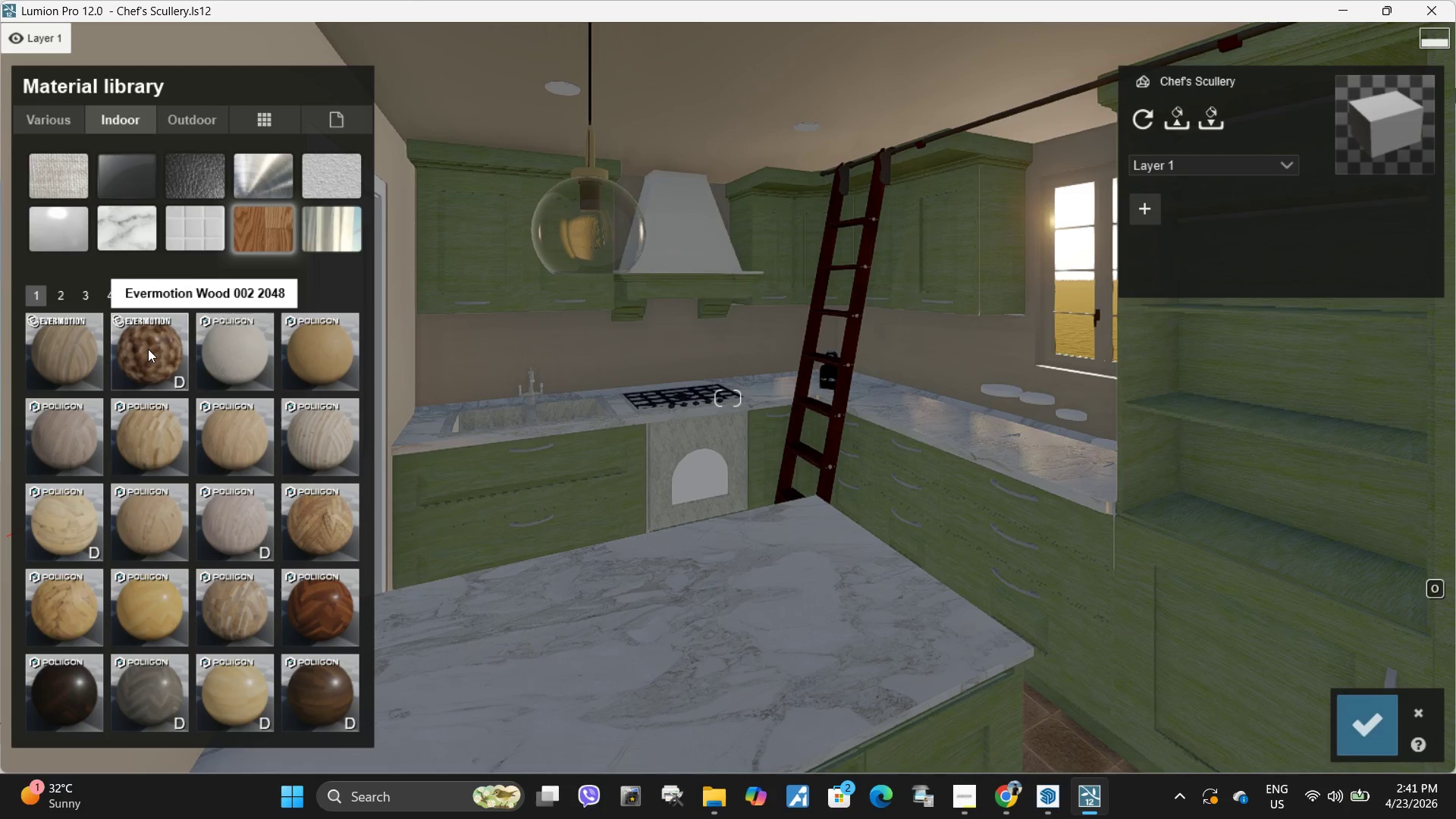 
left_click([255, 348])
 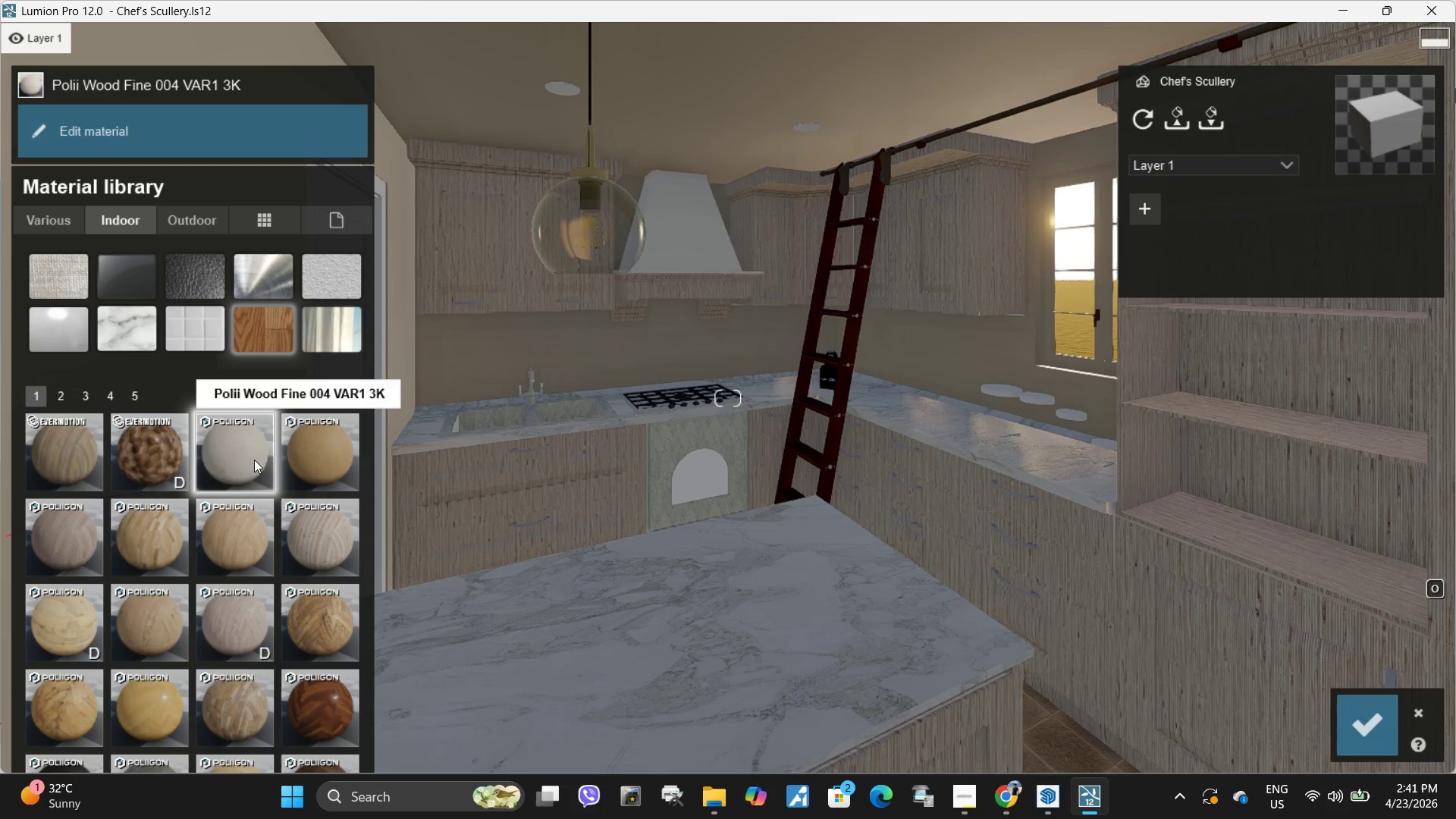 
left_click([303, 468])
 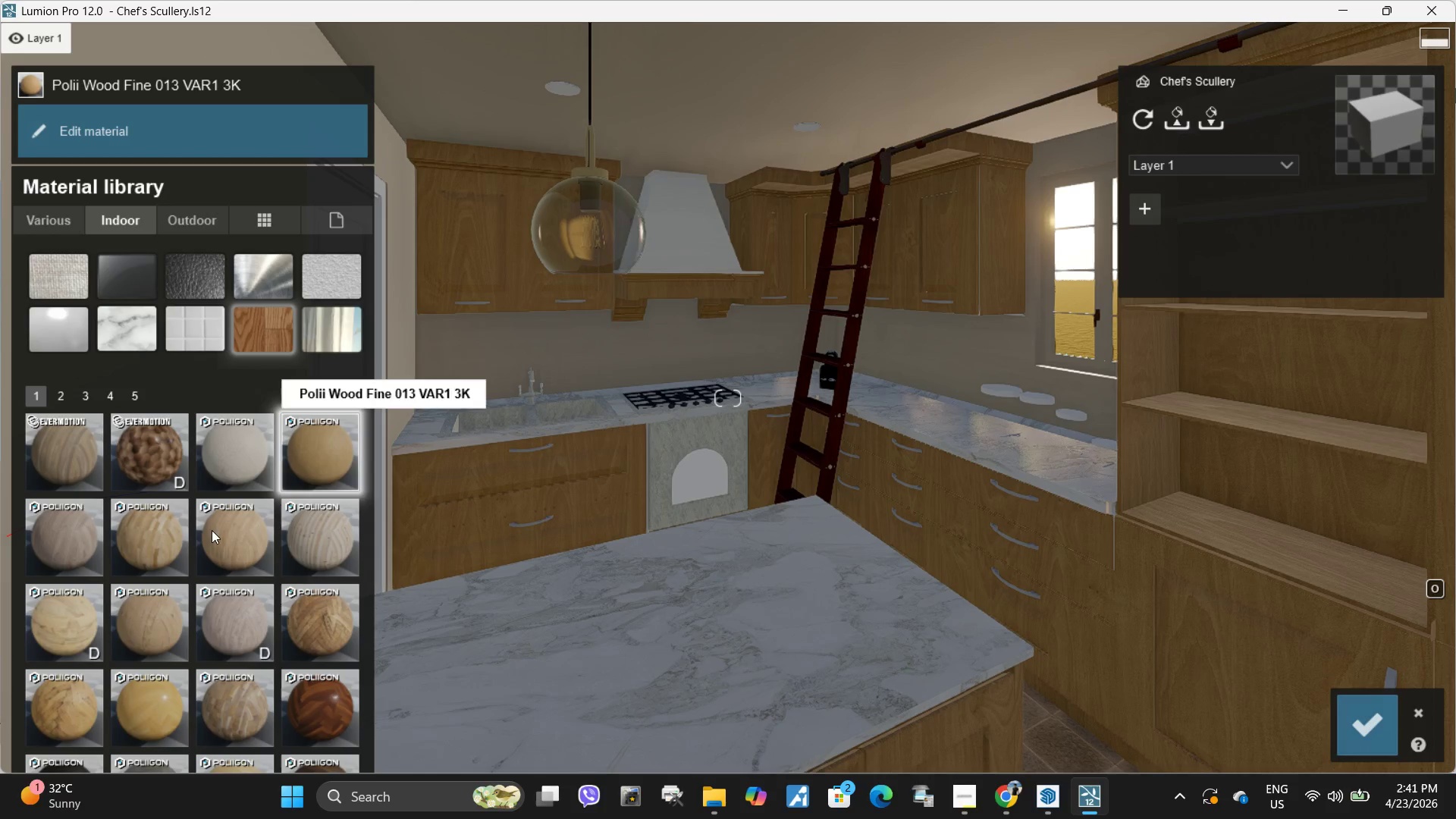 
left_click([156, 608])
 